 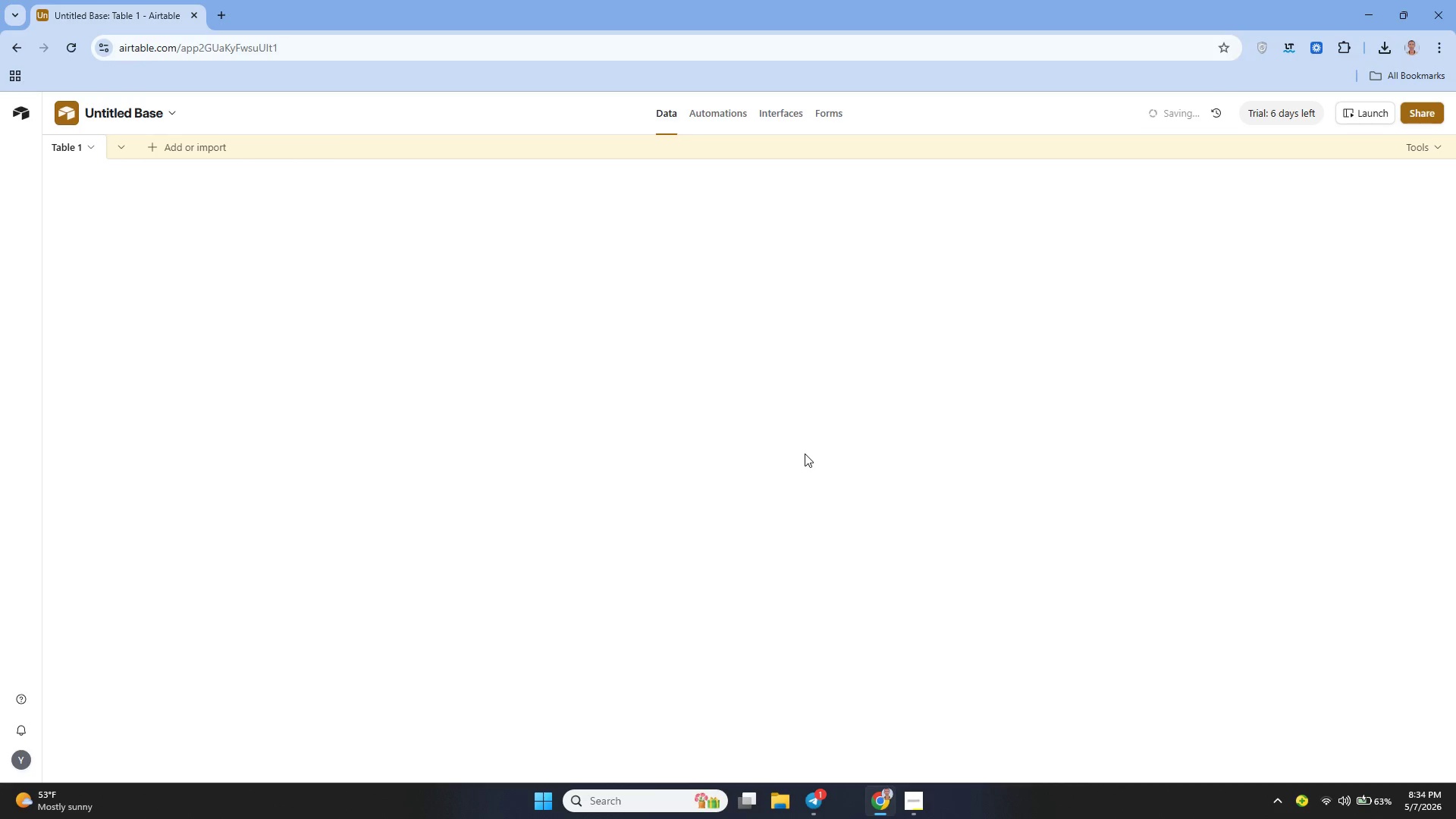 
left_click([333, 118])
 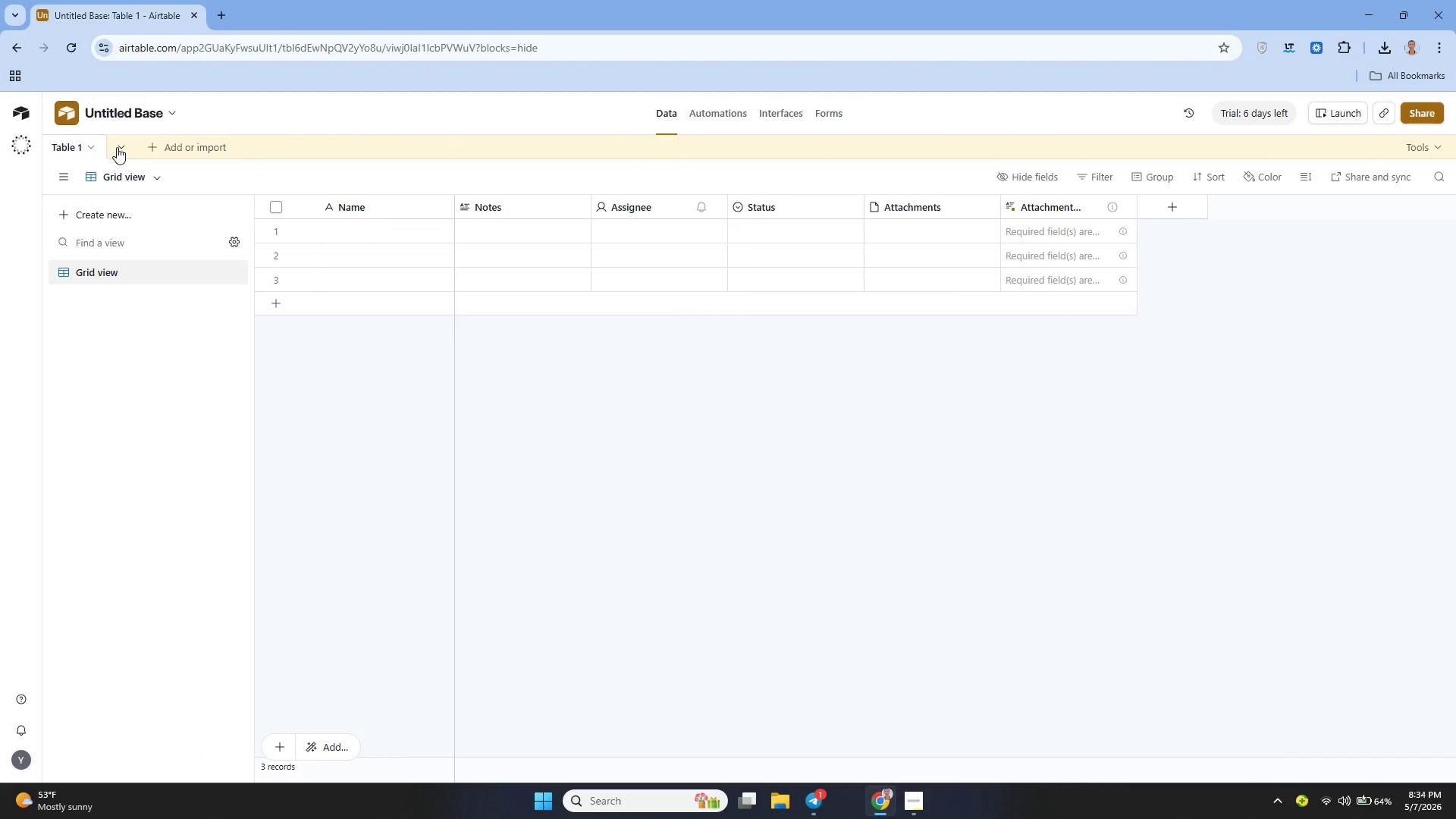 
left_click([156, 144])
 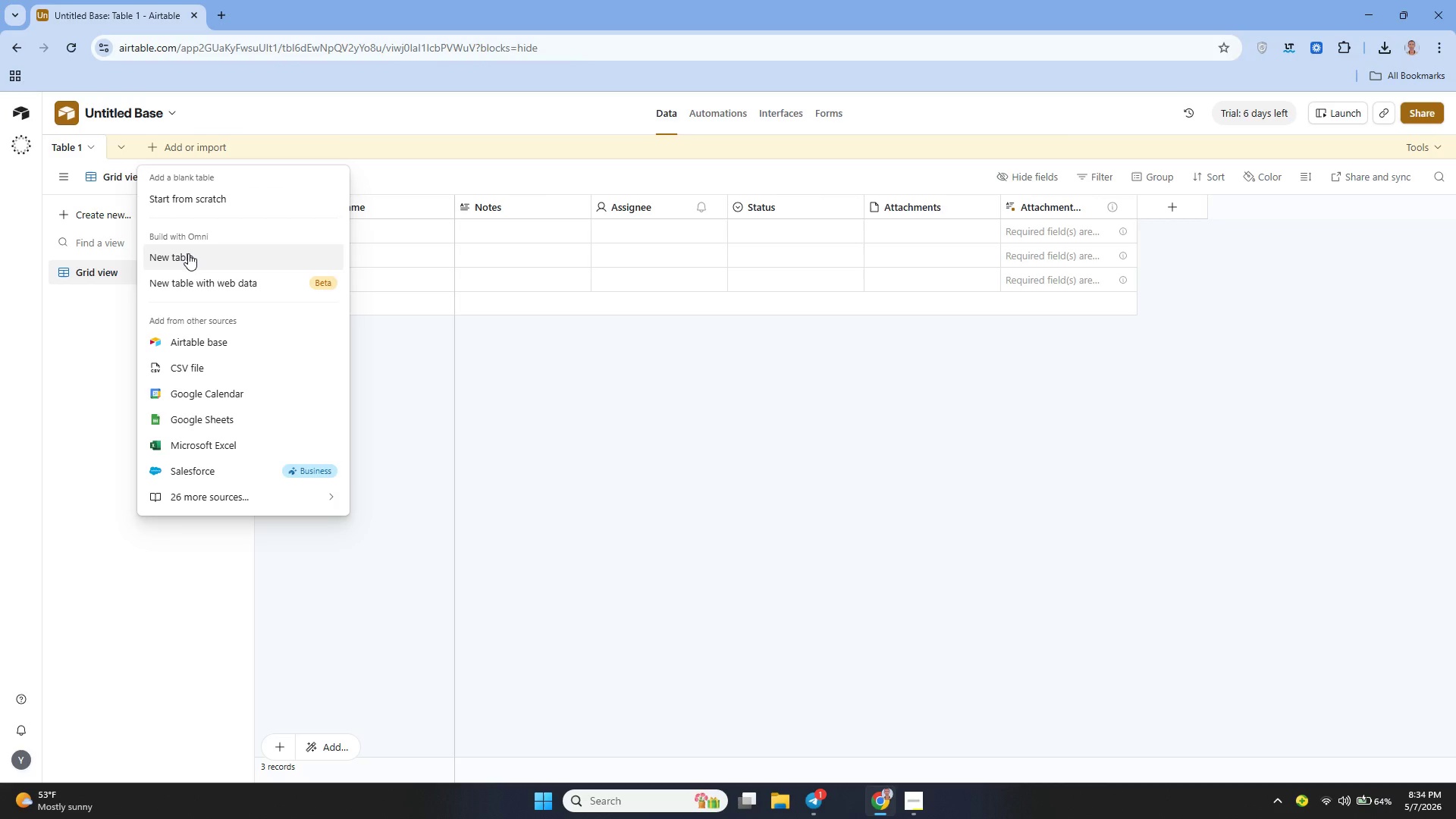 
left_click([177, 364])
 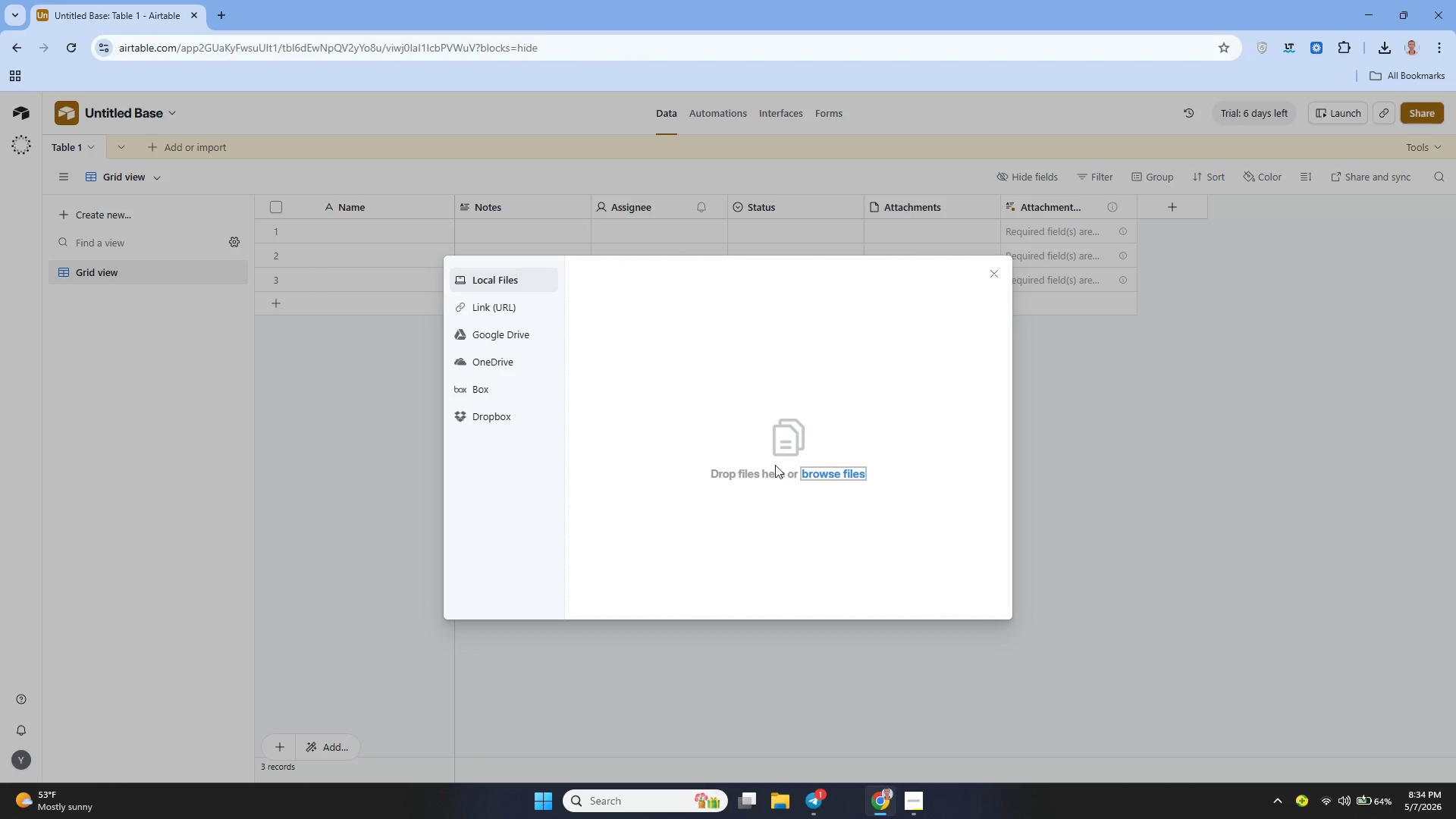 
left_click([827, 473])
 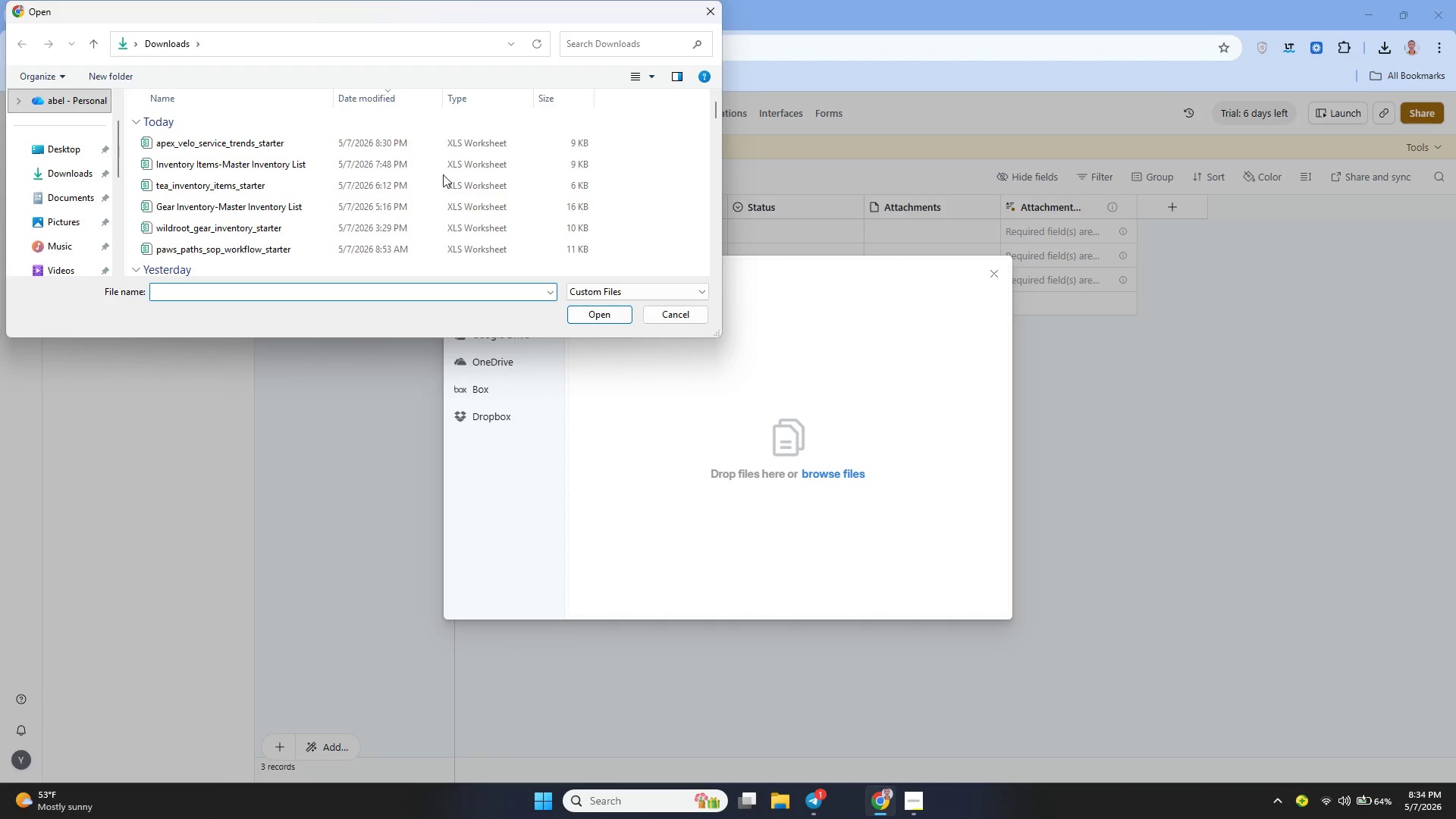 
left_click([359, 145])
 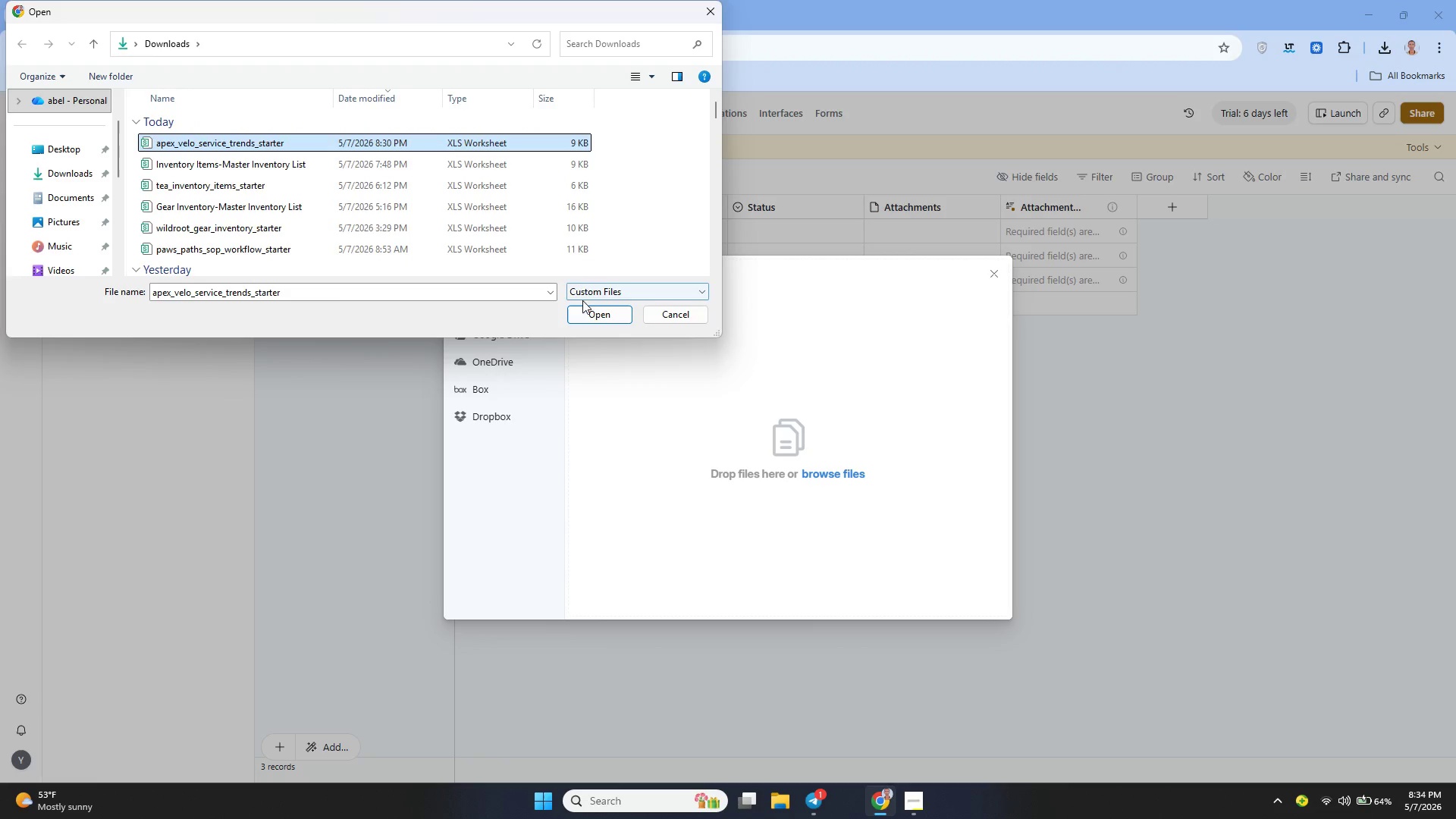 
left_click([595, 318])
 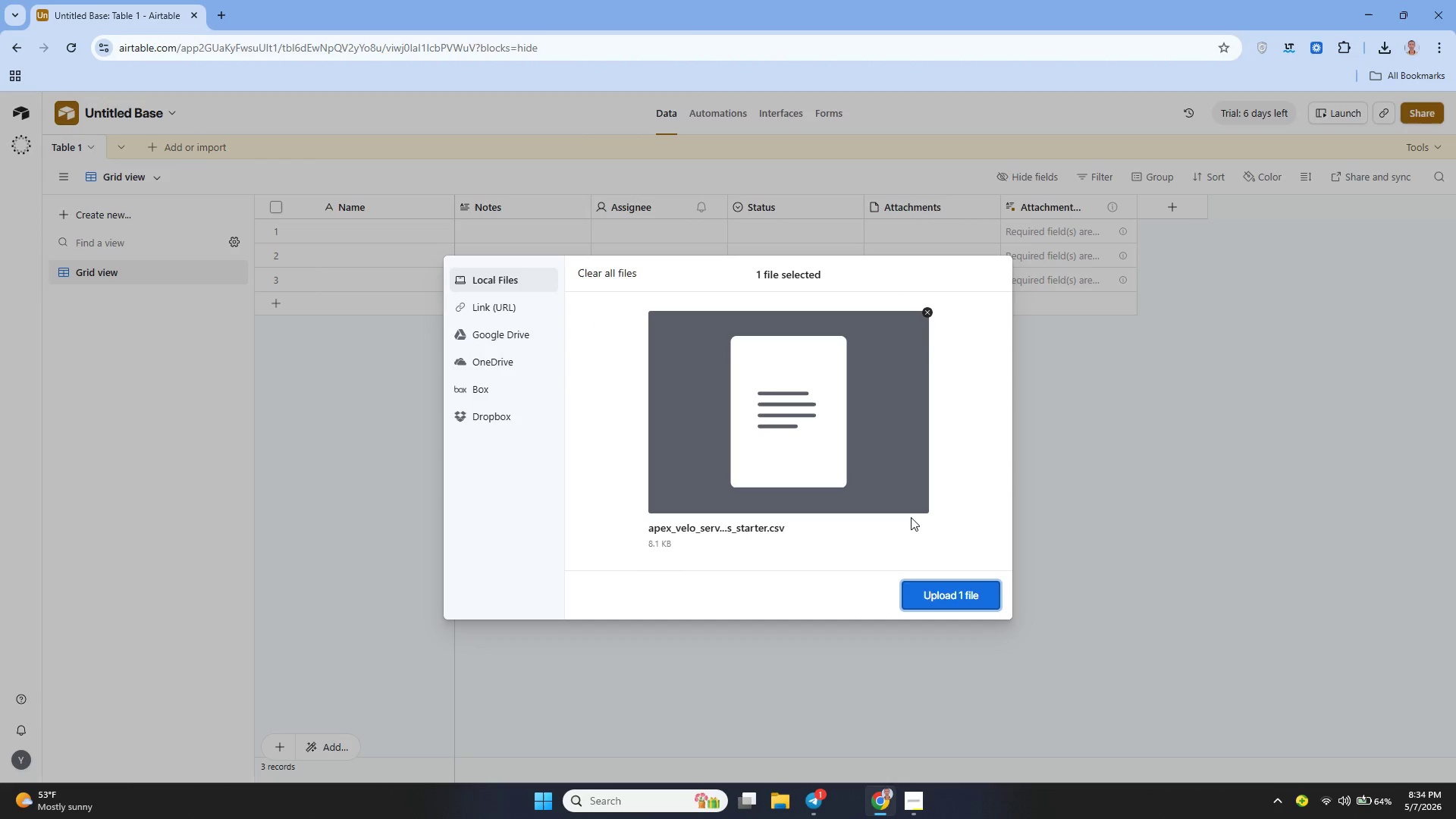 
left_click([933, 583])
 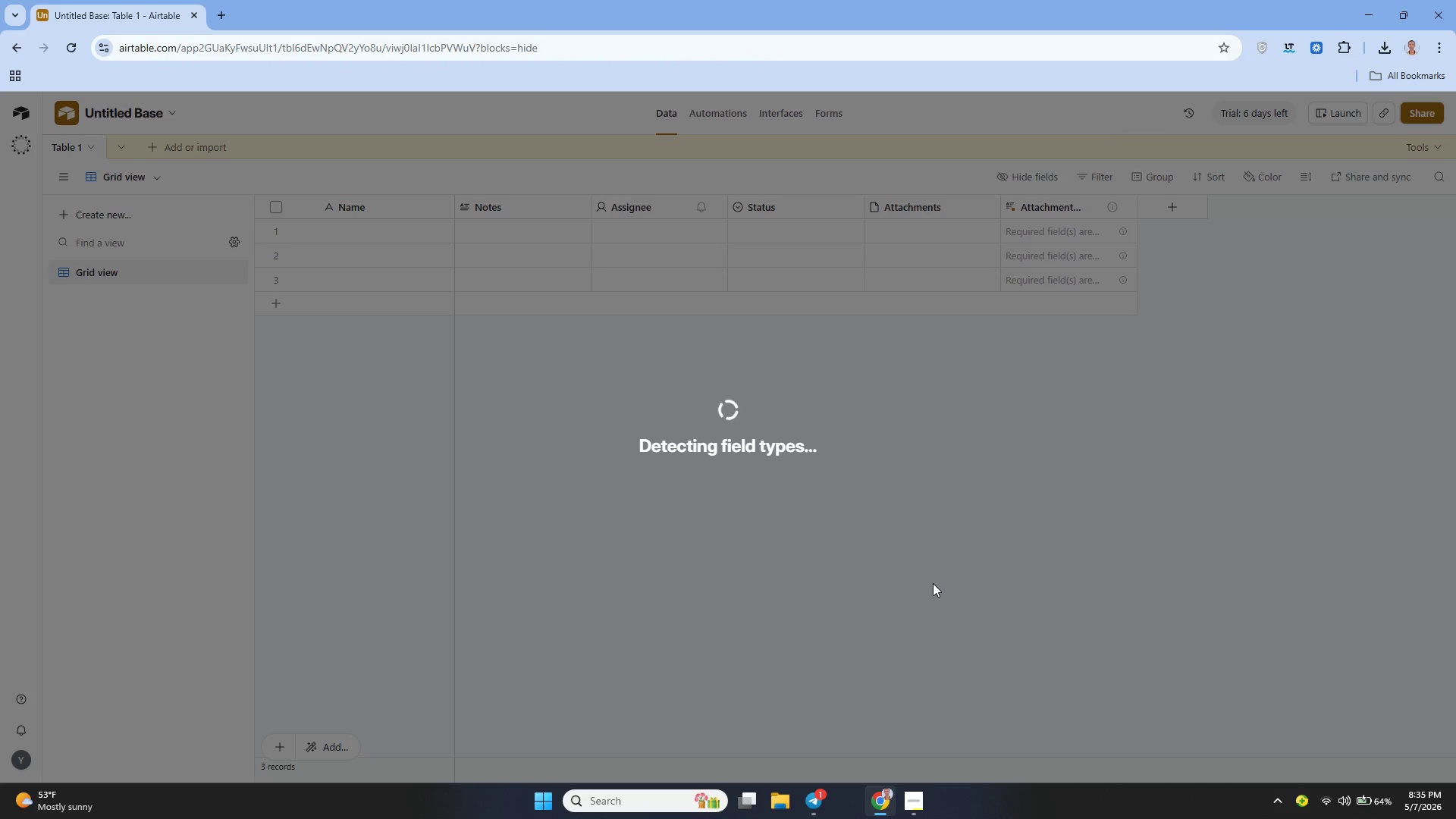 
wait(19.02)
 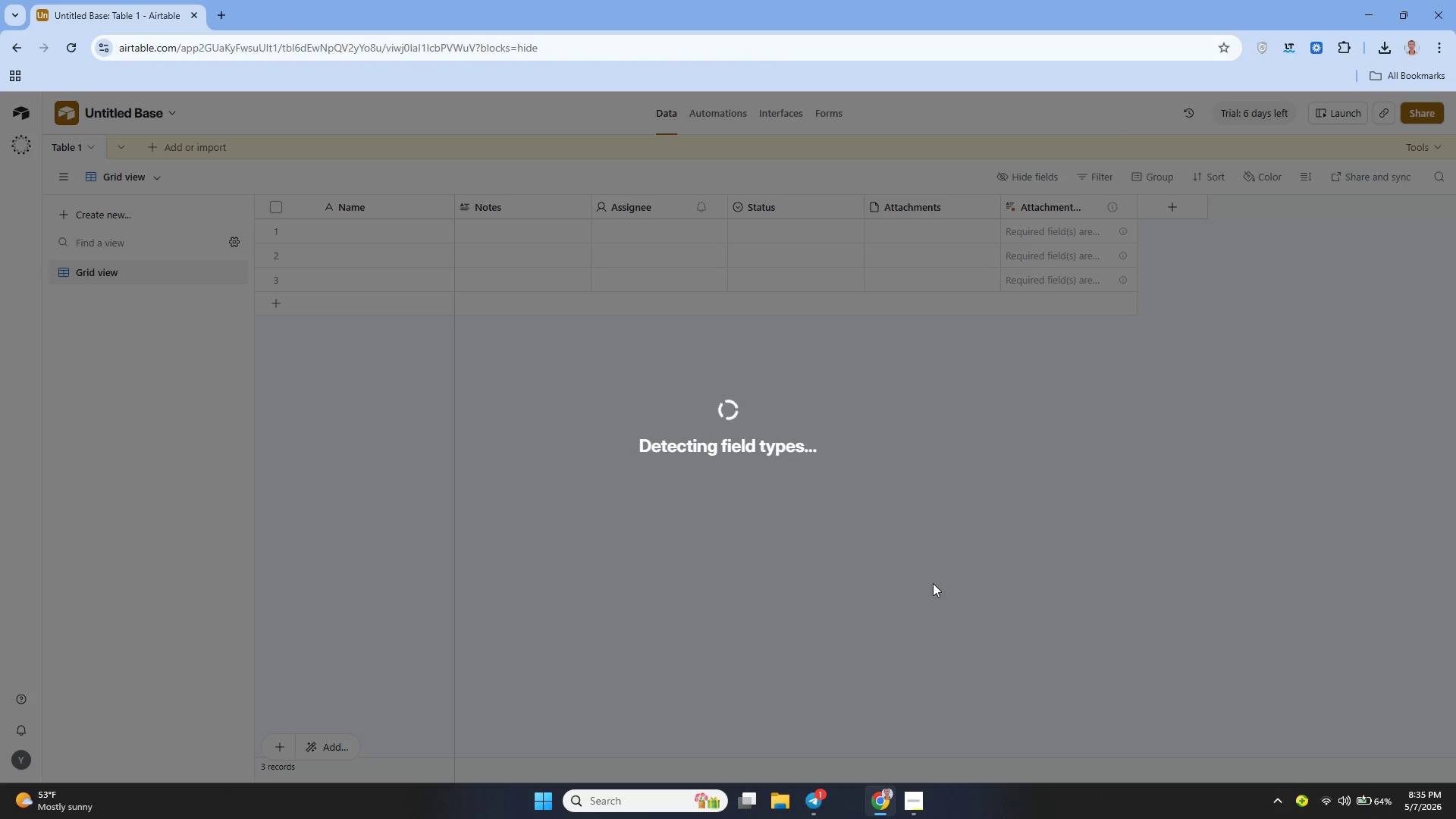 
left_click([1379, 650])
 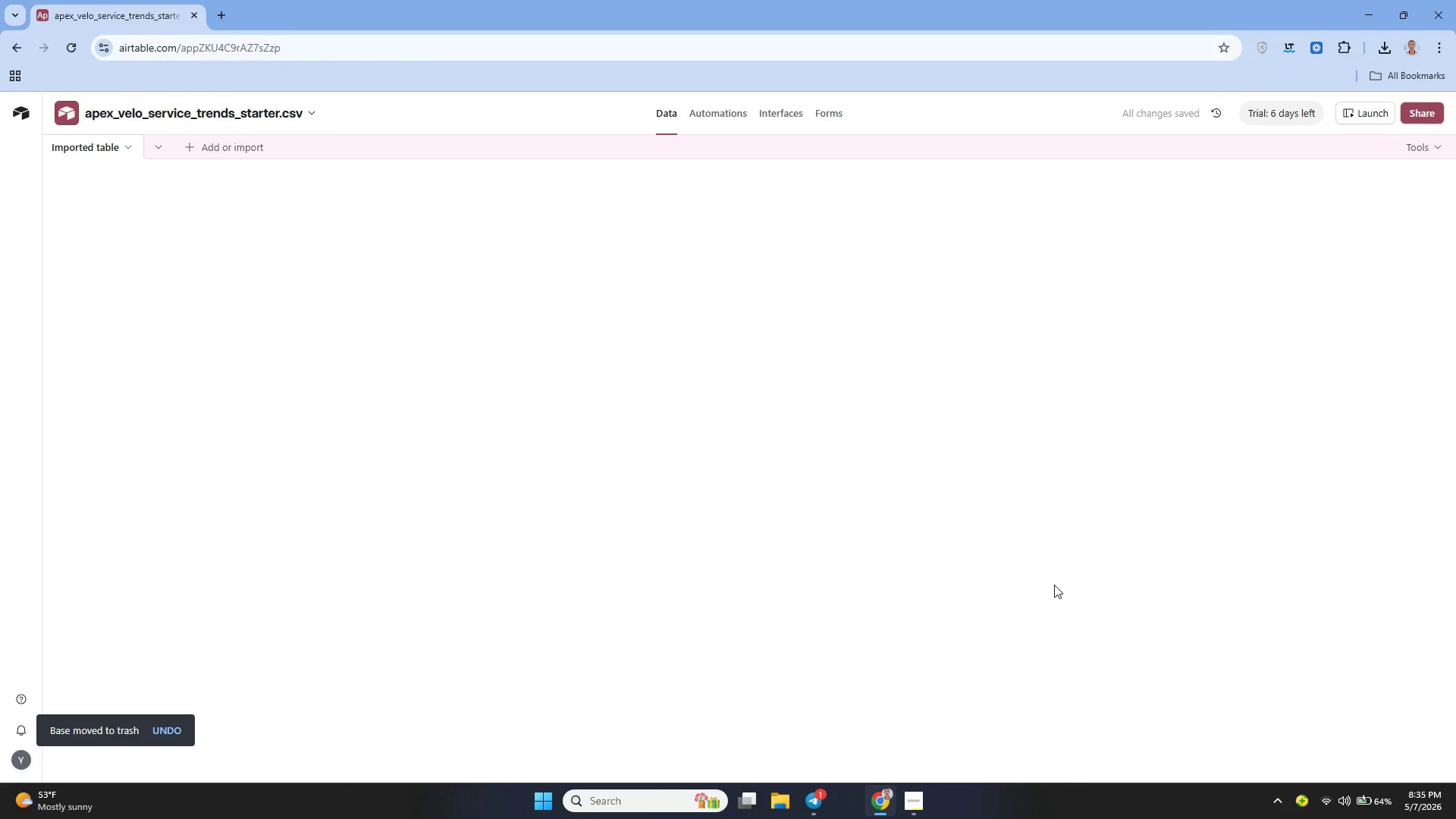 
wait(16.23)
 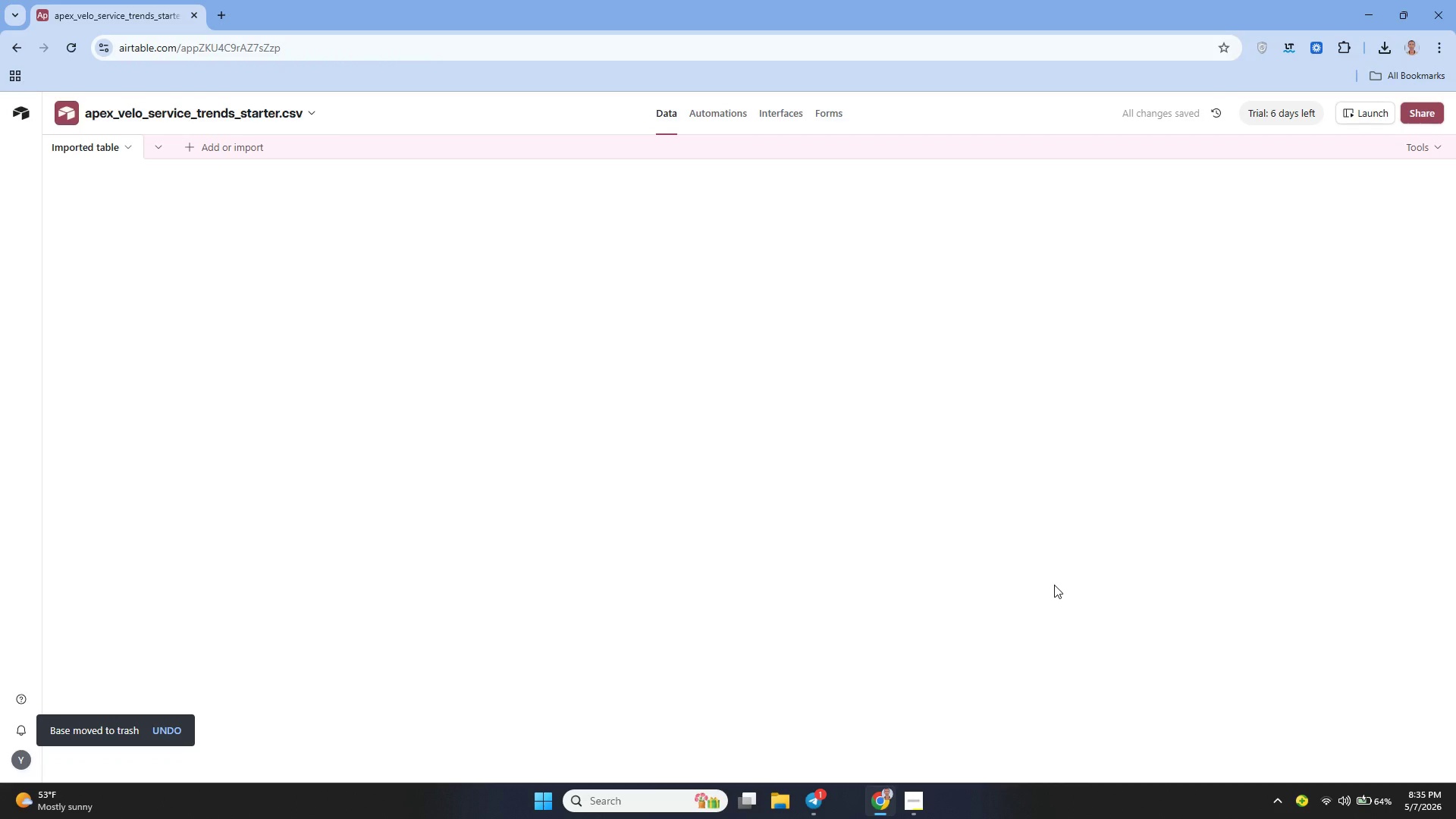 
left_click([334, 115])
 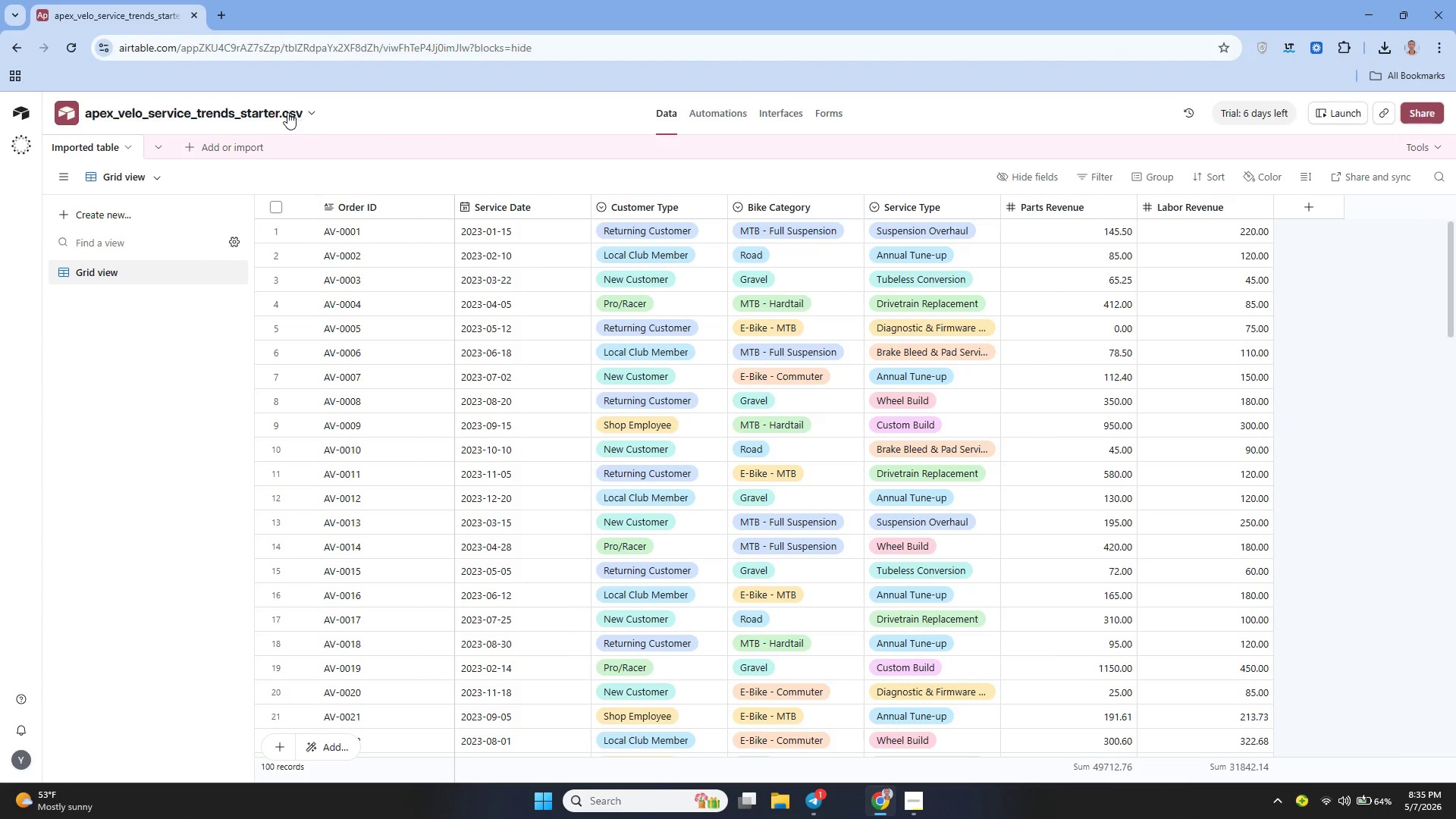 
left_click([281, 111])
 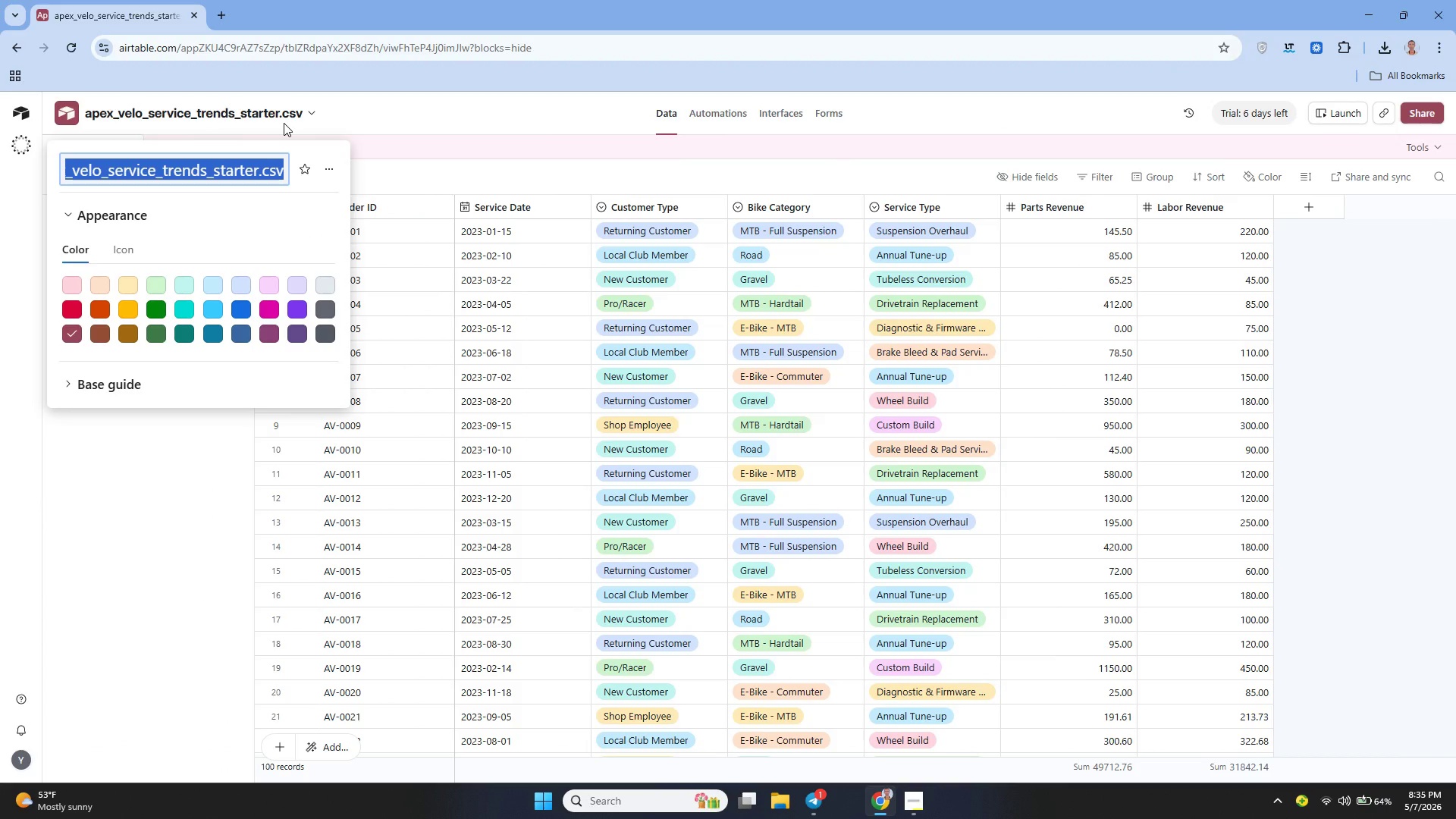 
key(Backspace)
type(Apex Ve;)
key(Backspace)
type(lo - Seasonal Serive)
key(Backspace)
key(Backspace)
type(v)
key(Backspace)
key(Backspace)
type(vice and pa)
key(Backspace)
key(Backspace)
type(Parts Trend Ana;)
key(Backspace)
type(l)
 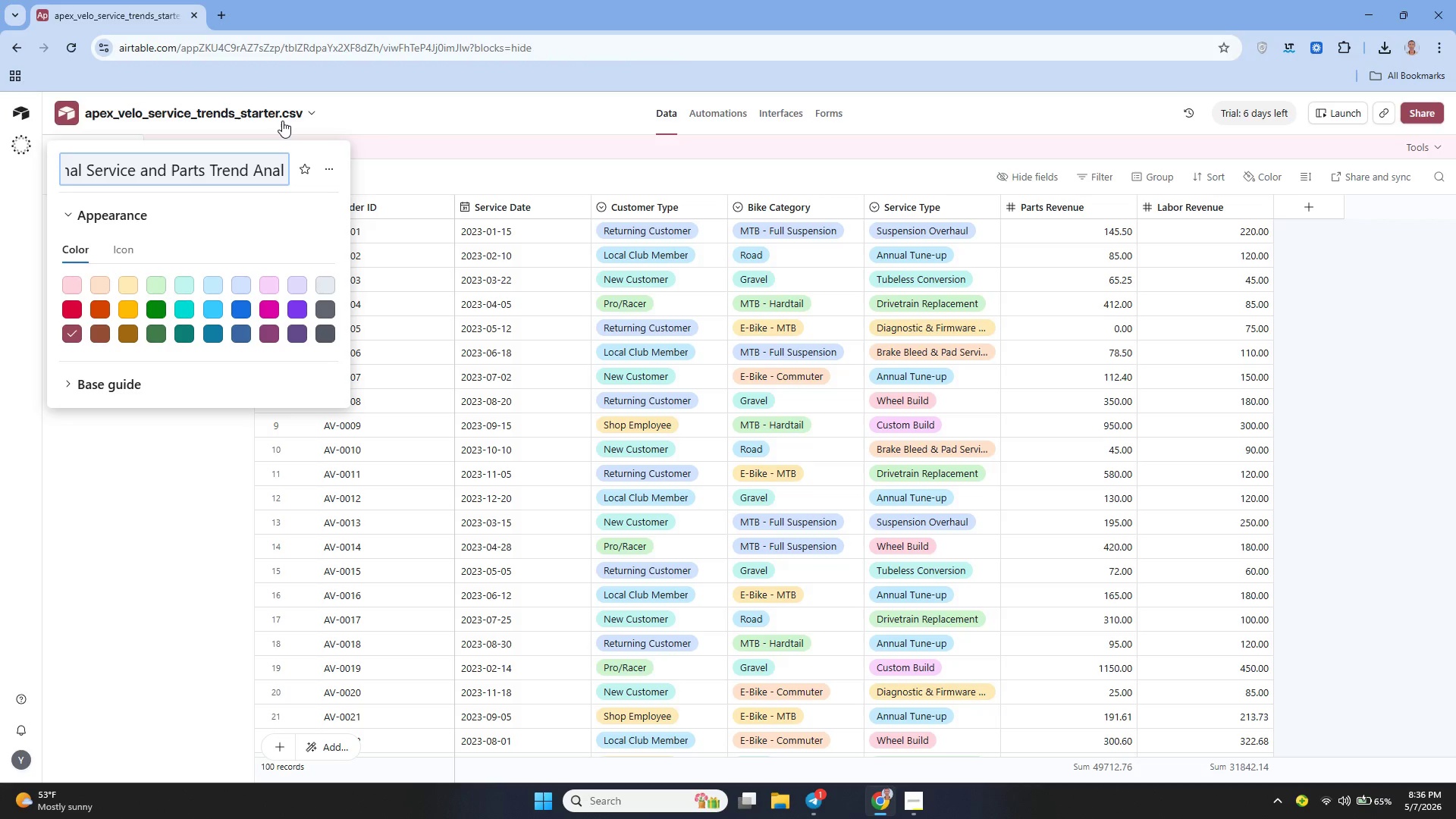 
wait(6.76)
 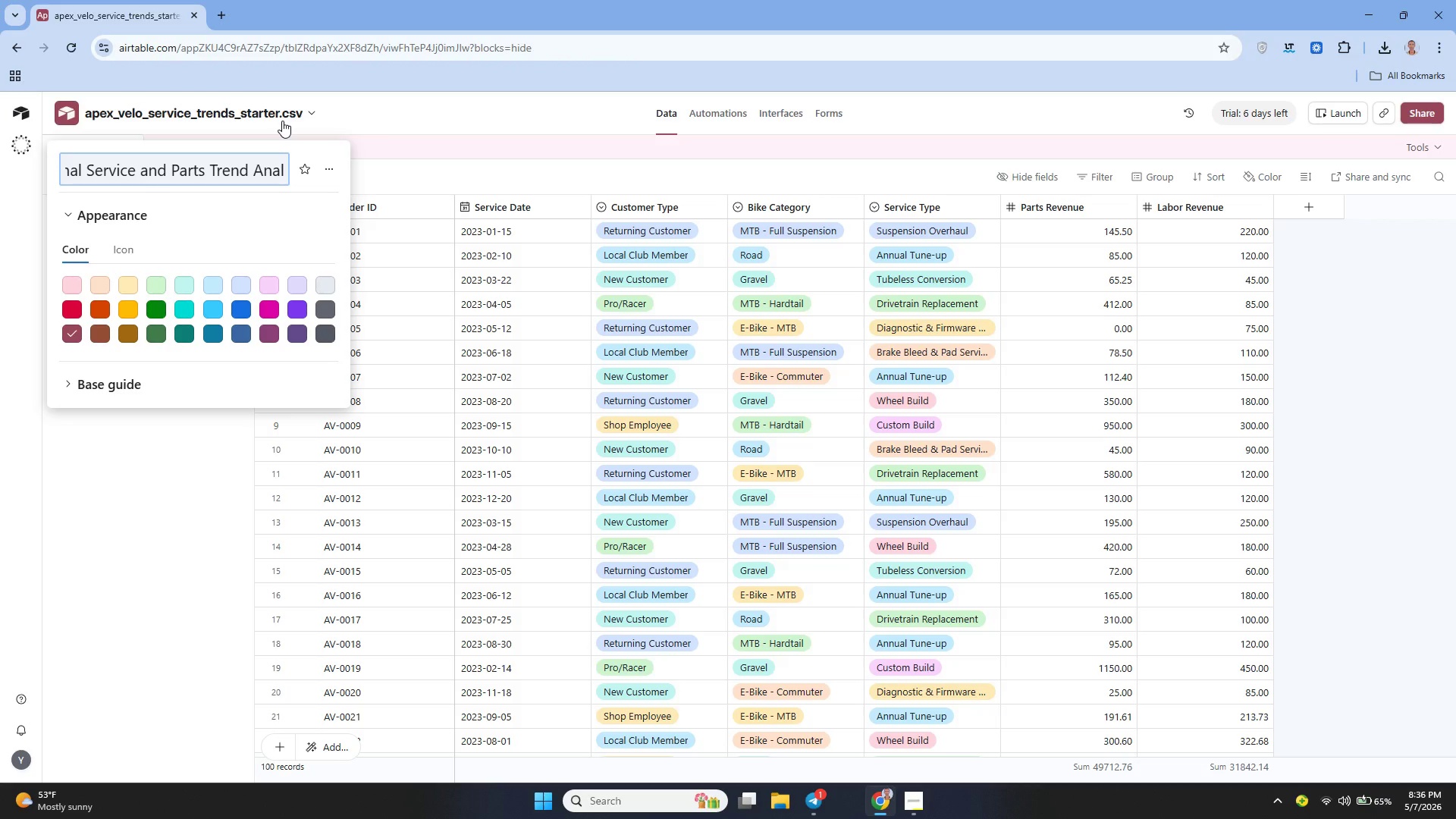 
type(yzer)
 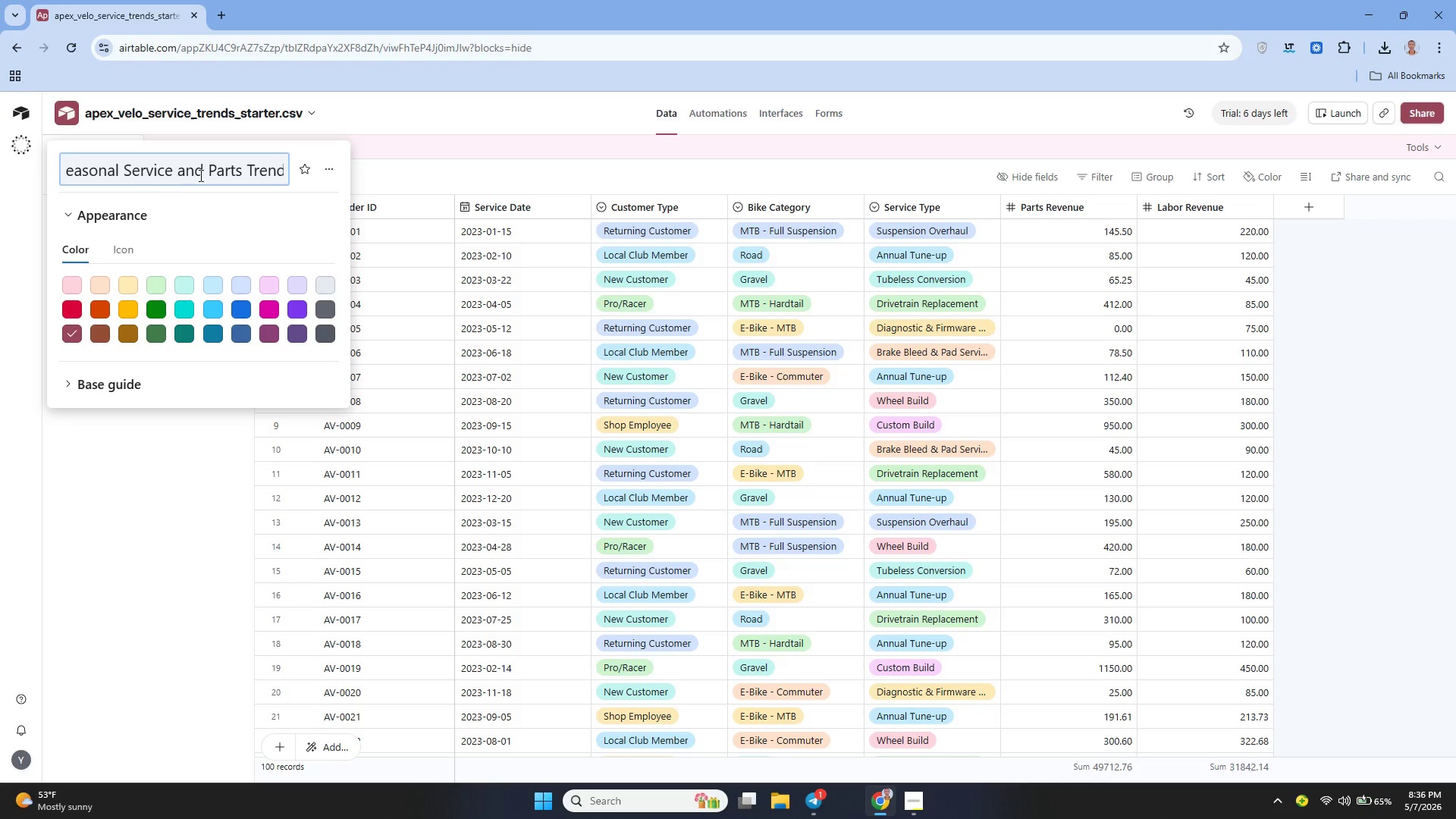 
wait(16.97)
 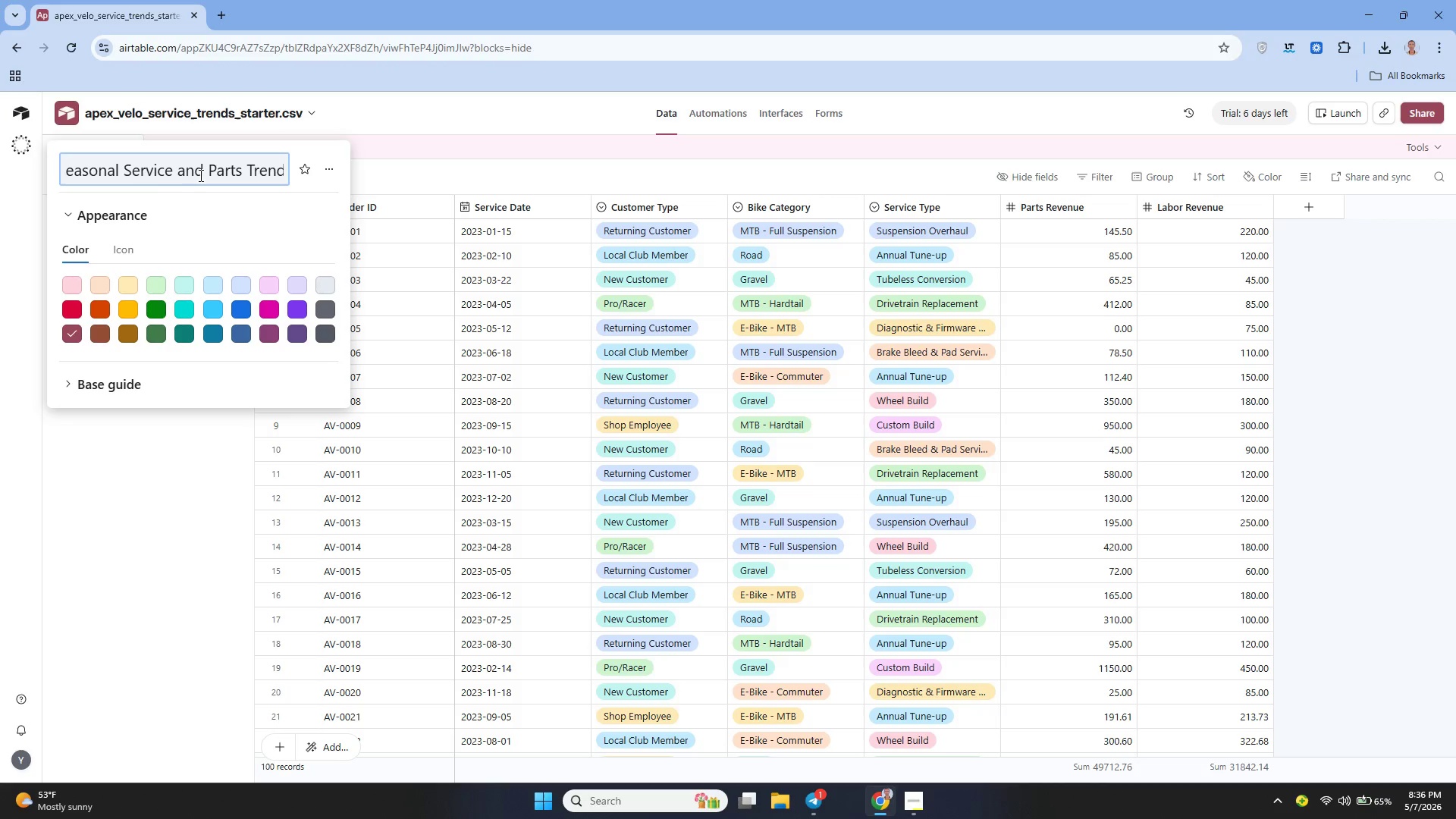 
left_click([168, 457])
 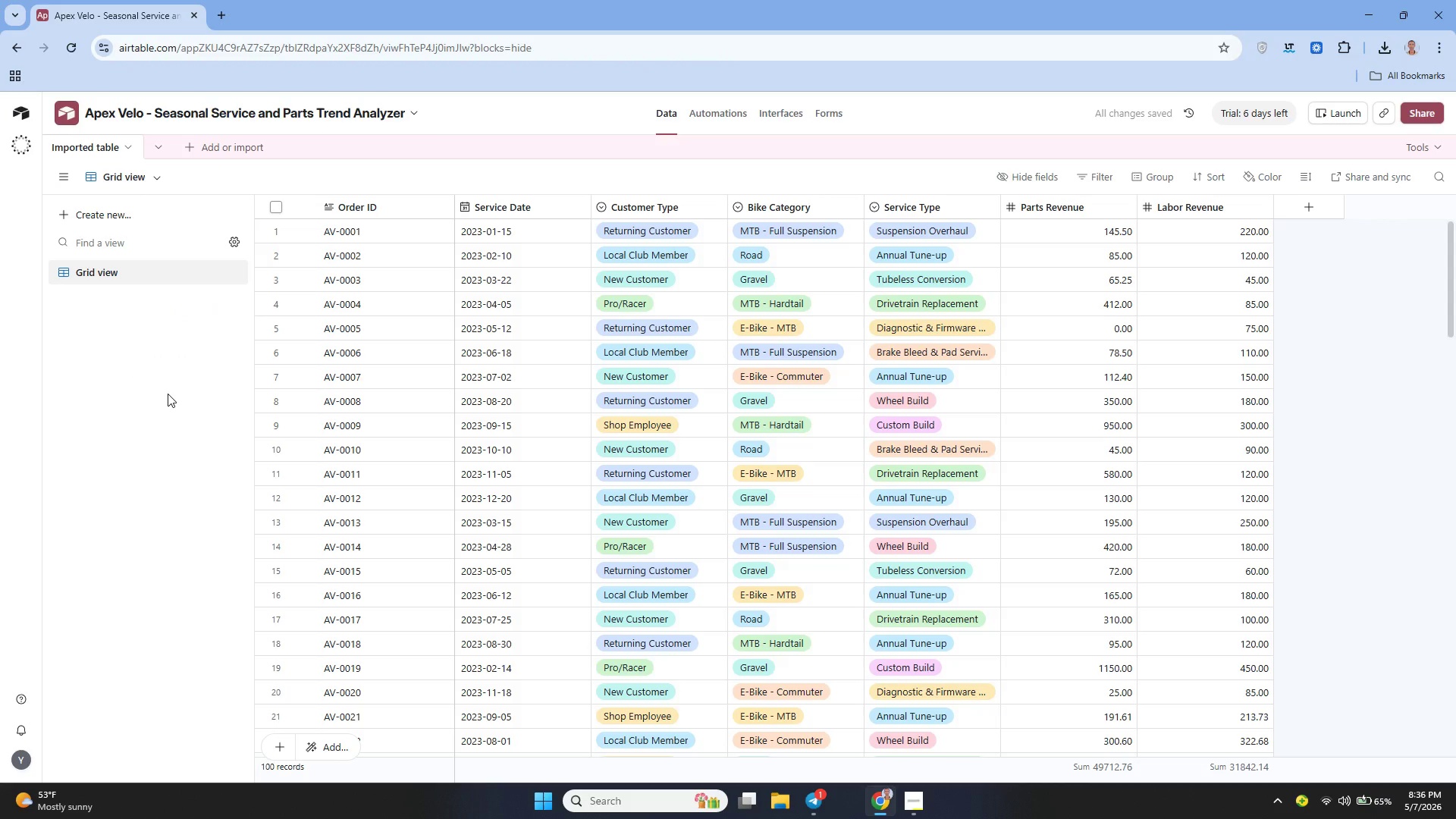 
wait(8.73)
 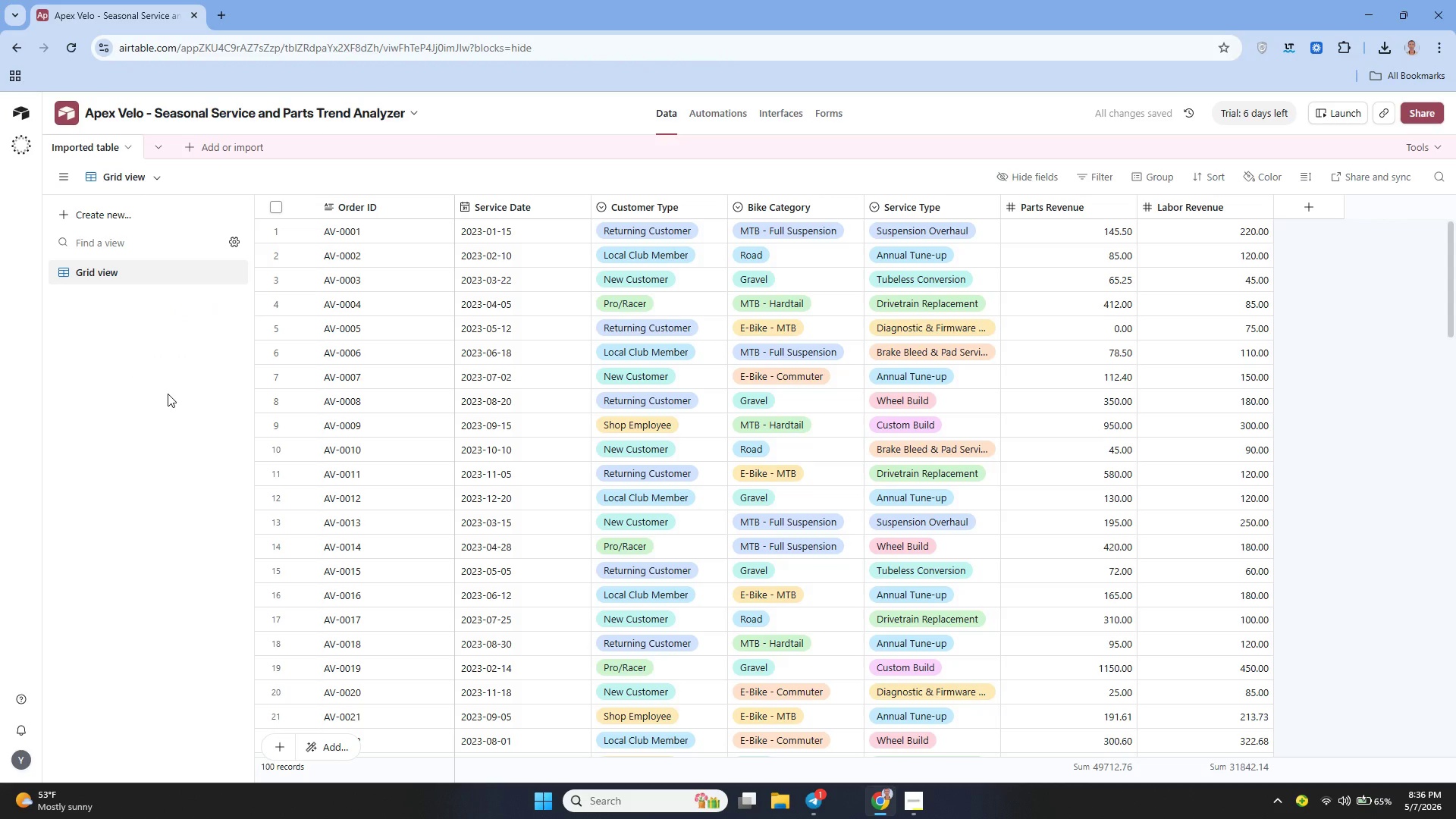 
left_click([132, 145])
 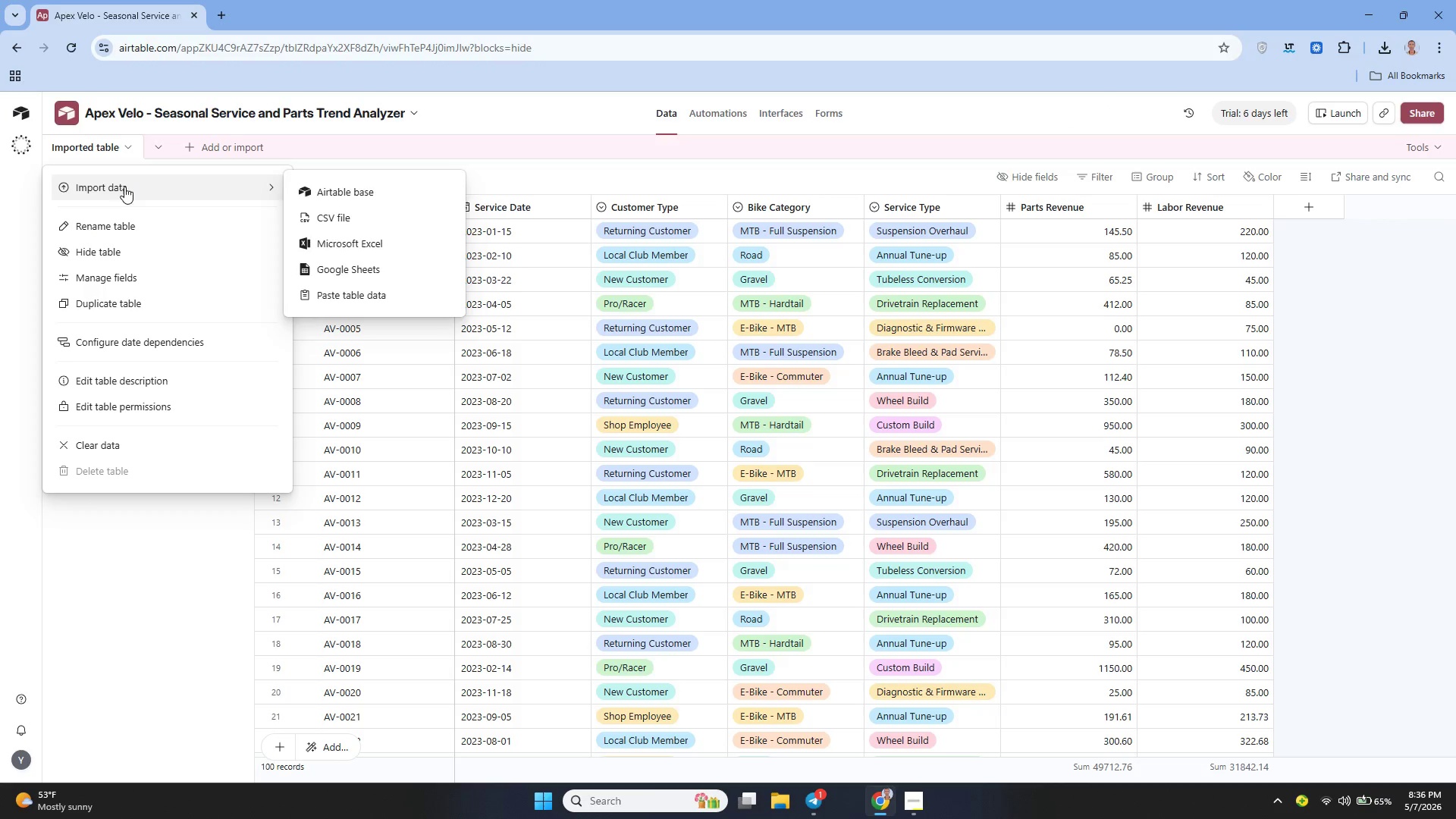 
left_click([121, 218])
 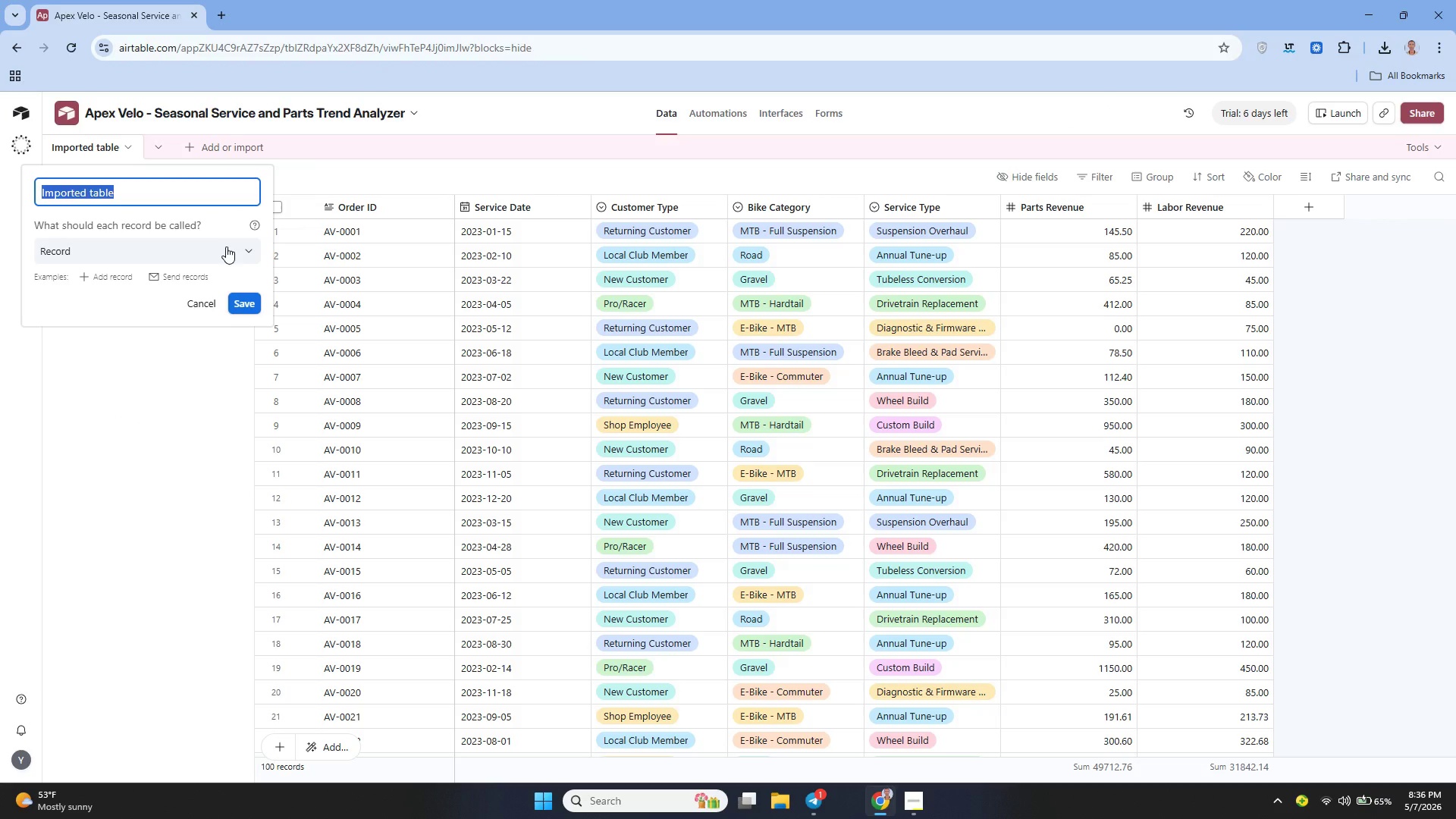 
key(Backspace)
type(Serivce )
key(Backspace)
key(Backspace)
key(Backspace)
key(Backspace)
key(Backspace)
type(vice Trans)
 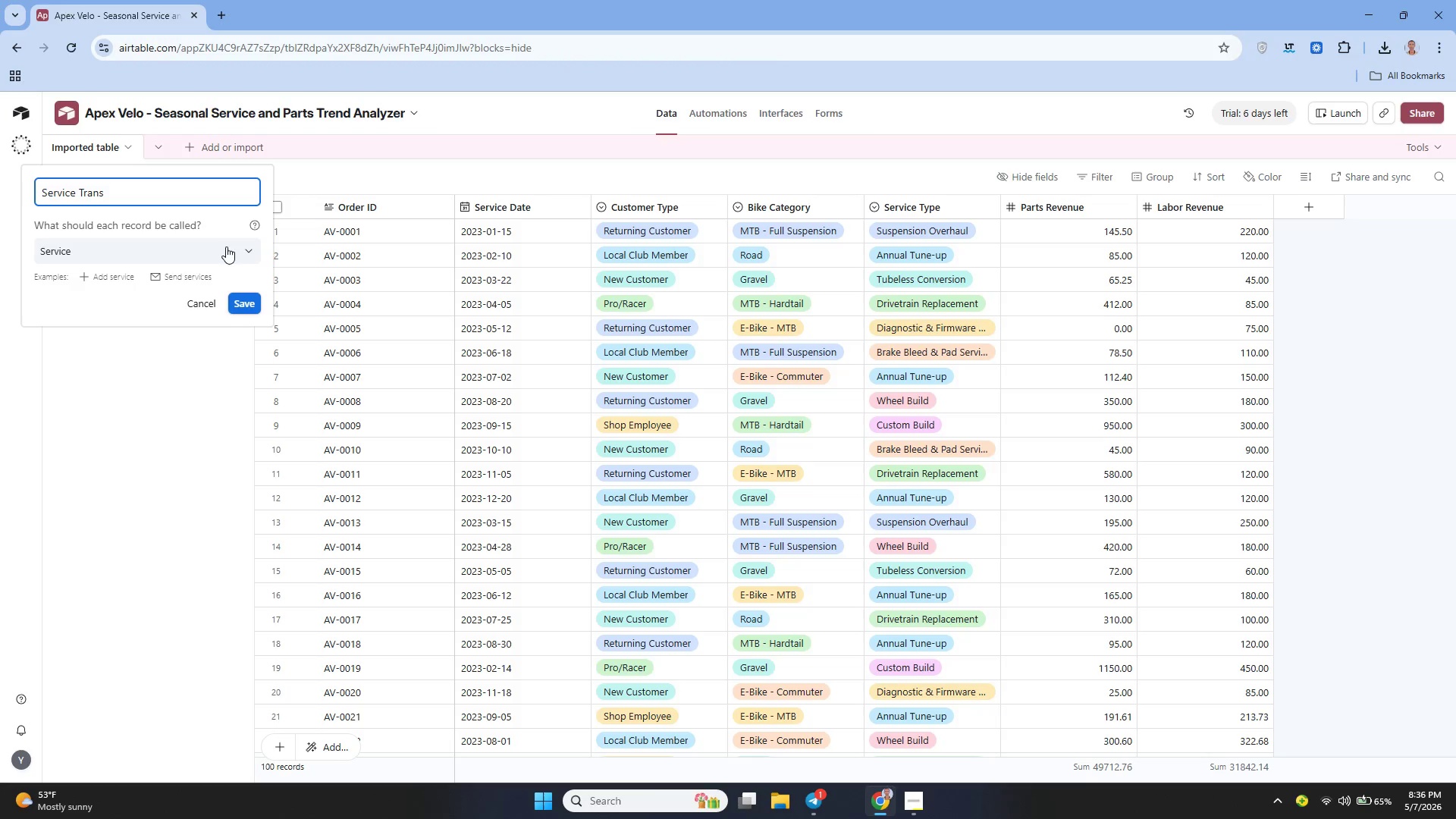 
type(actions)
 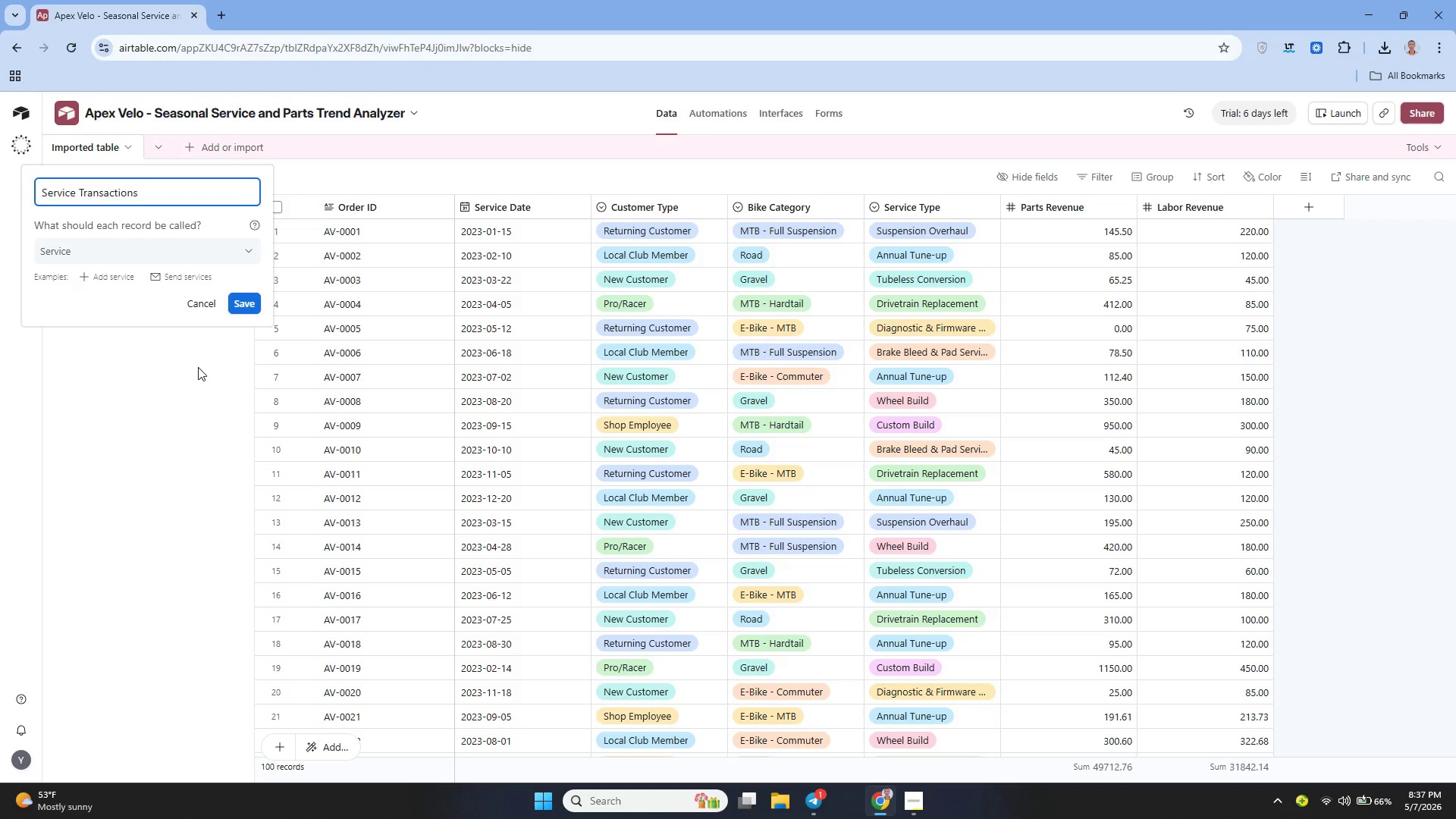 
wait(6.91)
 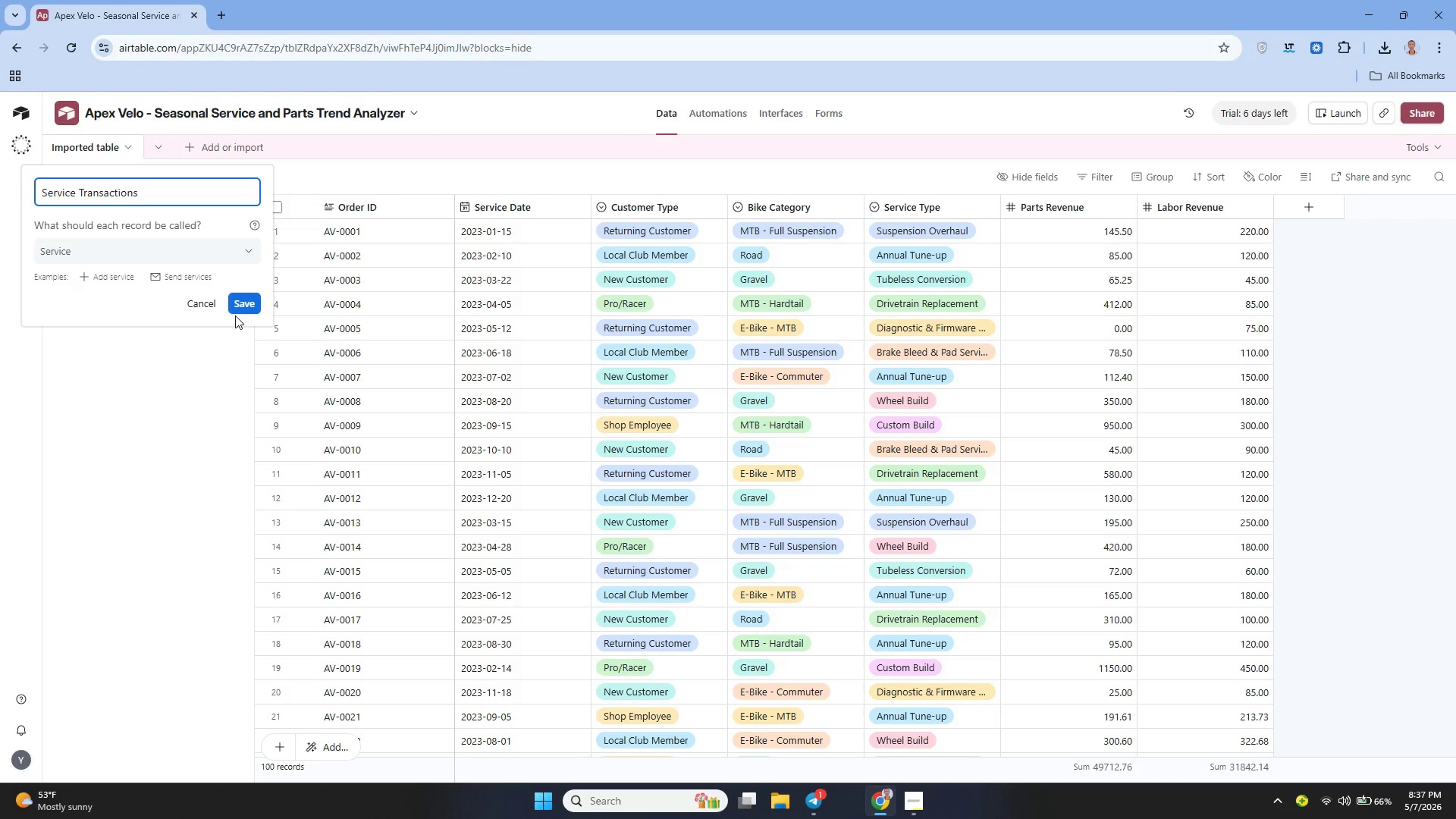 
left_click([237, 299])
 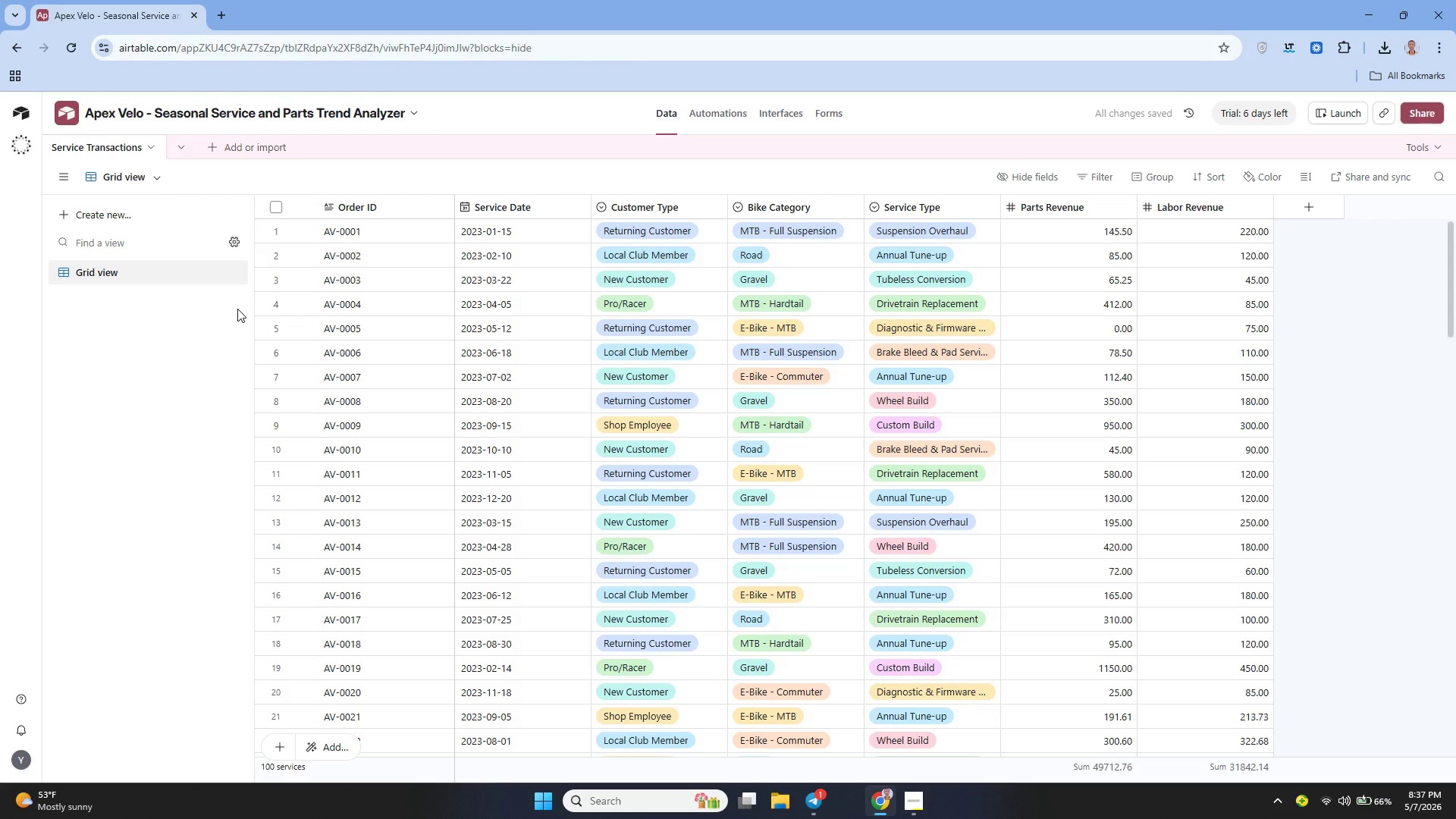 
wait(11.38)
 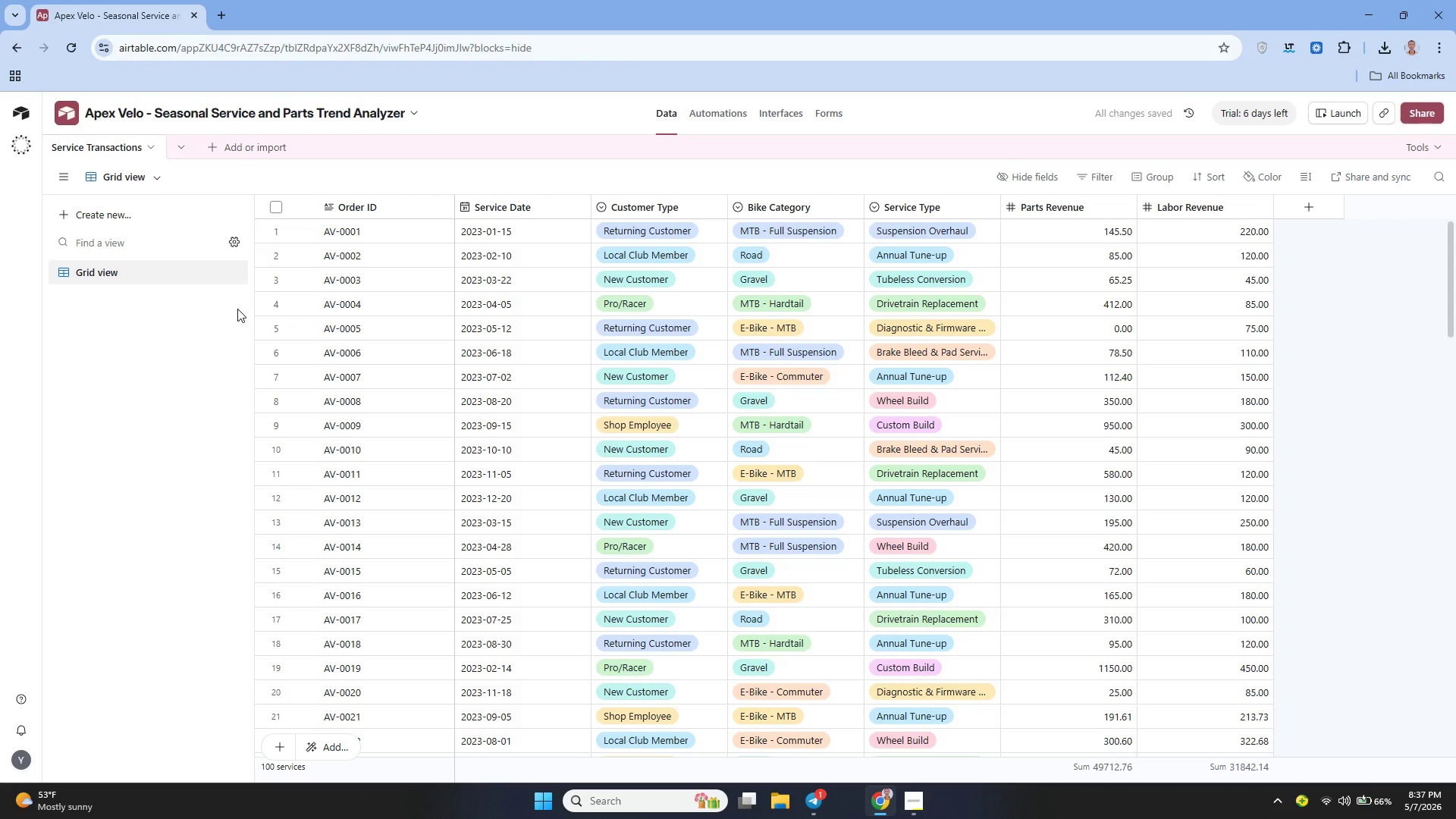 
left_click([441, 209])
 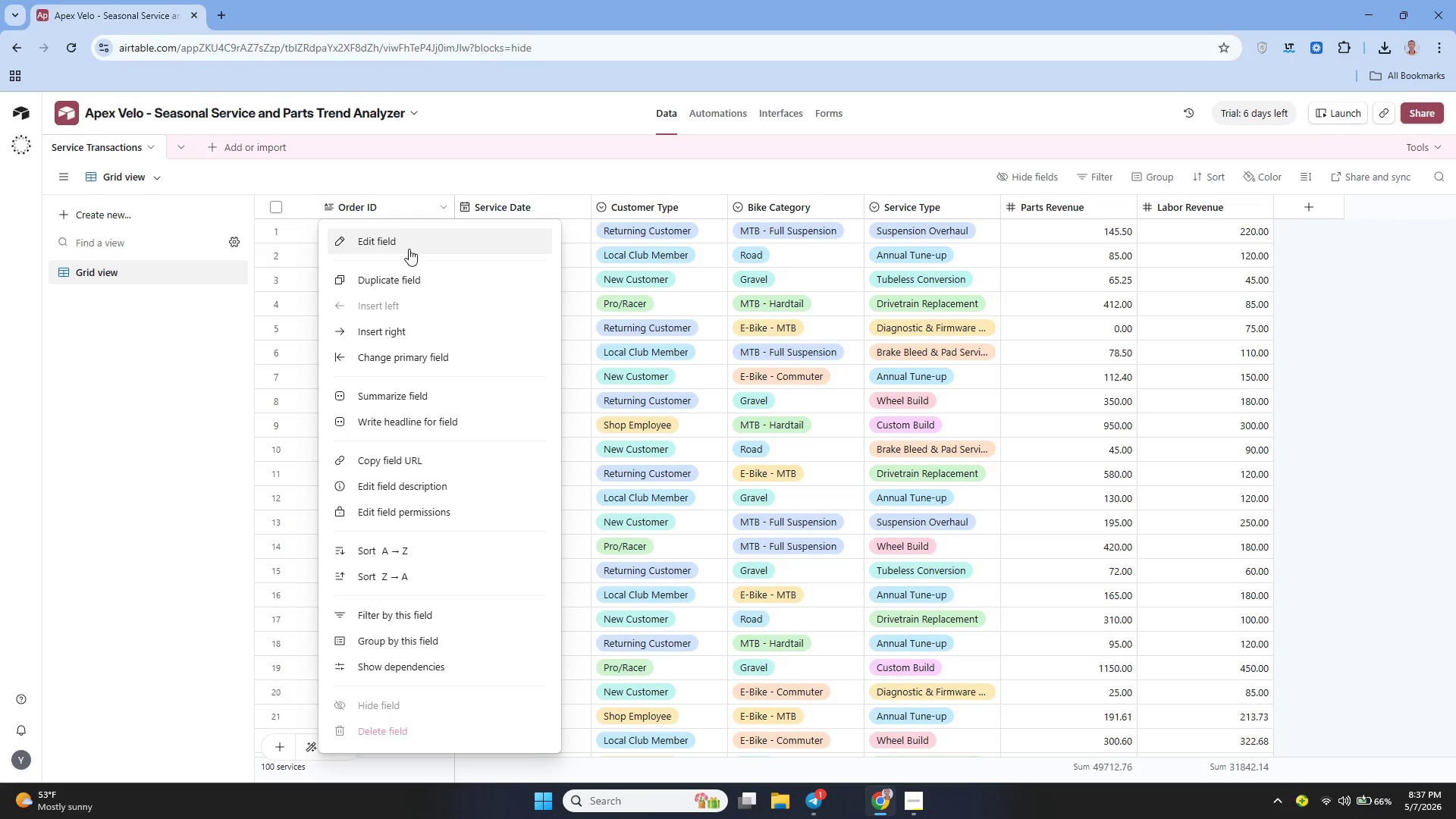 
left_click([405, 243])
 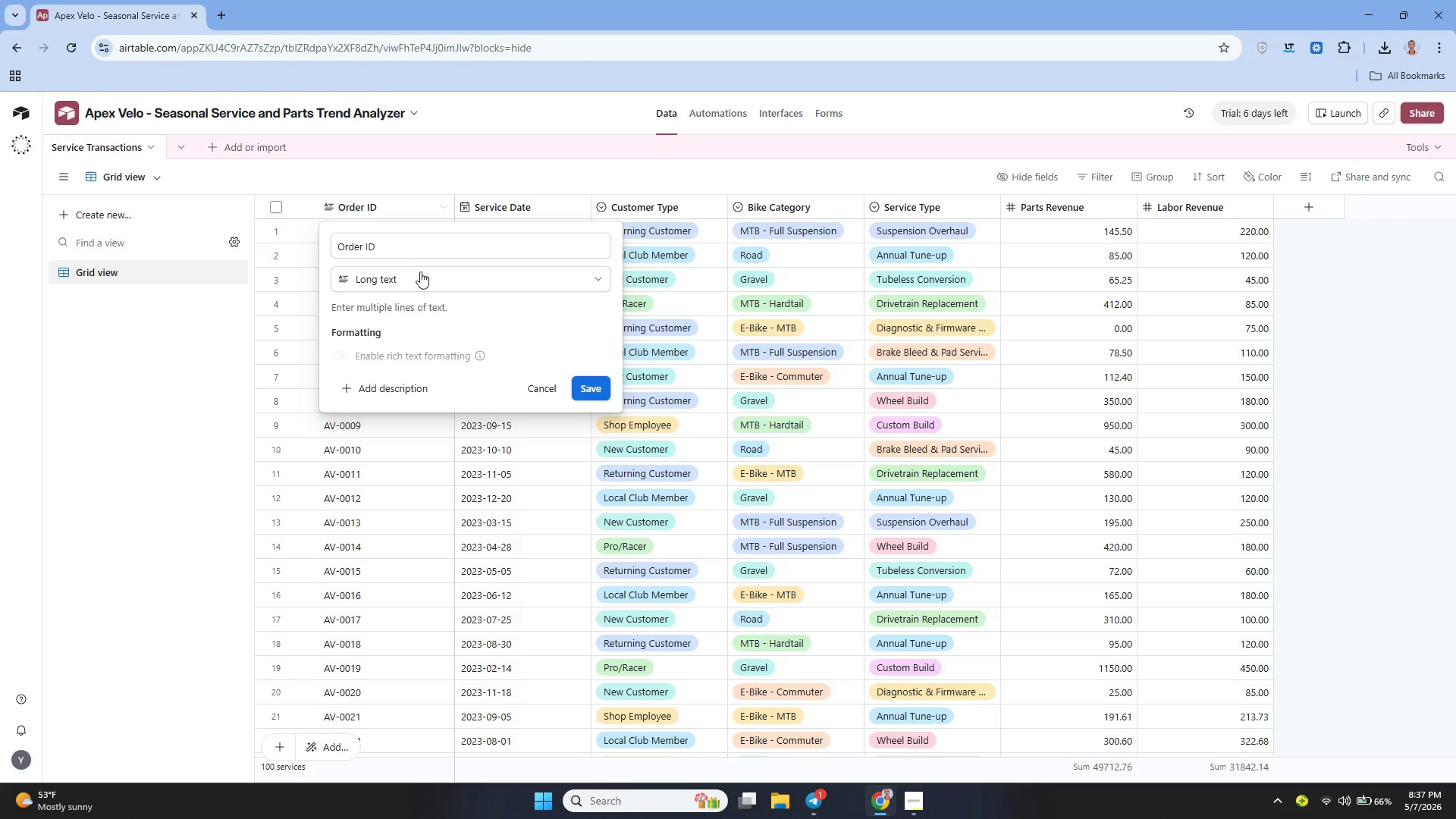 
left_click([403, 284])
 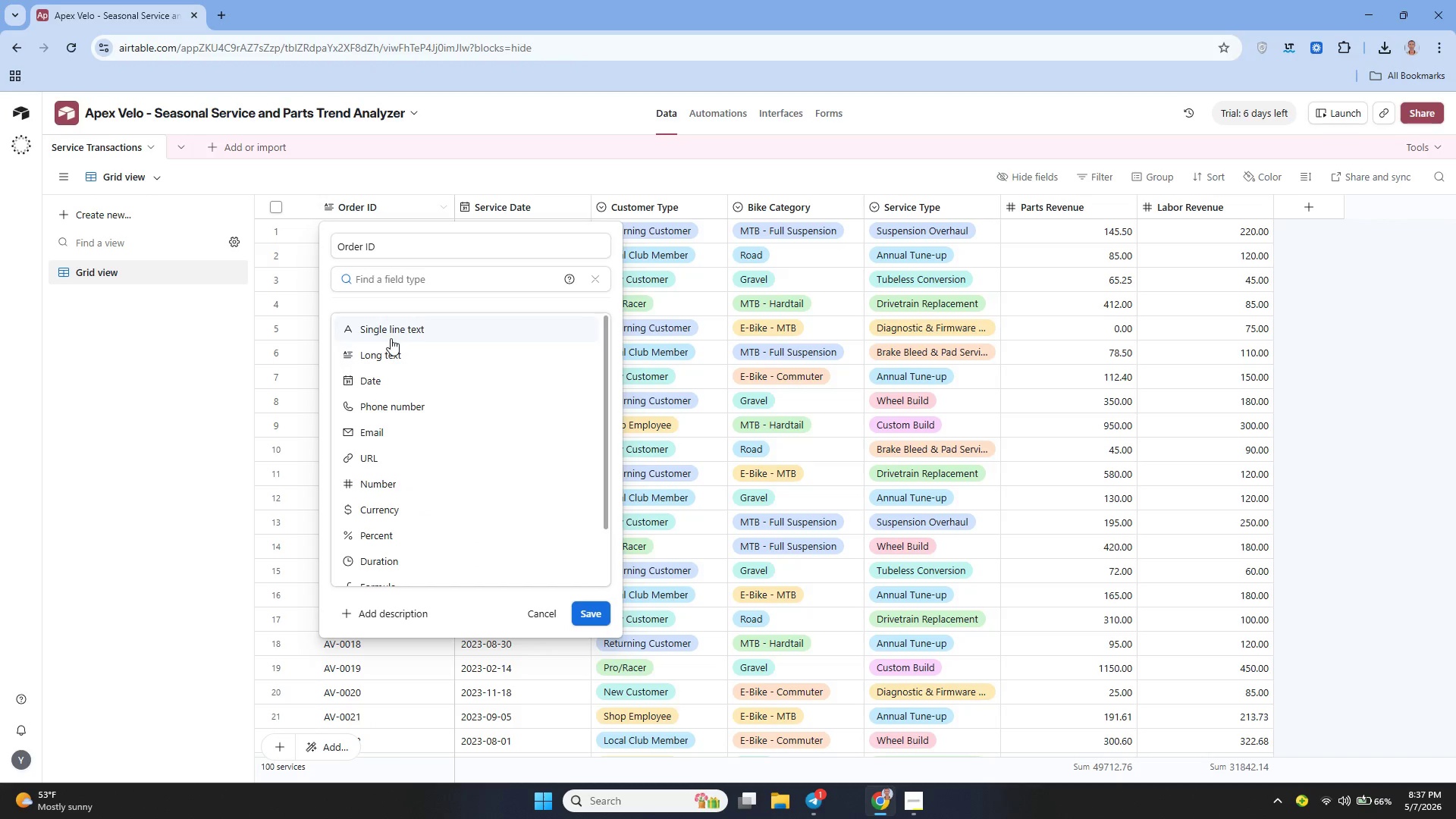 
left_click([382, 334])
 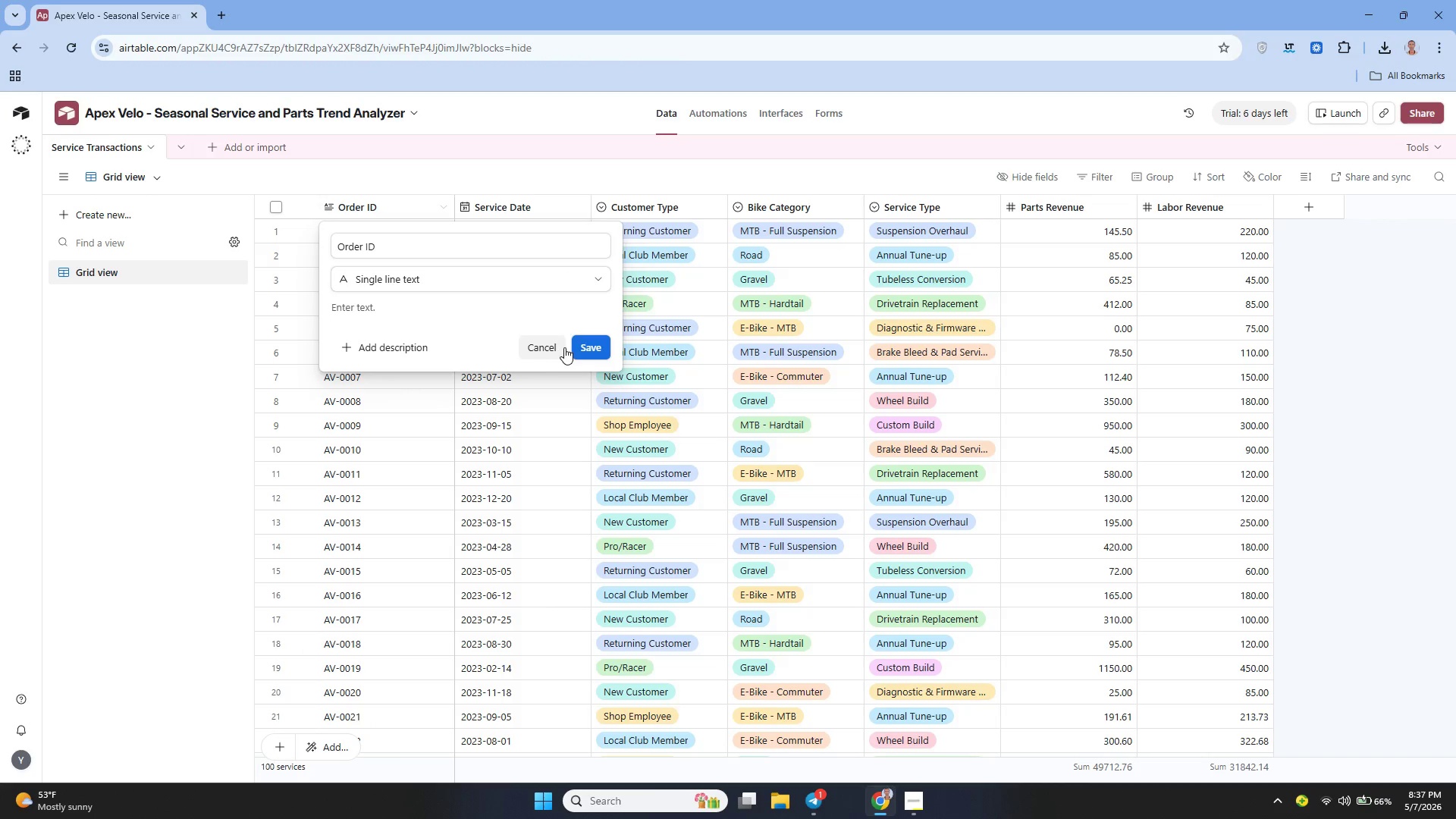 
left_click([579, 347])
 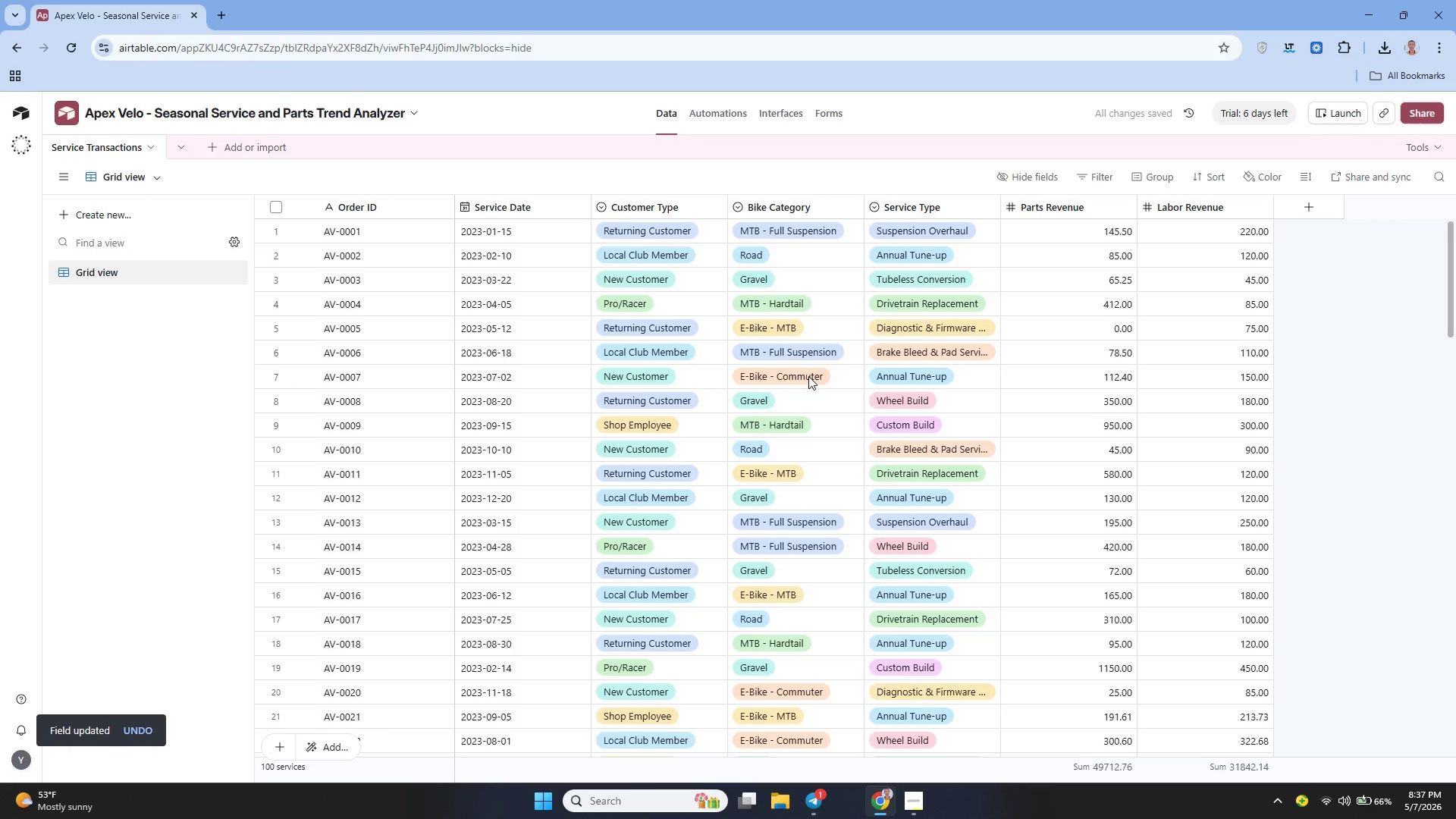 
wait(6.08)
 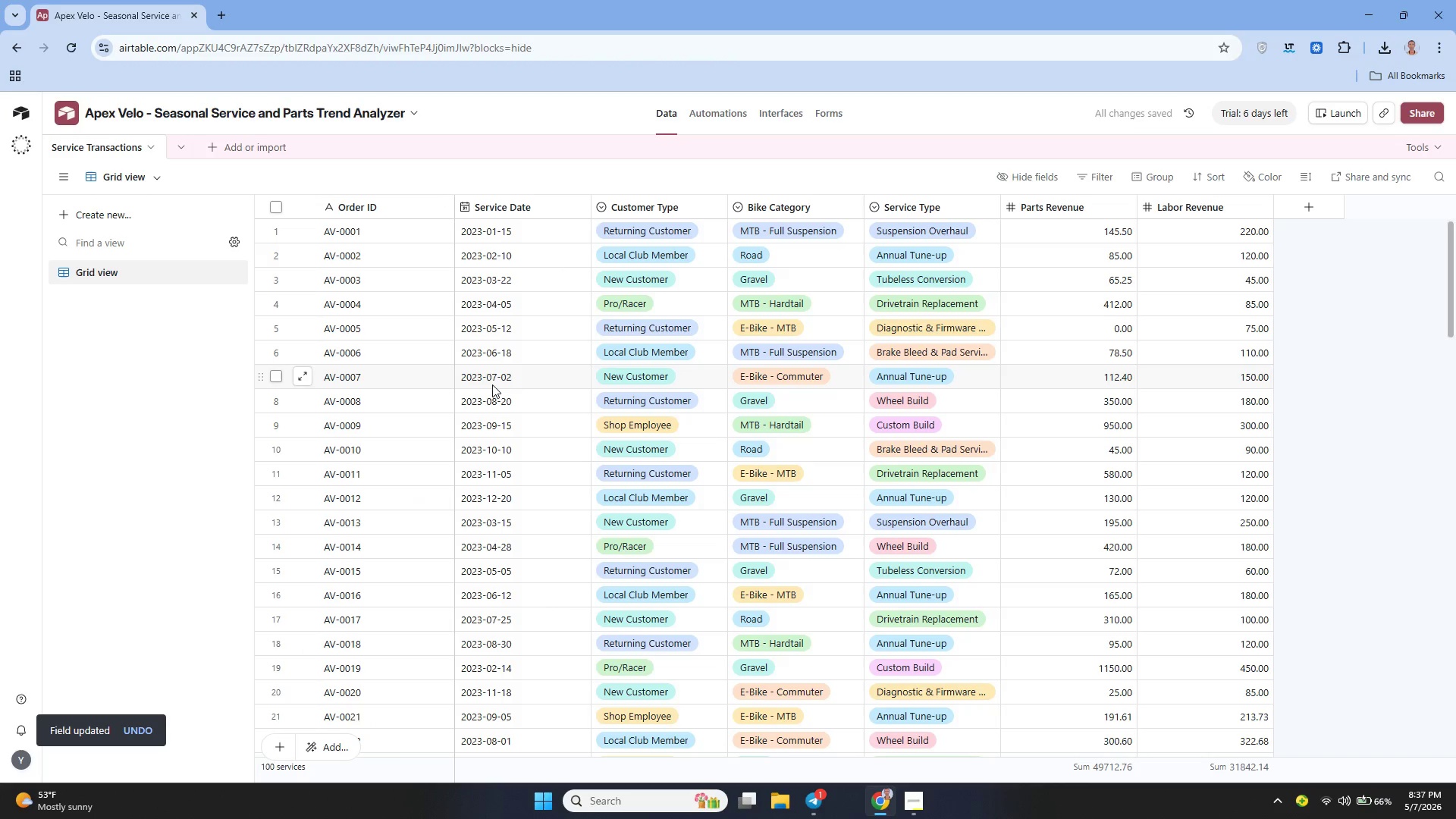 
left_click([1121, 208])
 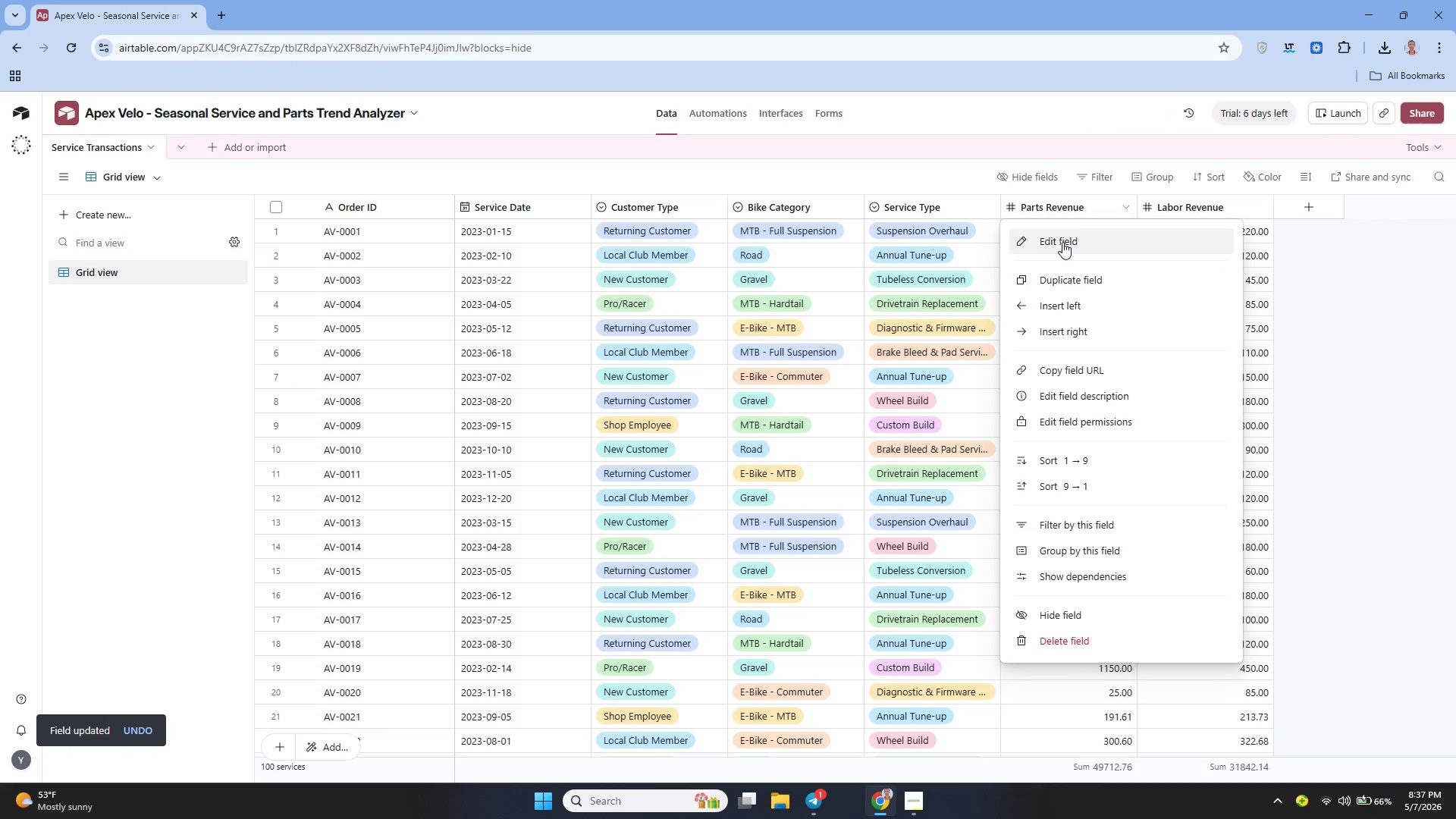 
left_click([1062, 242])
 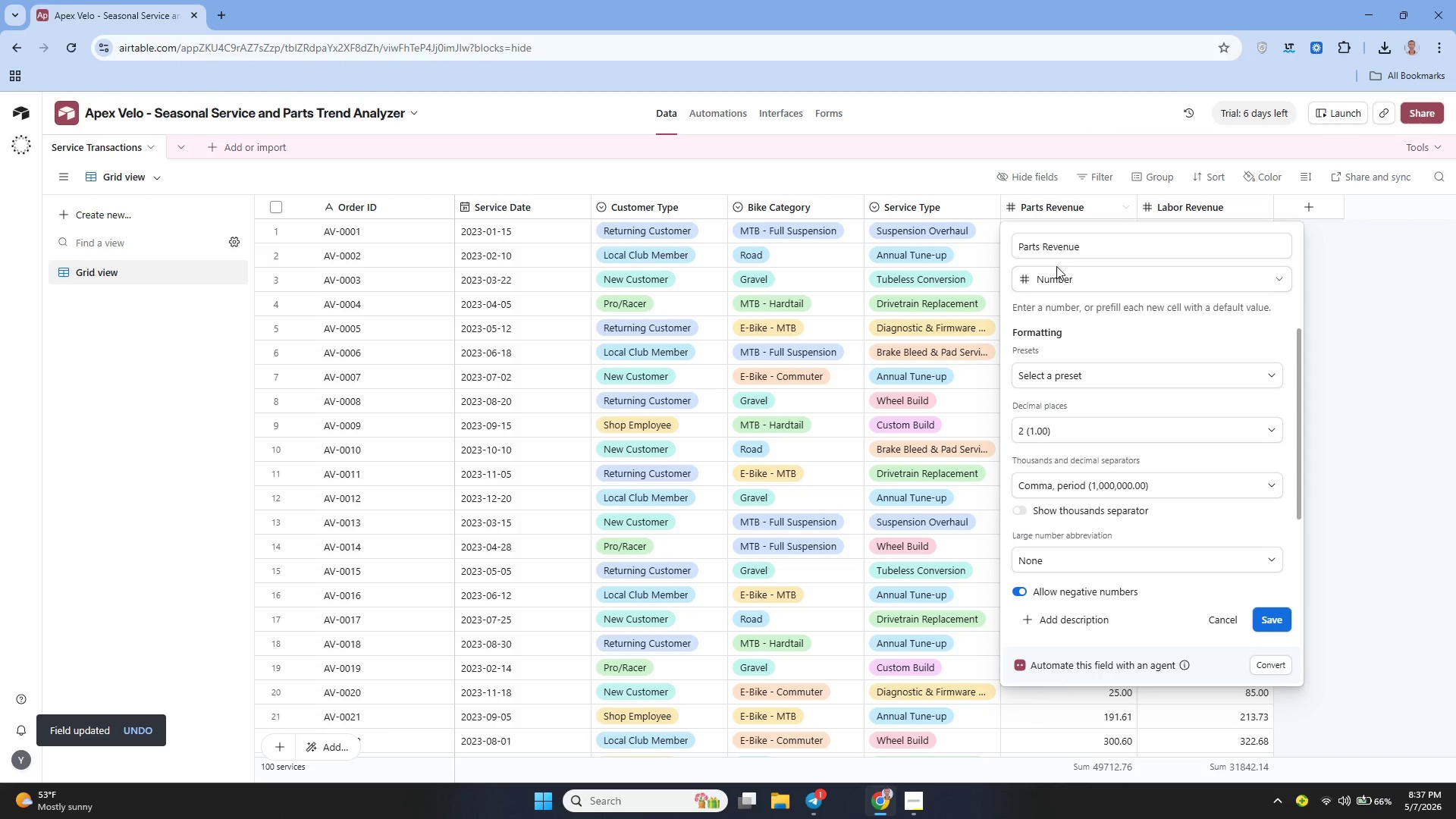 
left_click([1053, 275])
 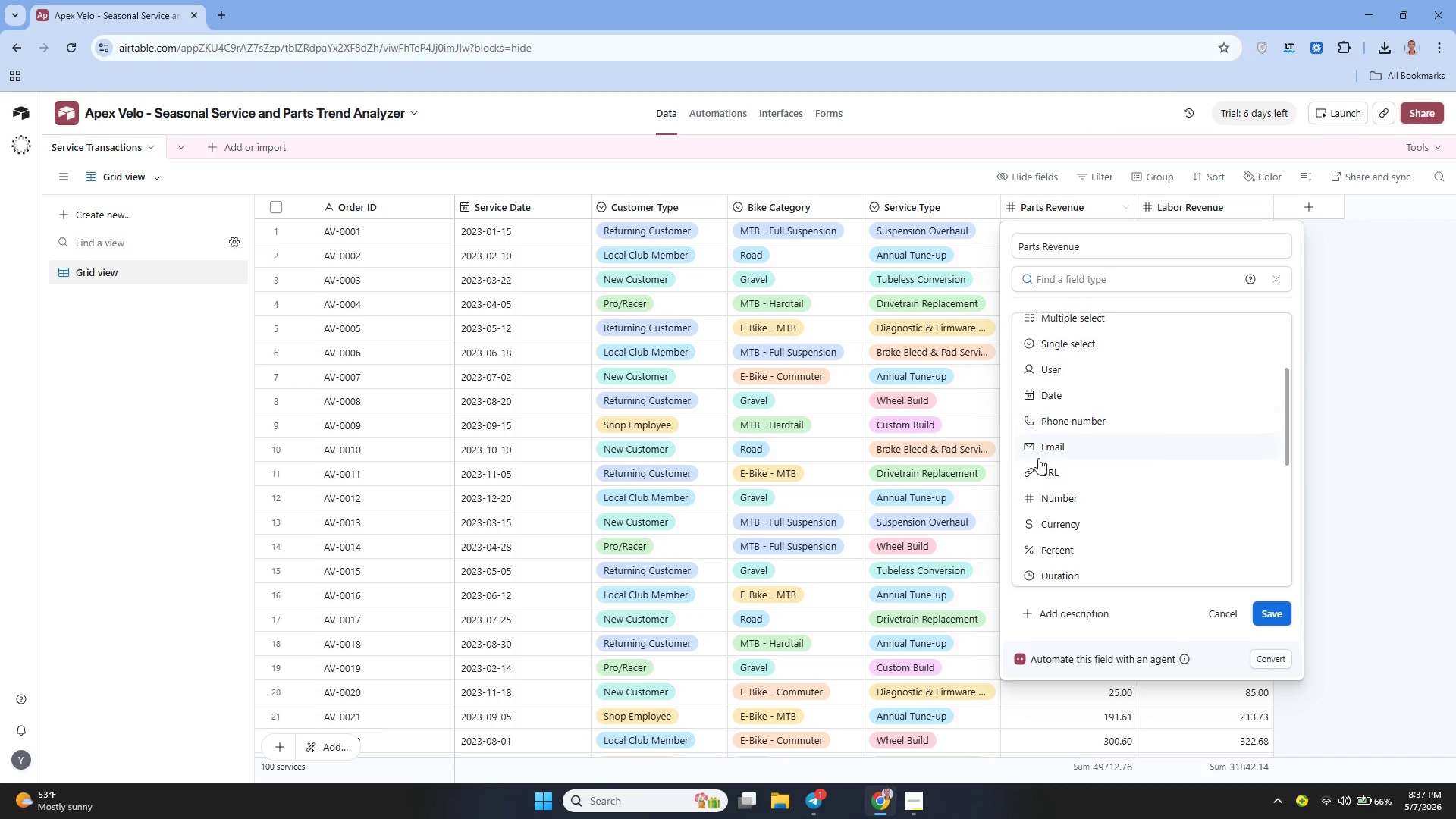 
left_click([1054, 520])
 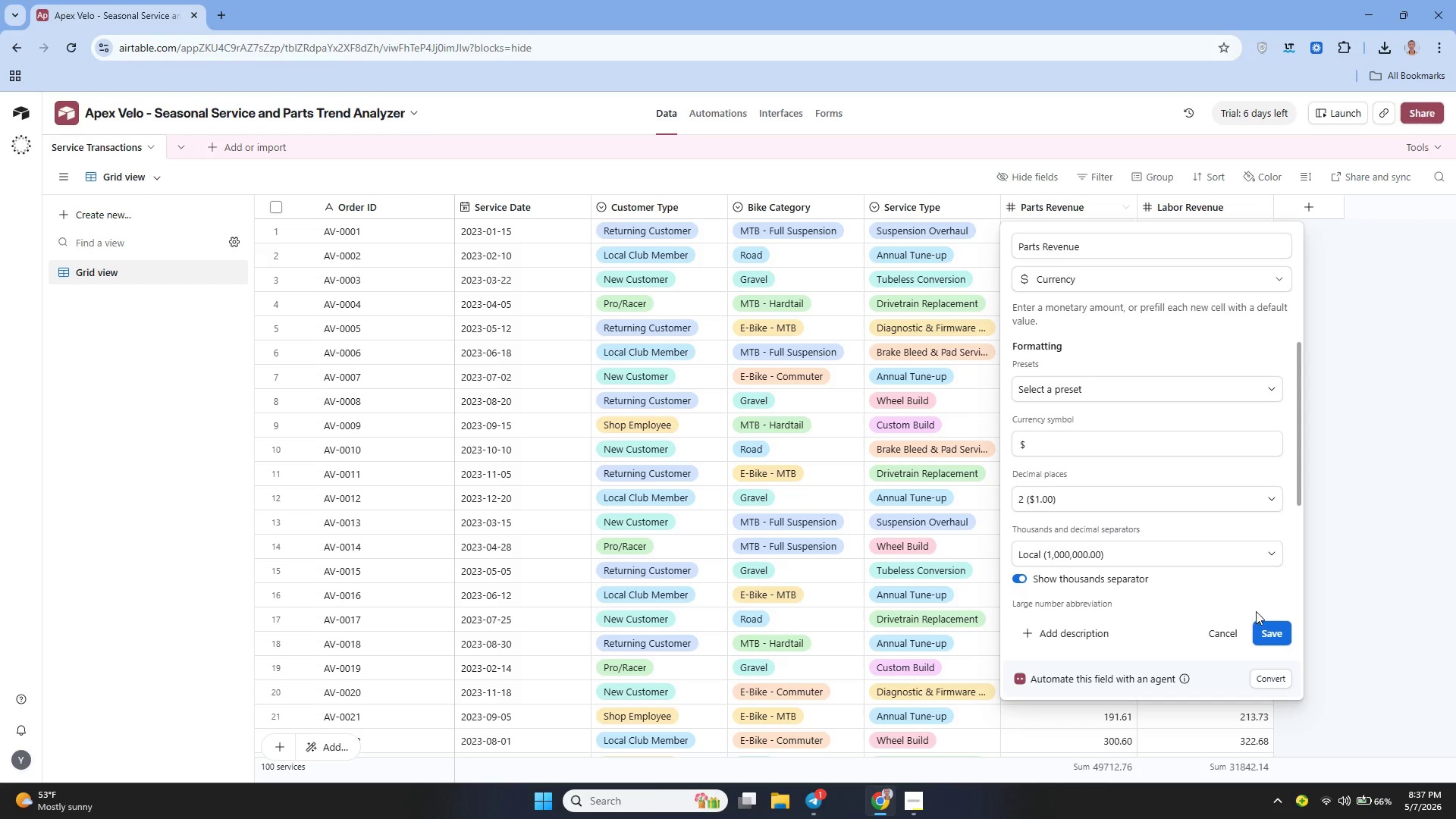 
left_click([1265, 627])
 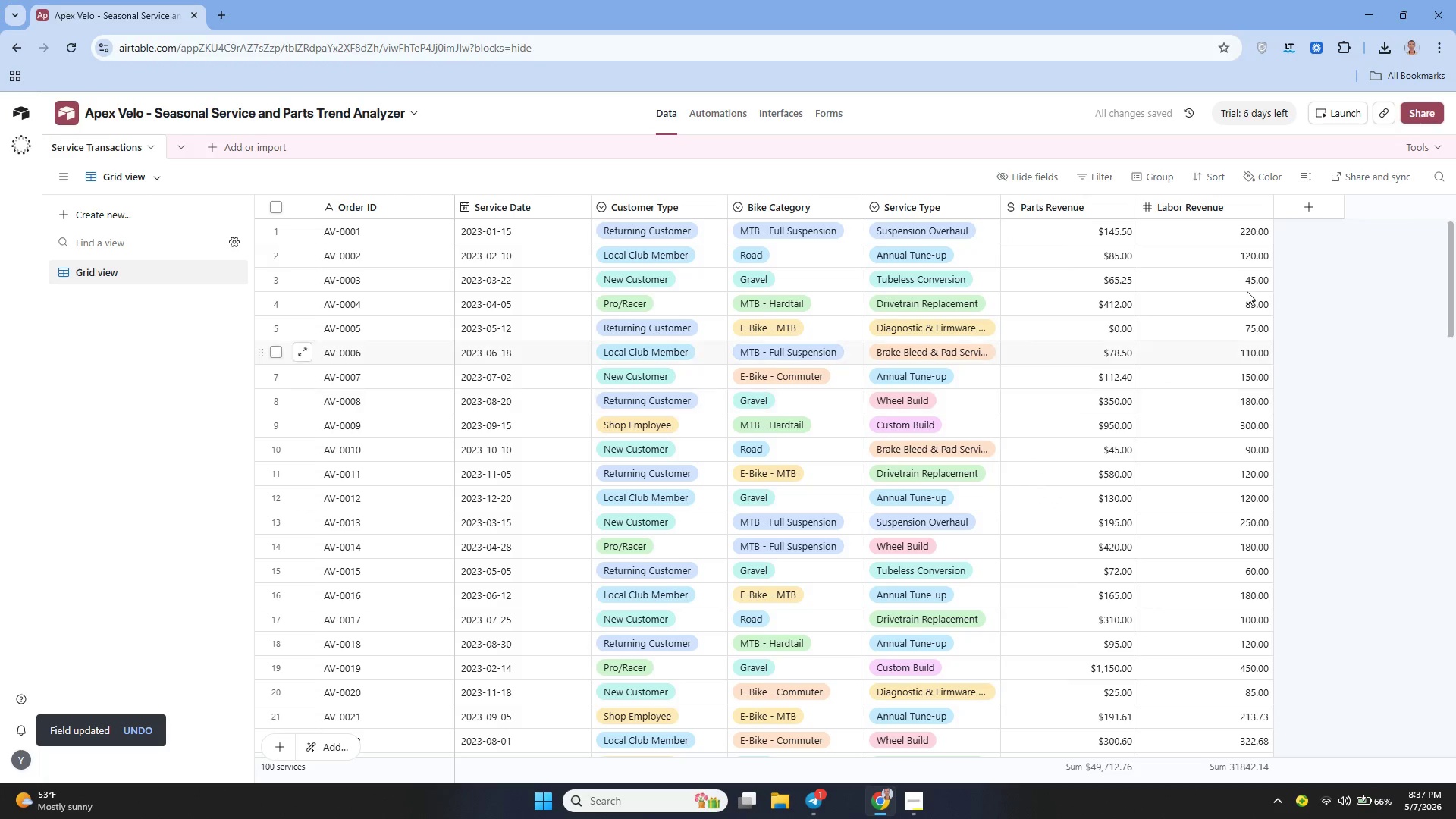 
left_click([1259, 205])
 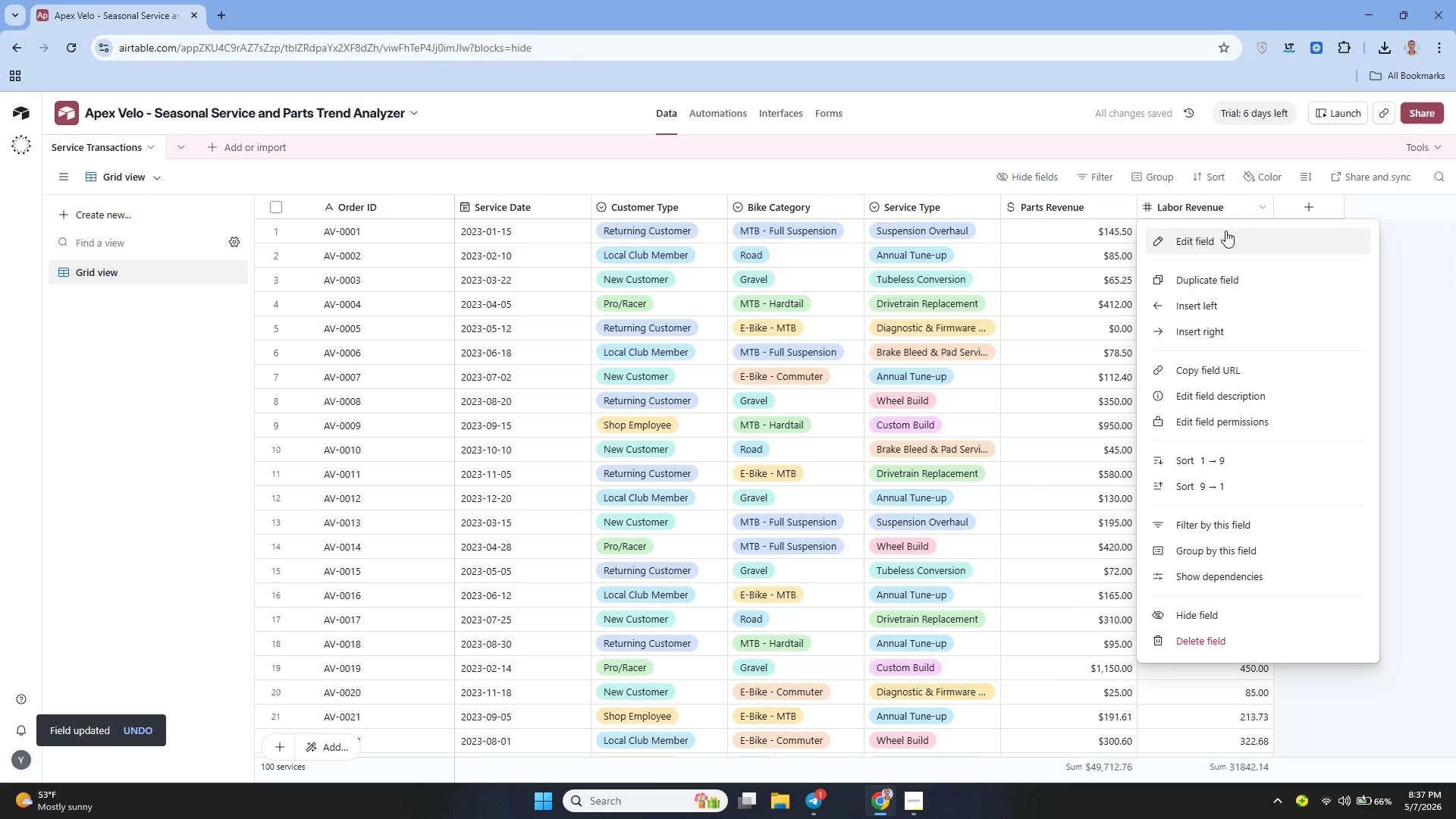 
left_click([1223, 231])
 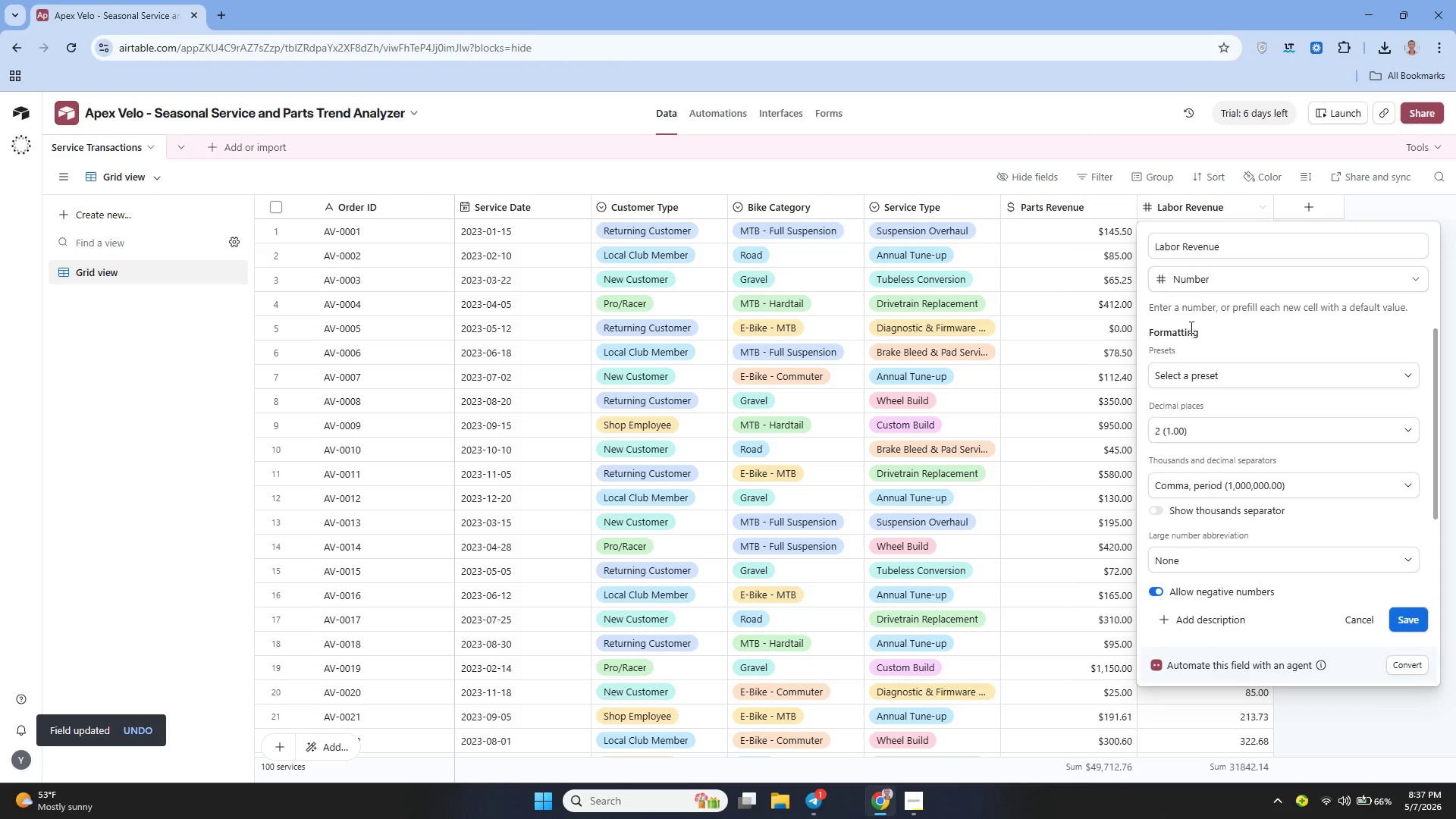 
left_click([1201, 285])
 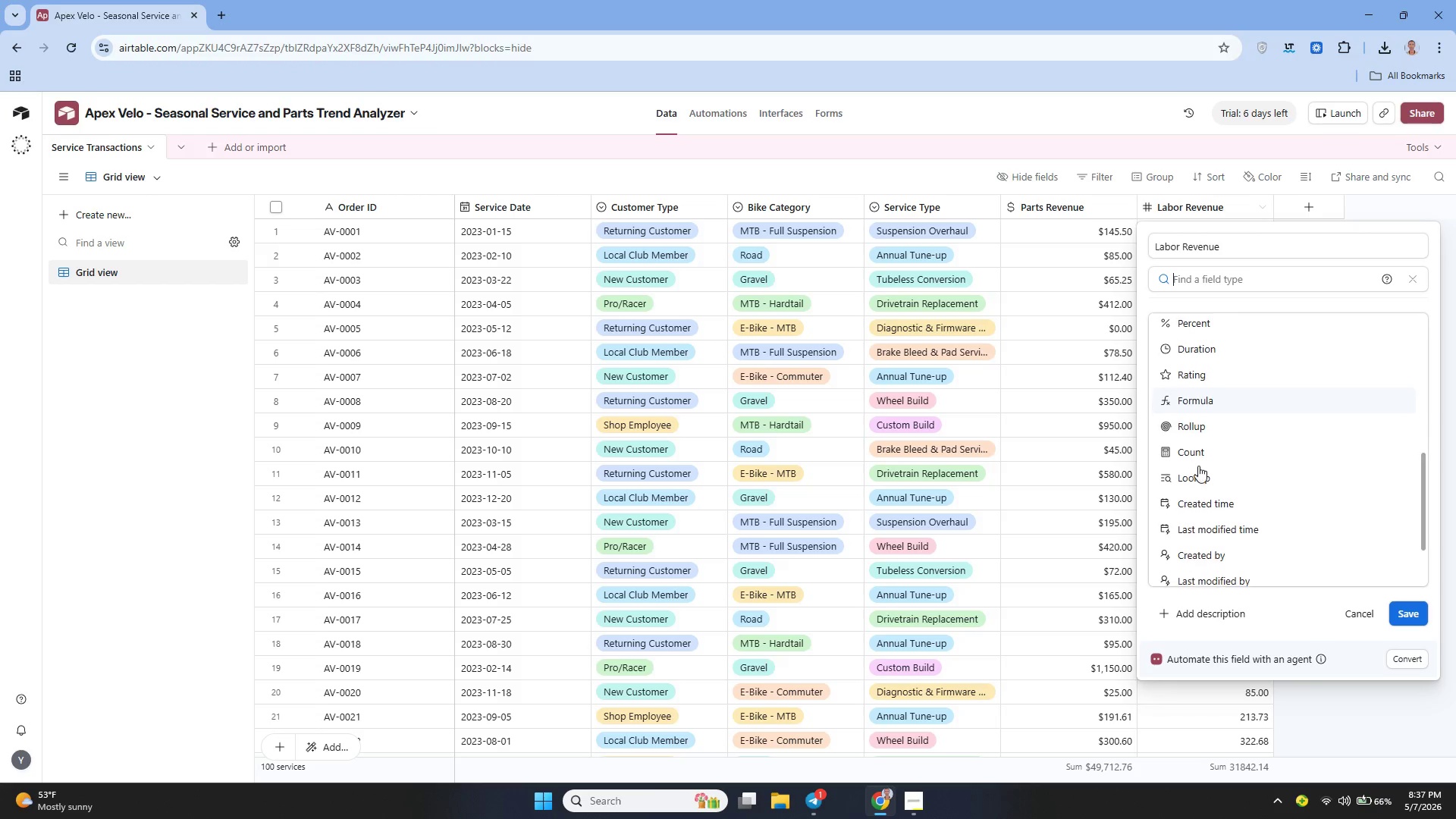 
wait(6.39)
 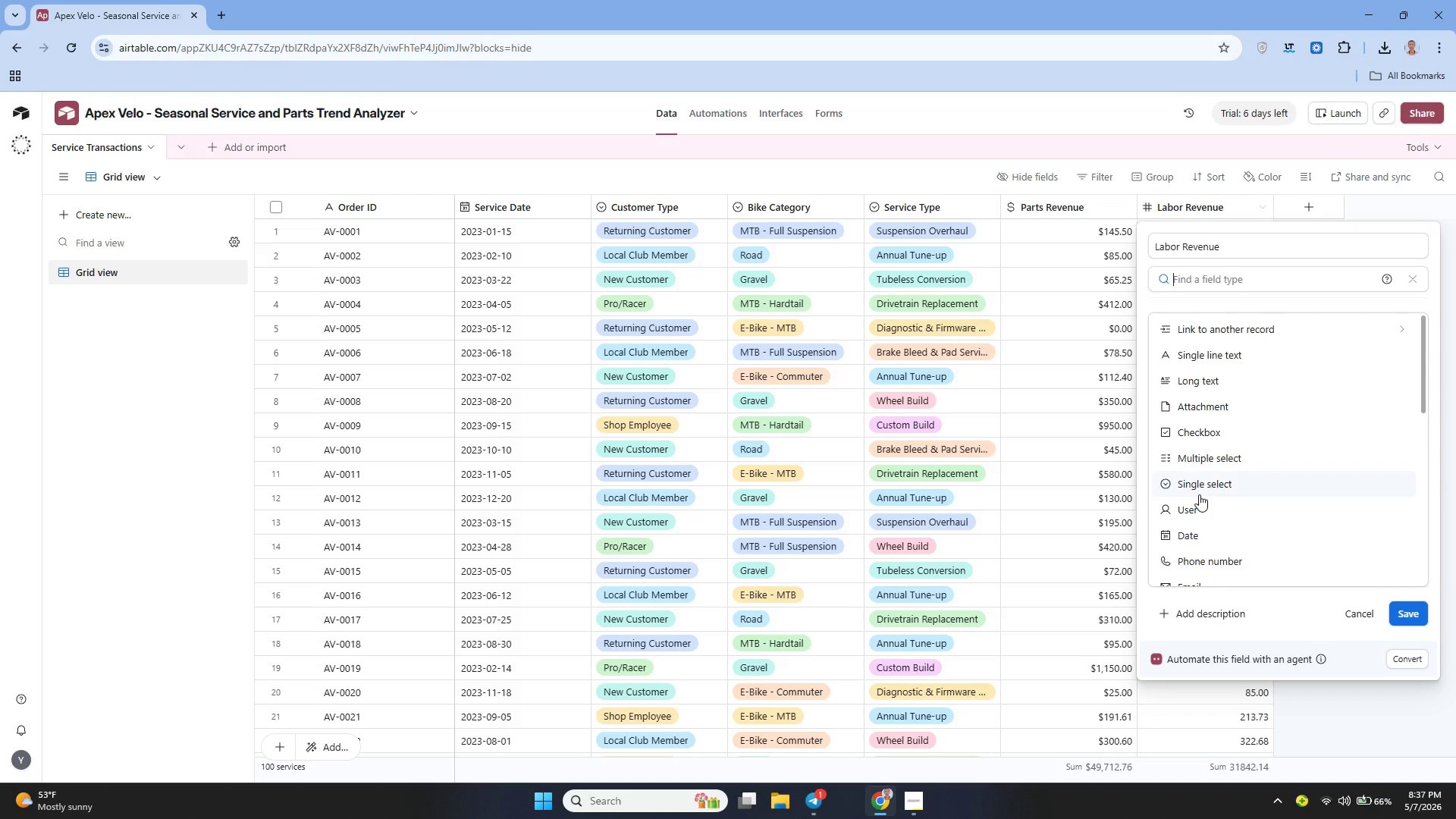 
left_click([1203, 524])
 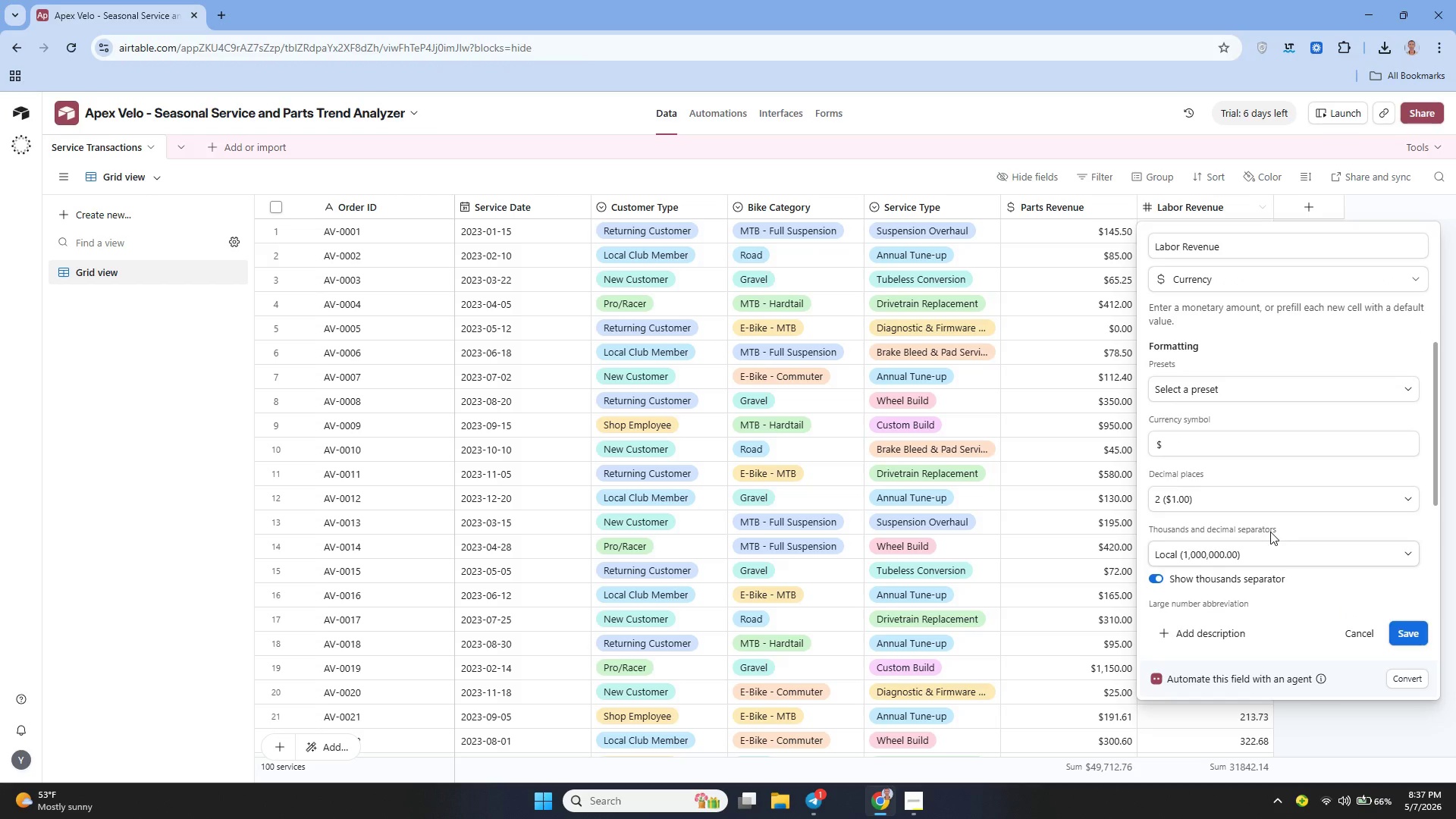 
left_click([1185, 493])
 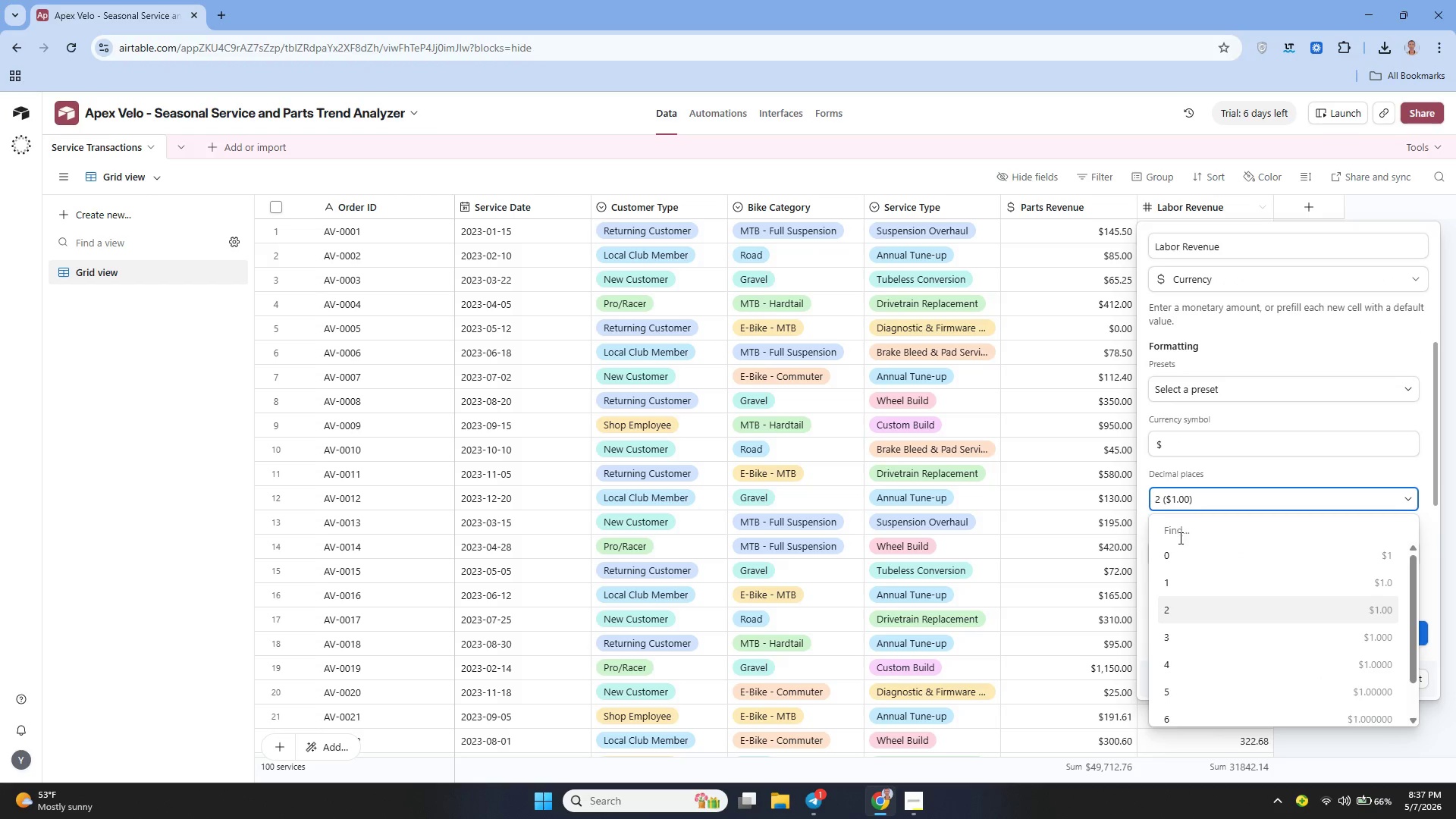 
left_click([1172, 553])
 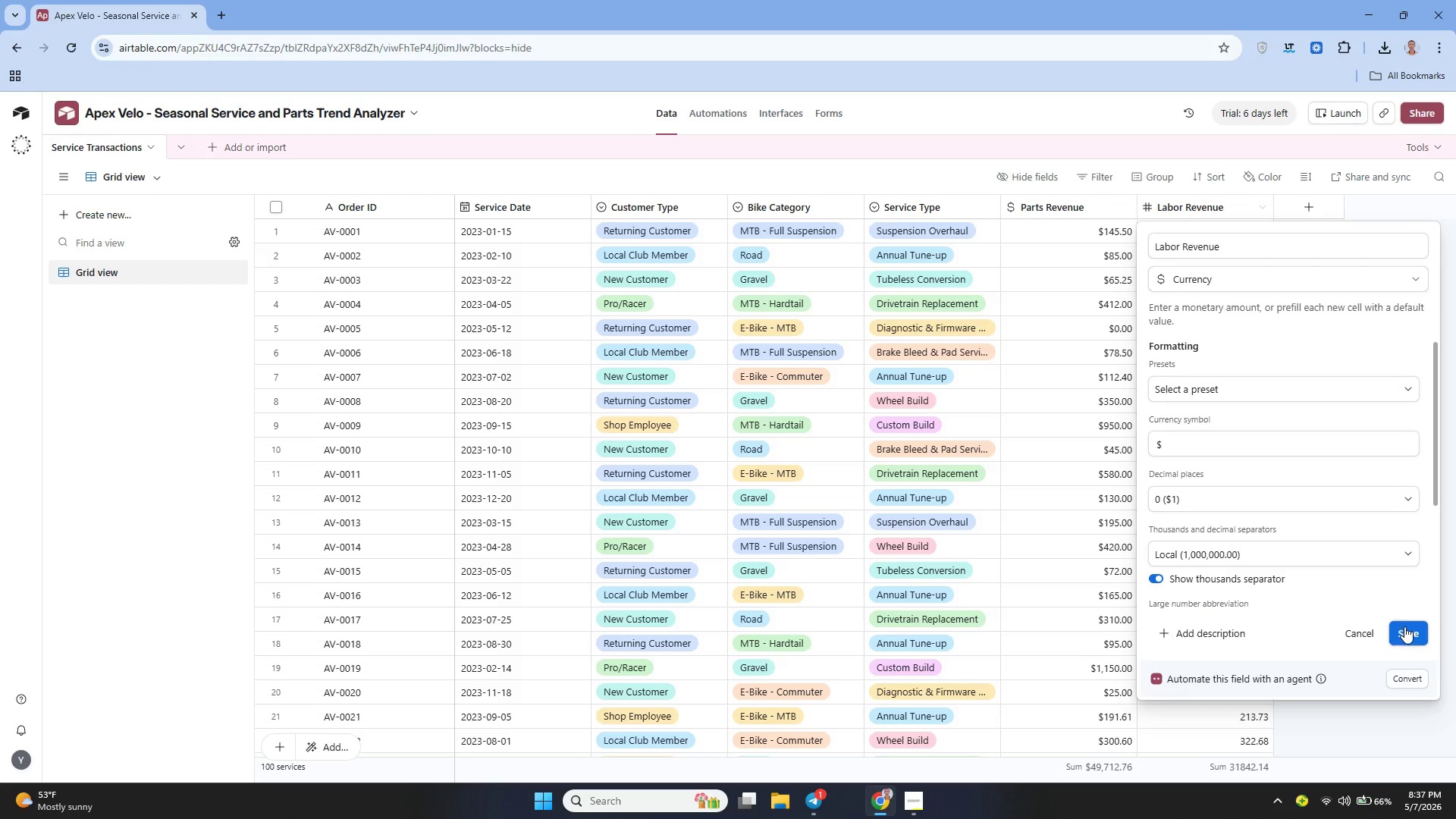 
left_click_drag(start_coordinate=[1406, 627], to_coordinate=[1175, 488])
 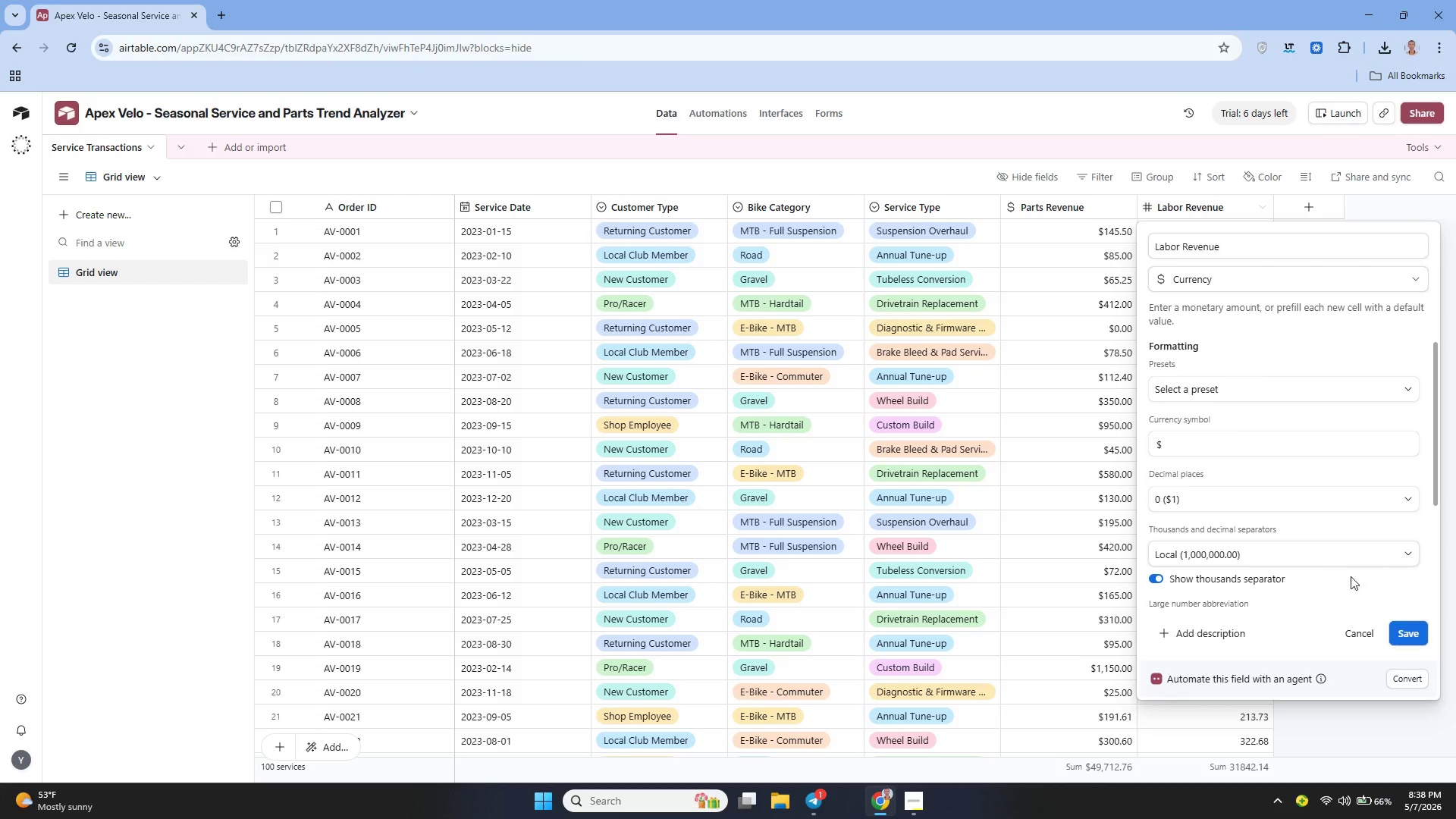 
left_click([1414, 632])
 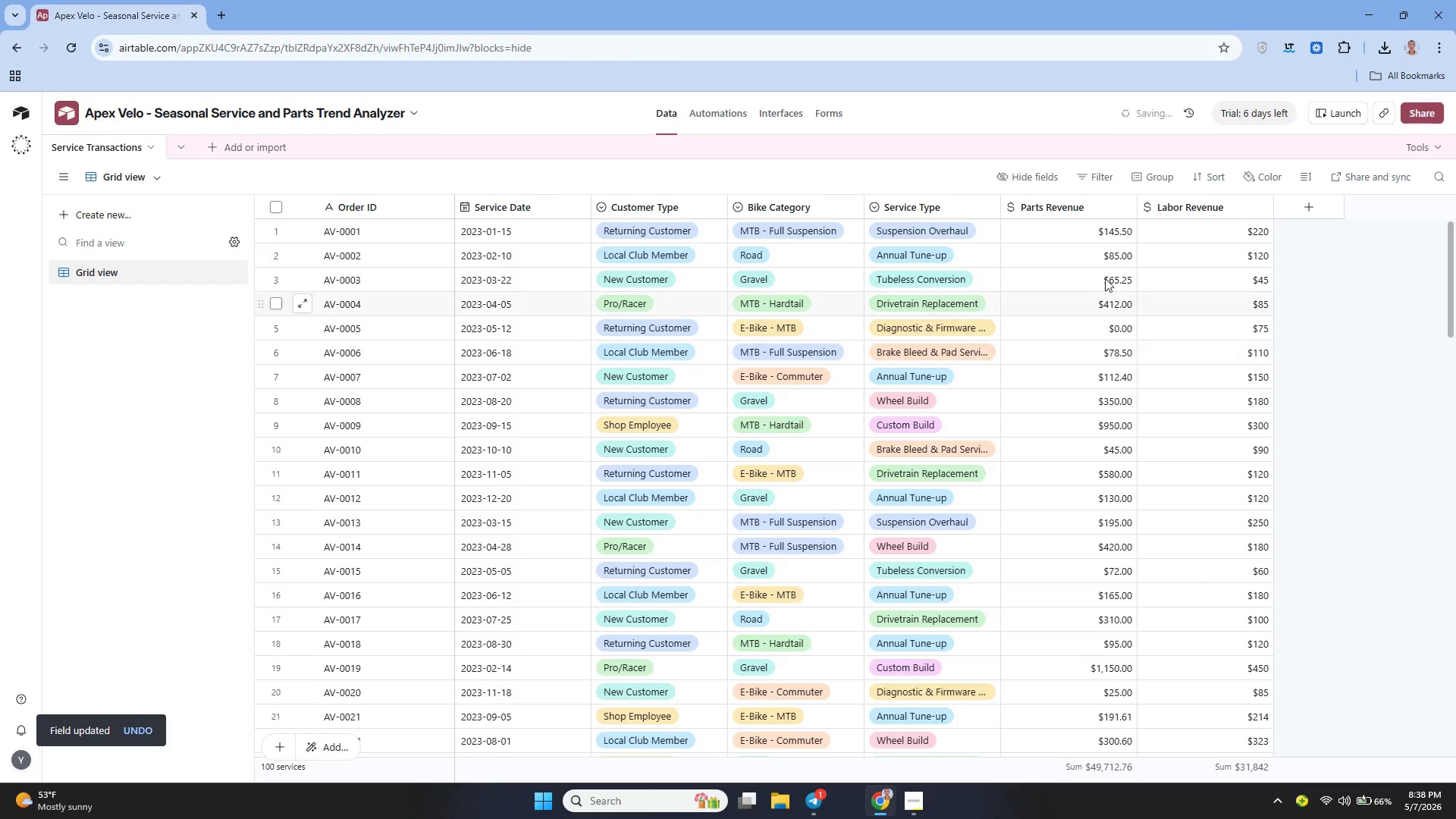 
left_click([1120, 204])
 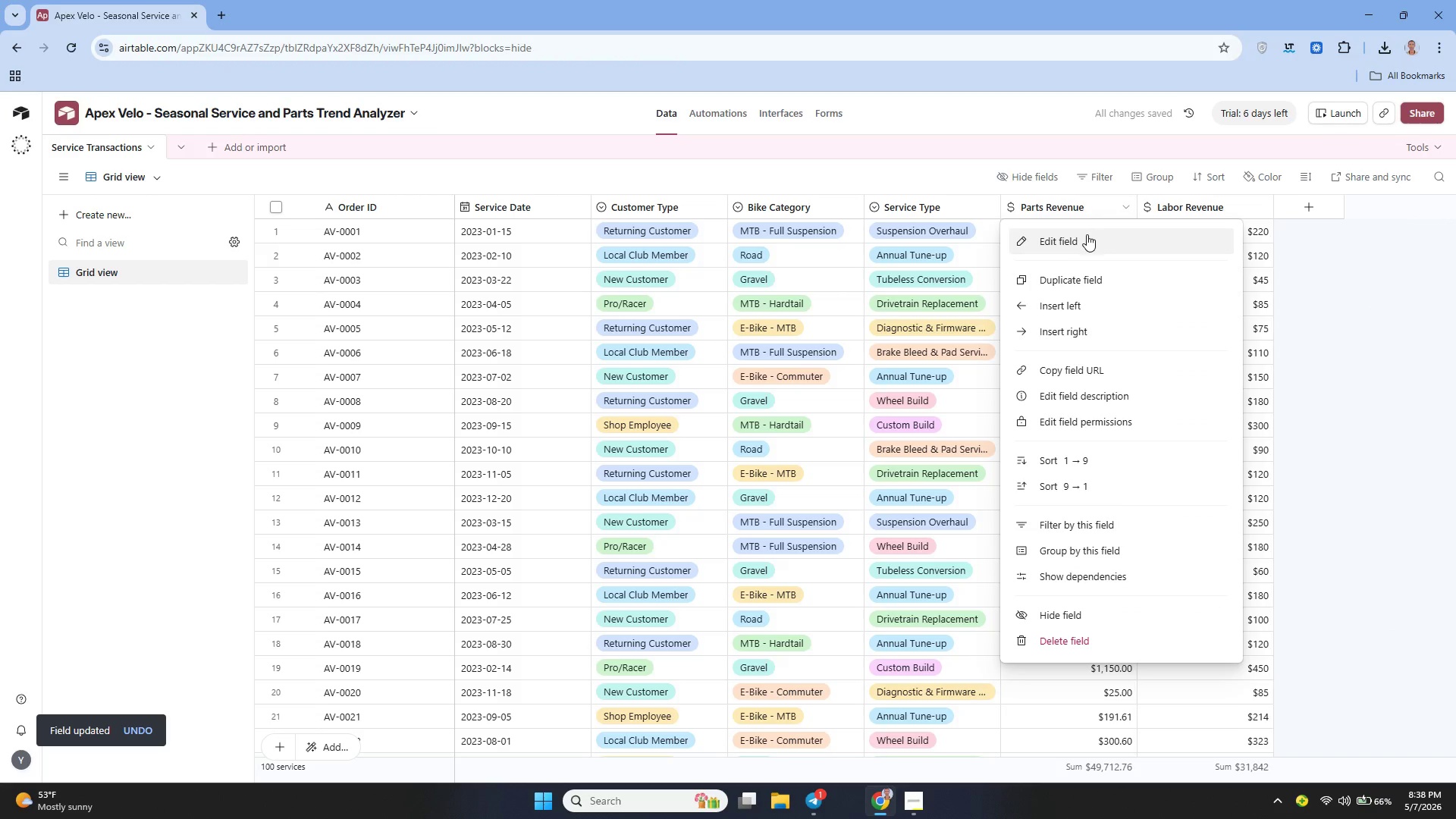 
left_click([1087, 234])
 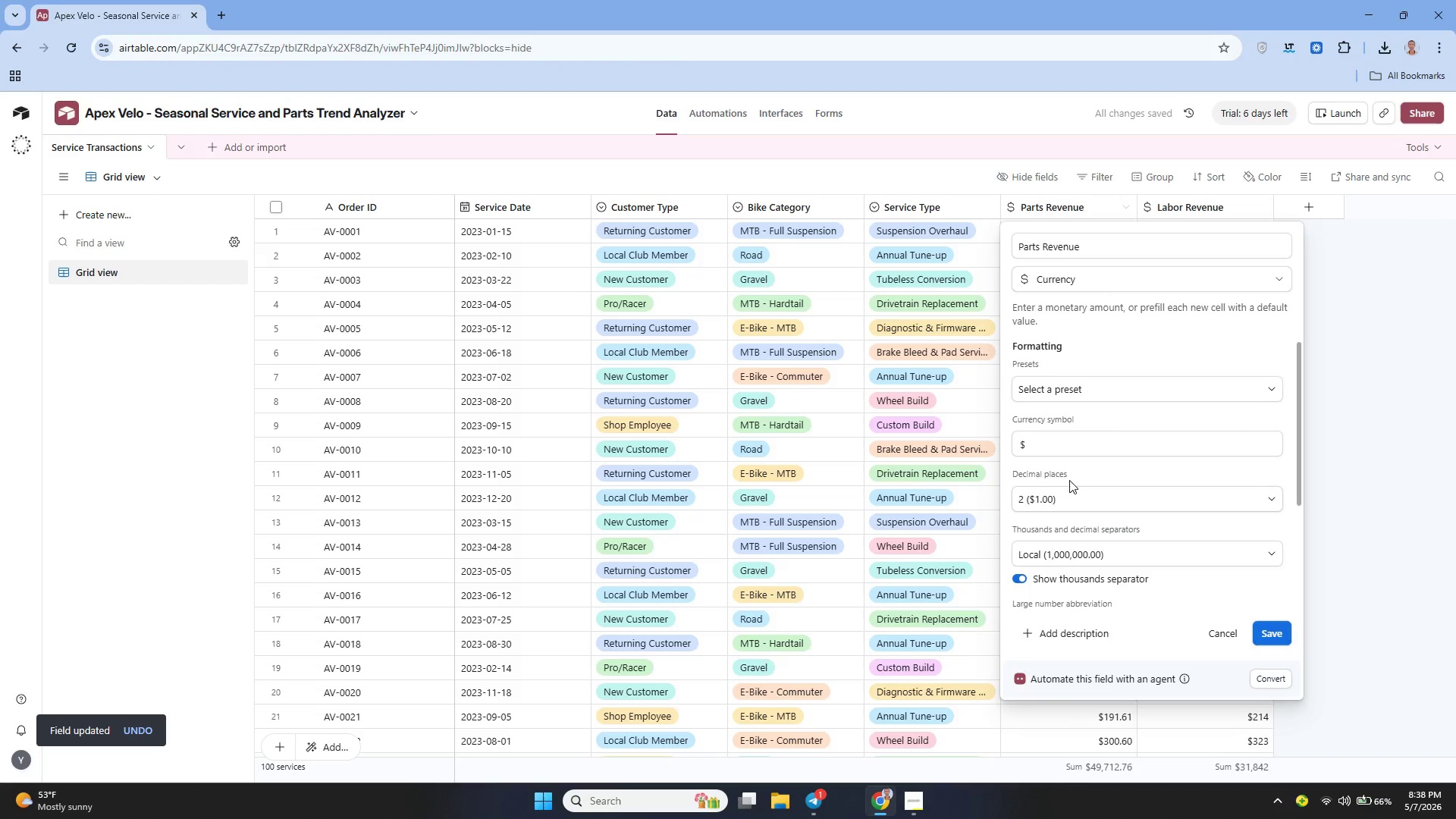 
left_click([1040, 507])
 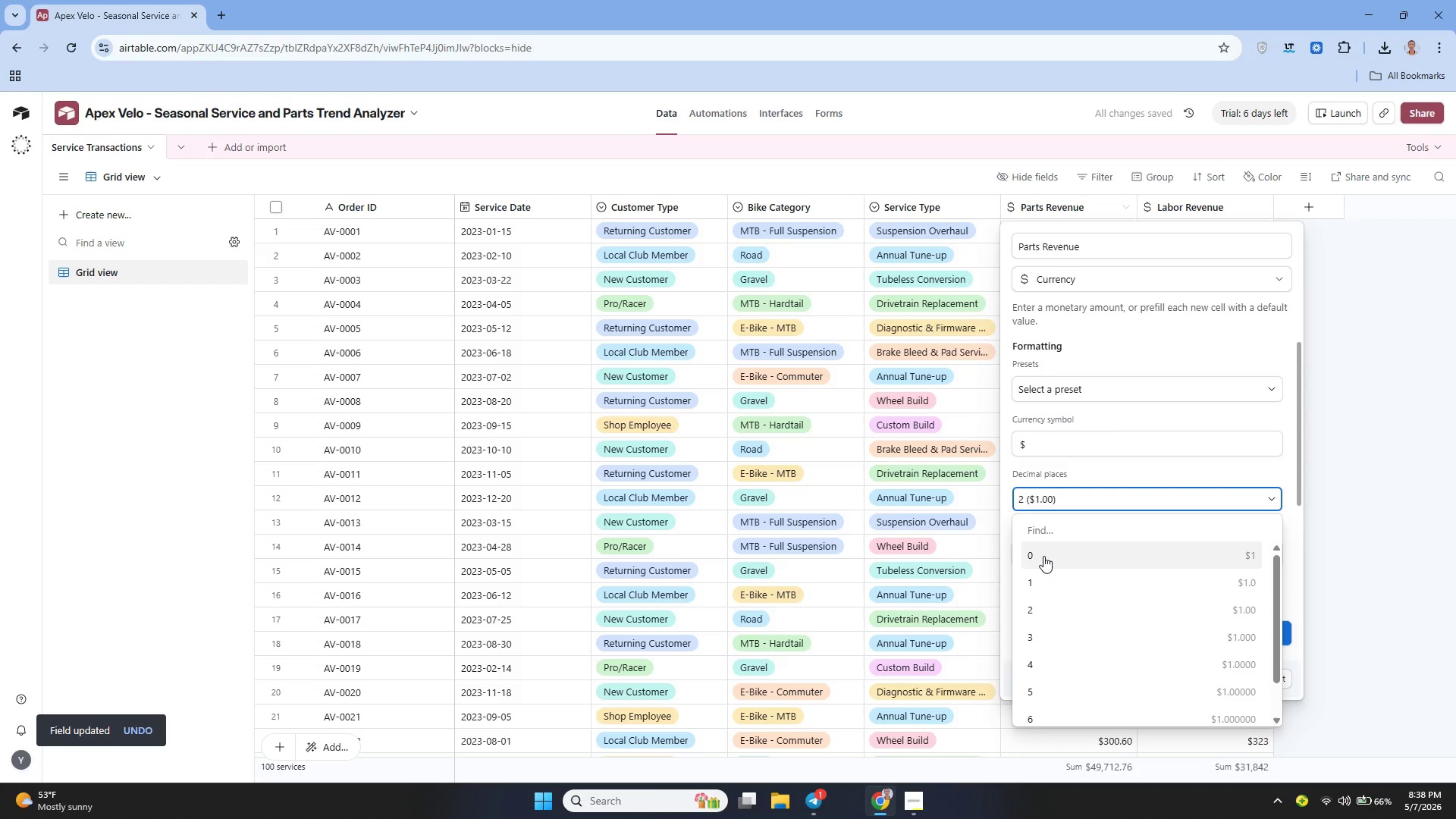 
left_click([1043, 557])
 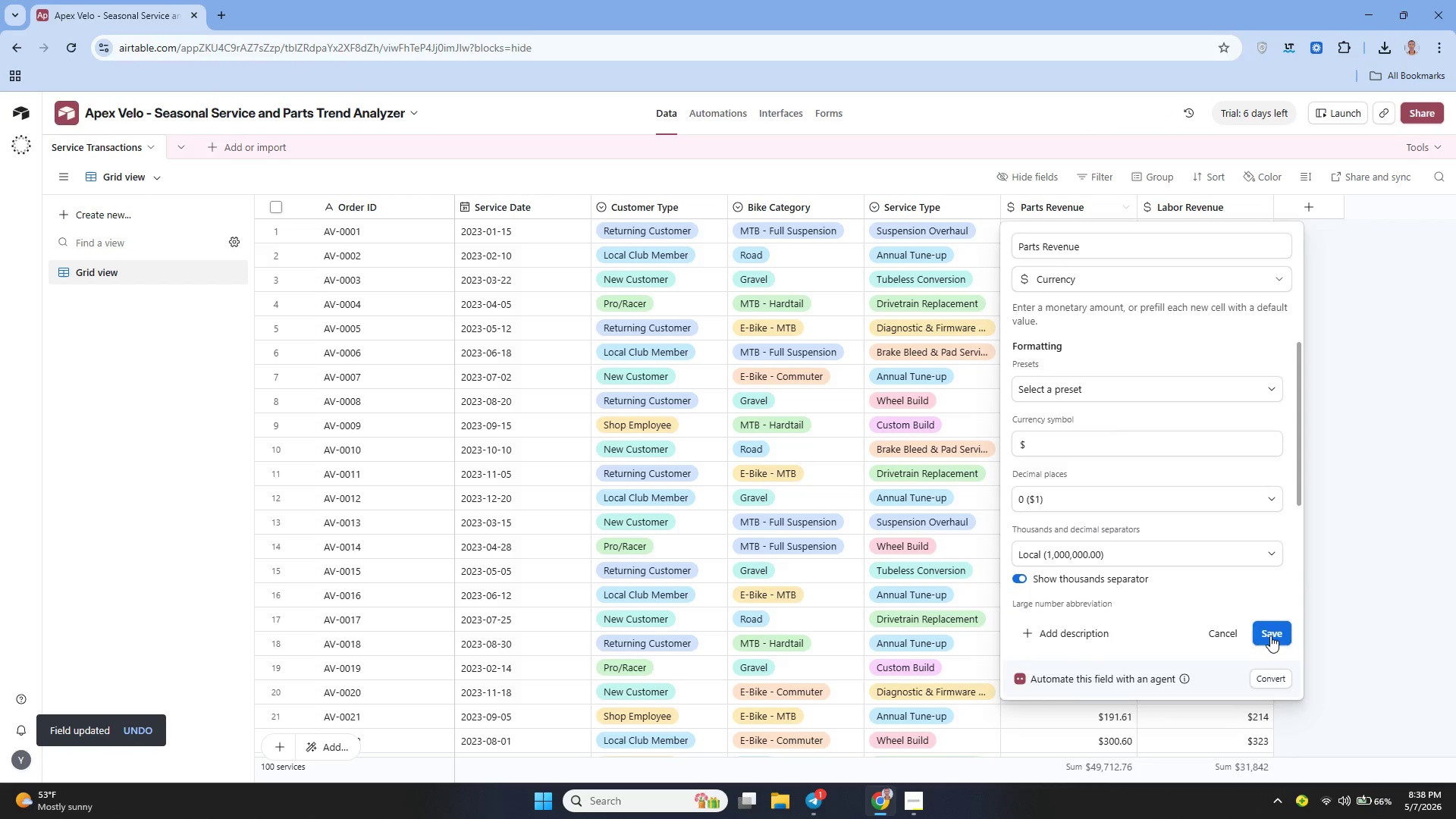 
left_click([1269, 635])
 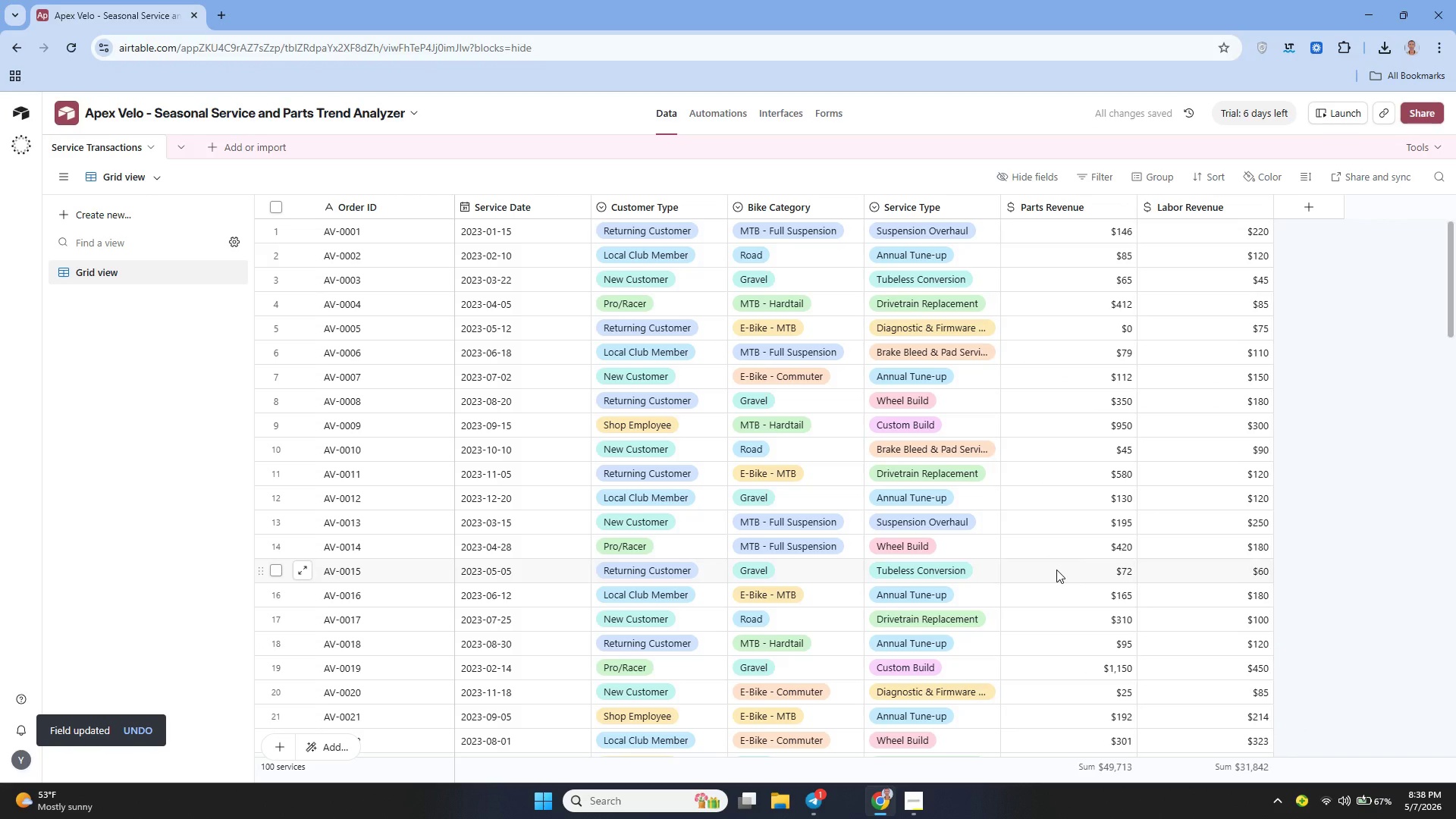 
wait(6.91)
 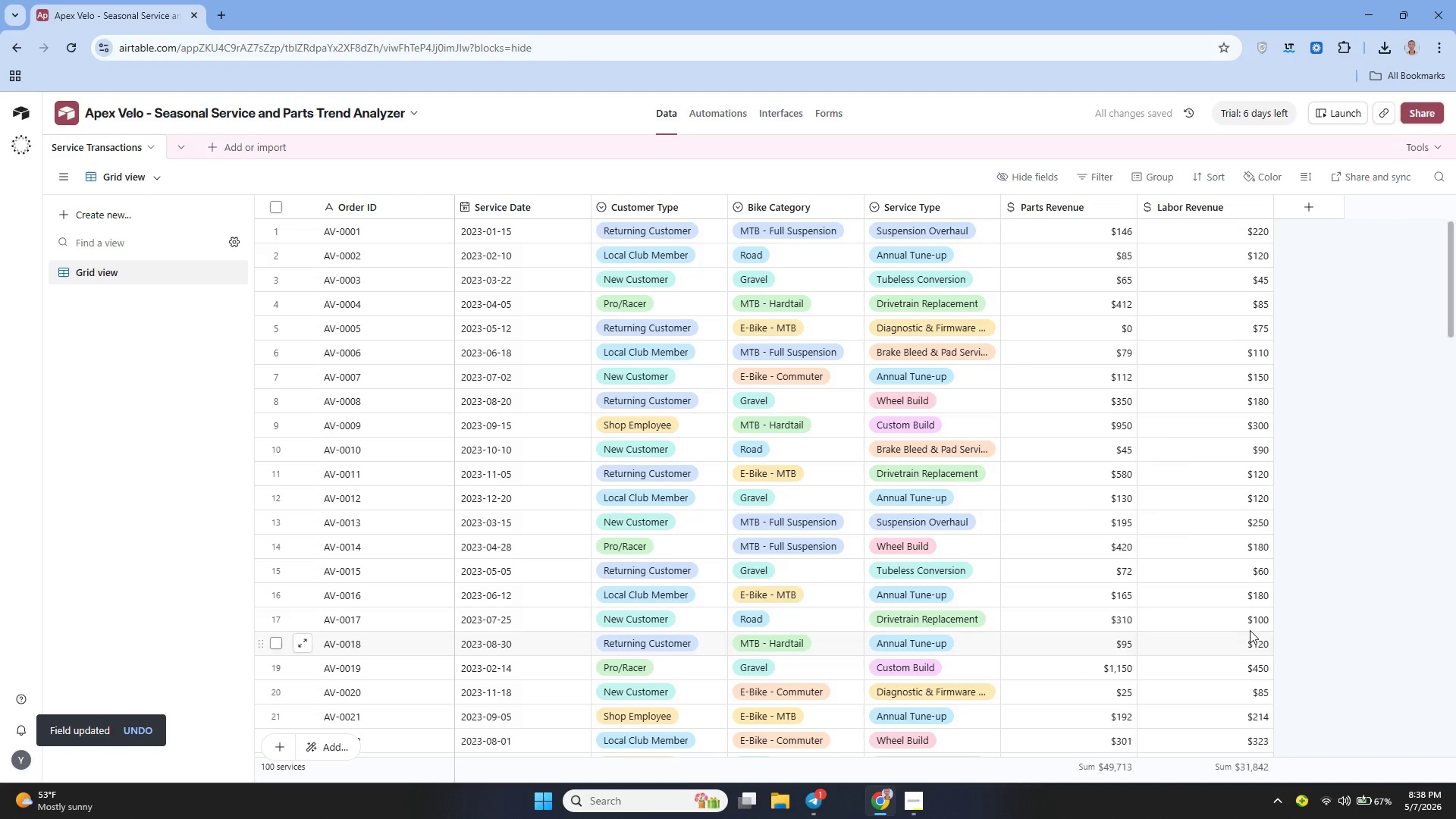 
left_click([1056, 570])
 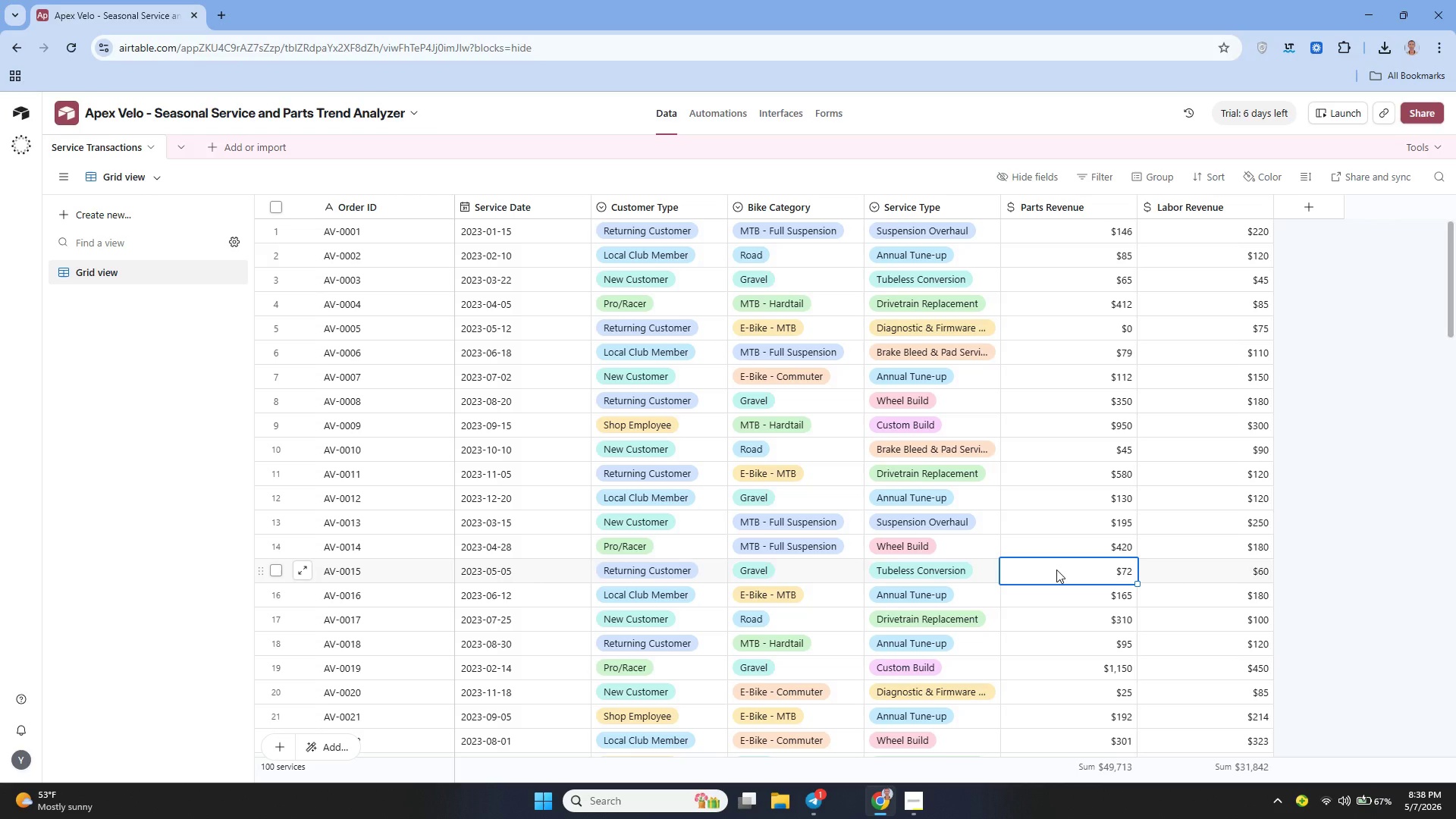 
wait(15.0)
 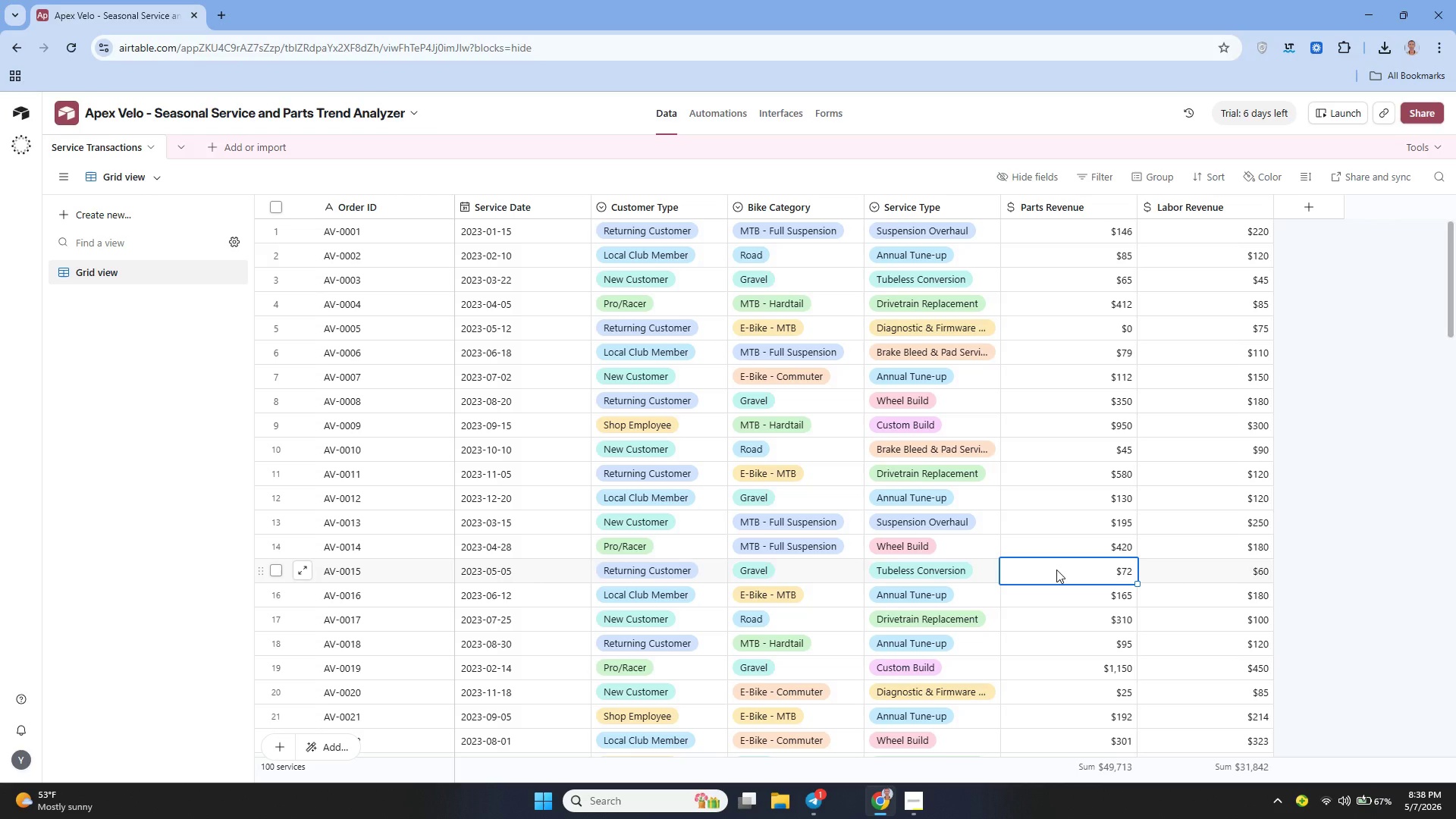 
left_click([716, 208])
 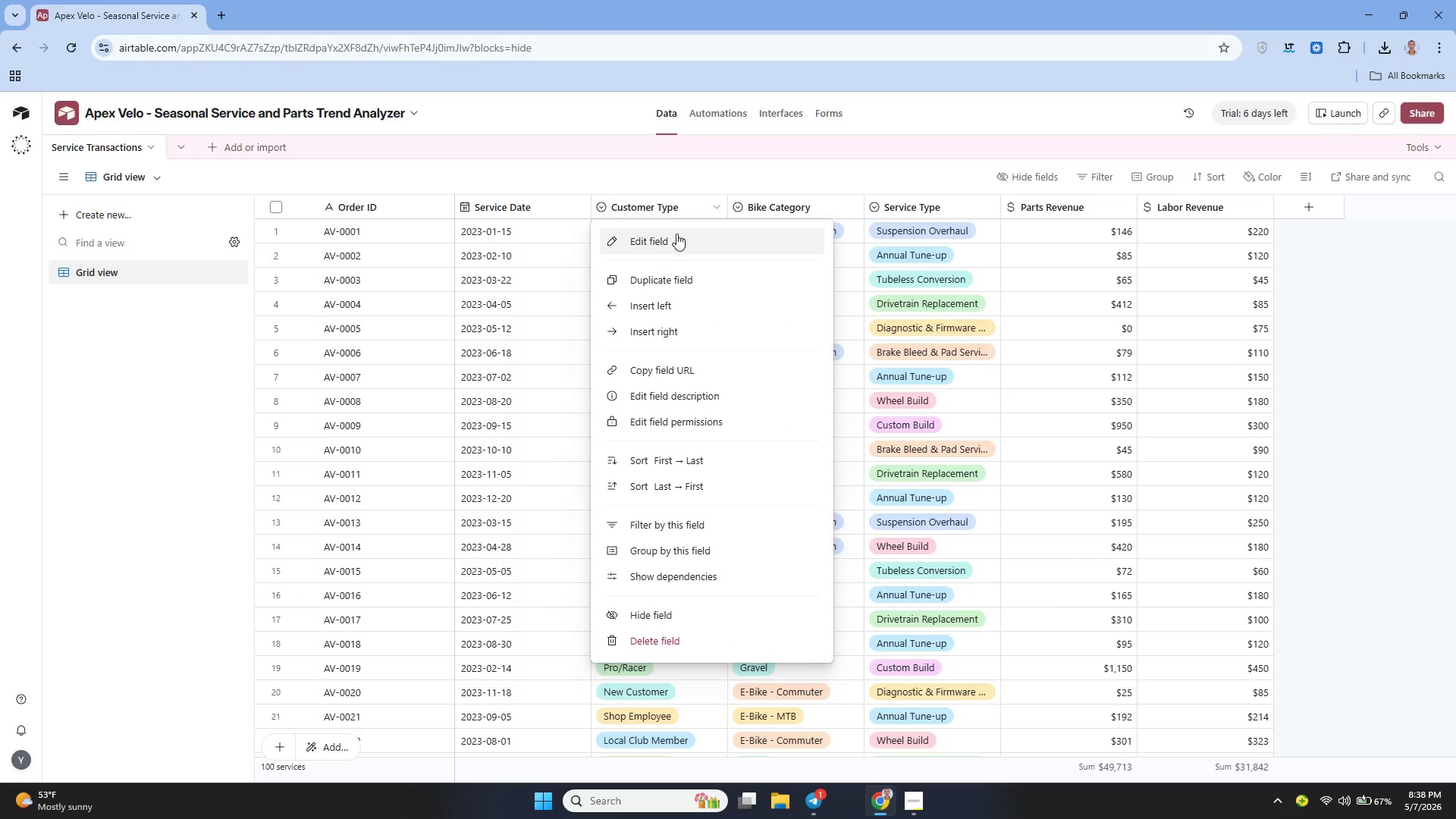 
left_click([676, 234])
 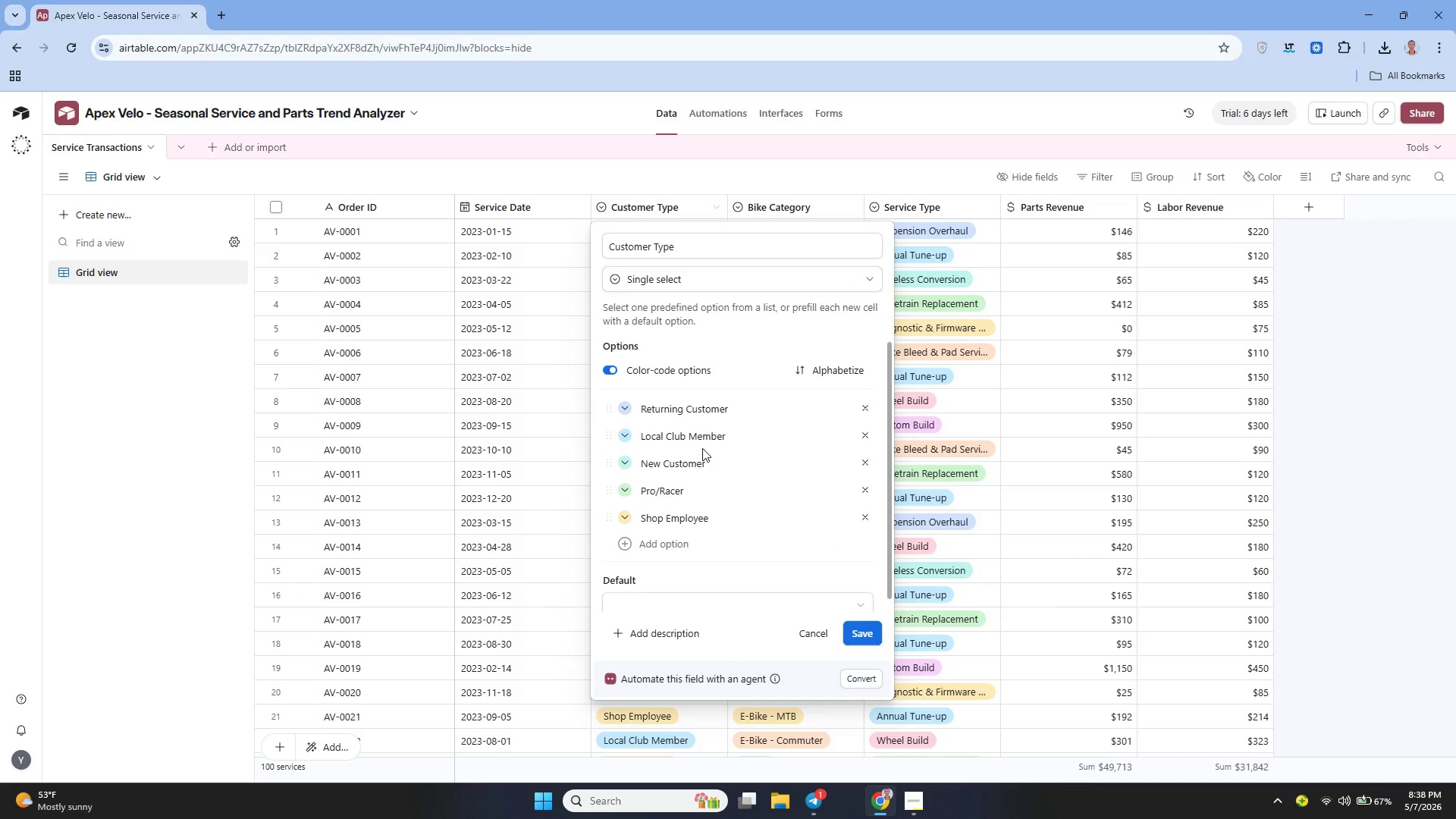 
wait(6.44)
 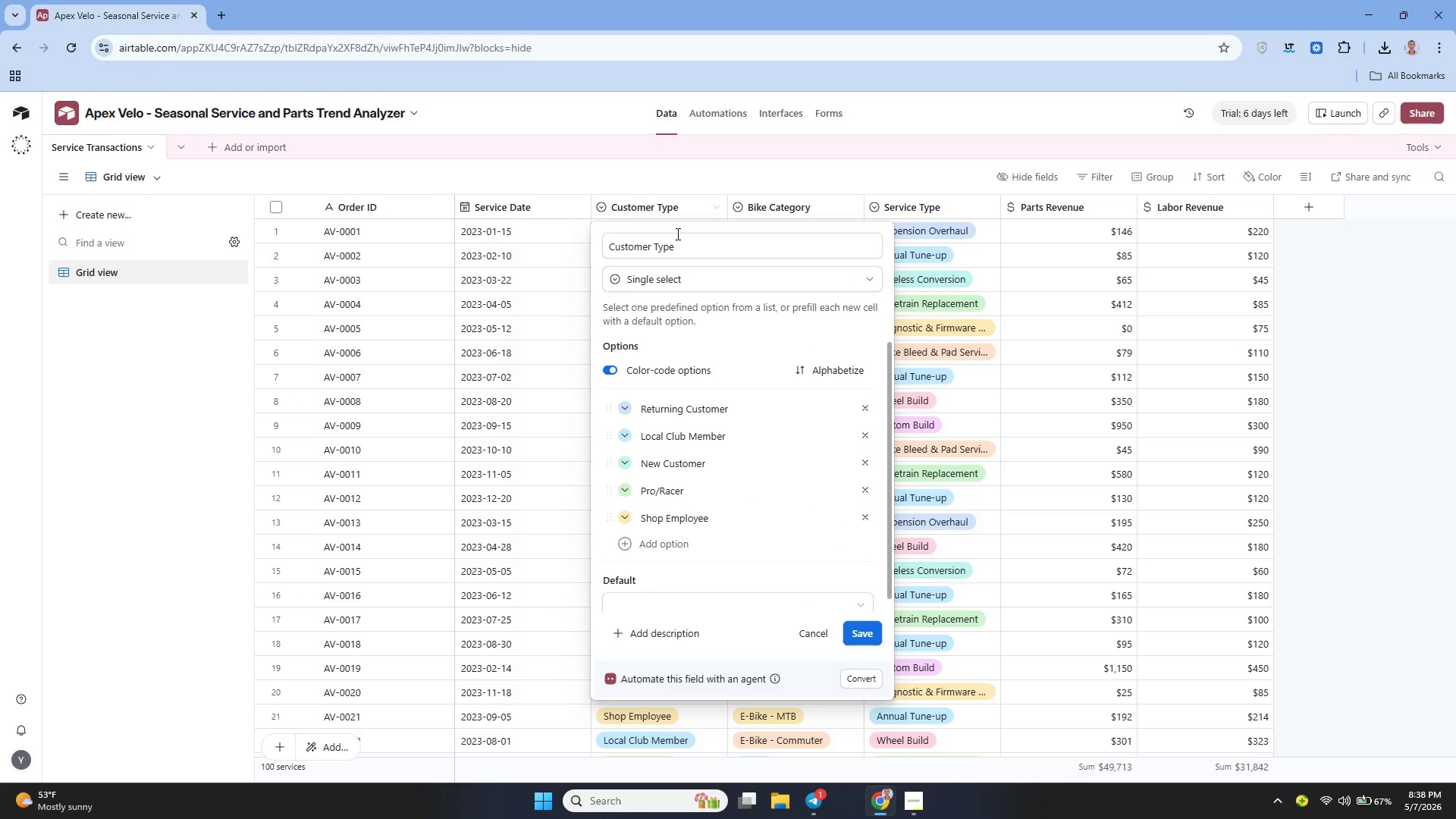 
left_click([802, 635])
 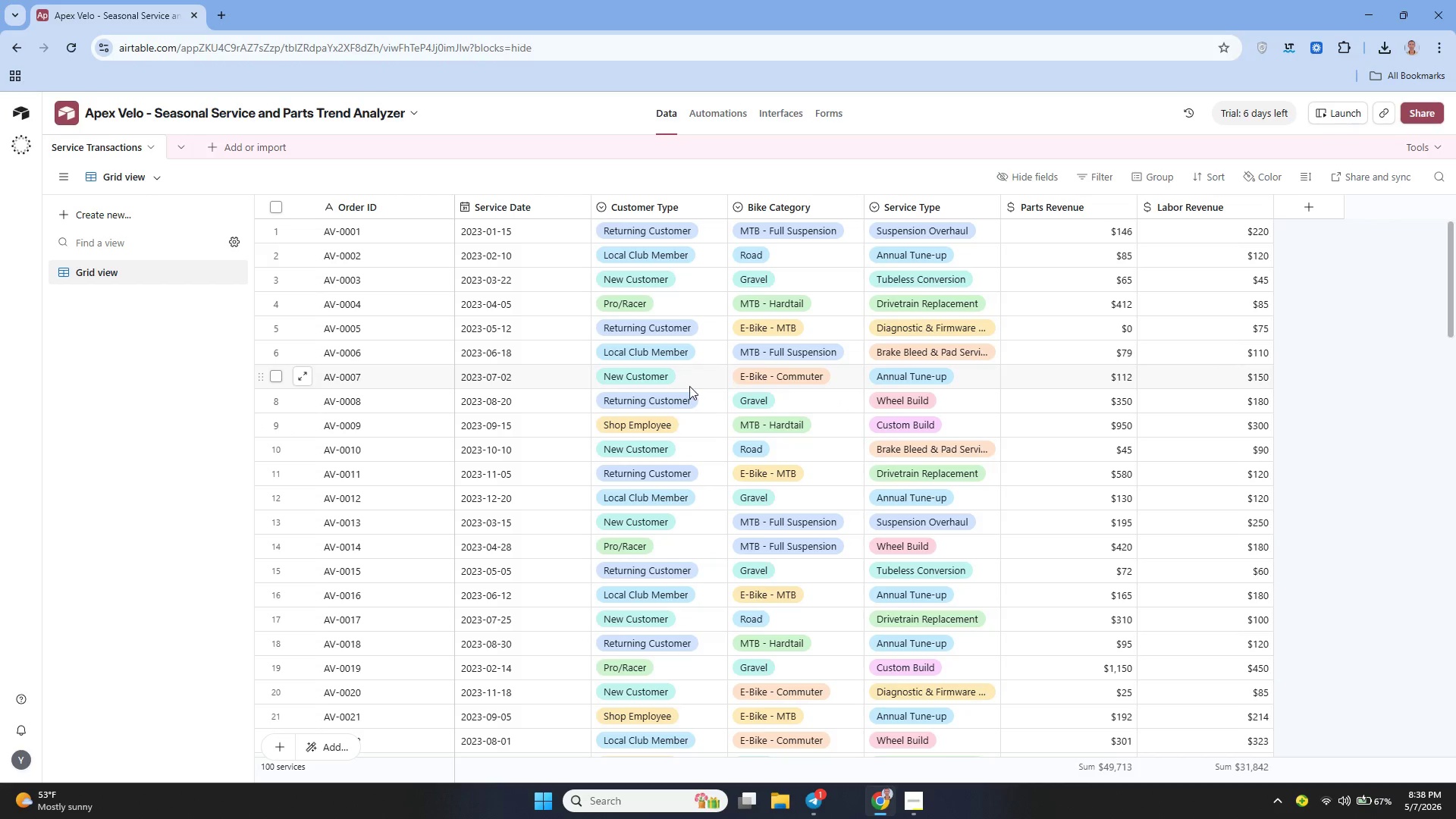 
wait(7.16)
 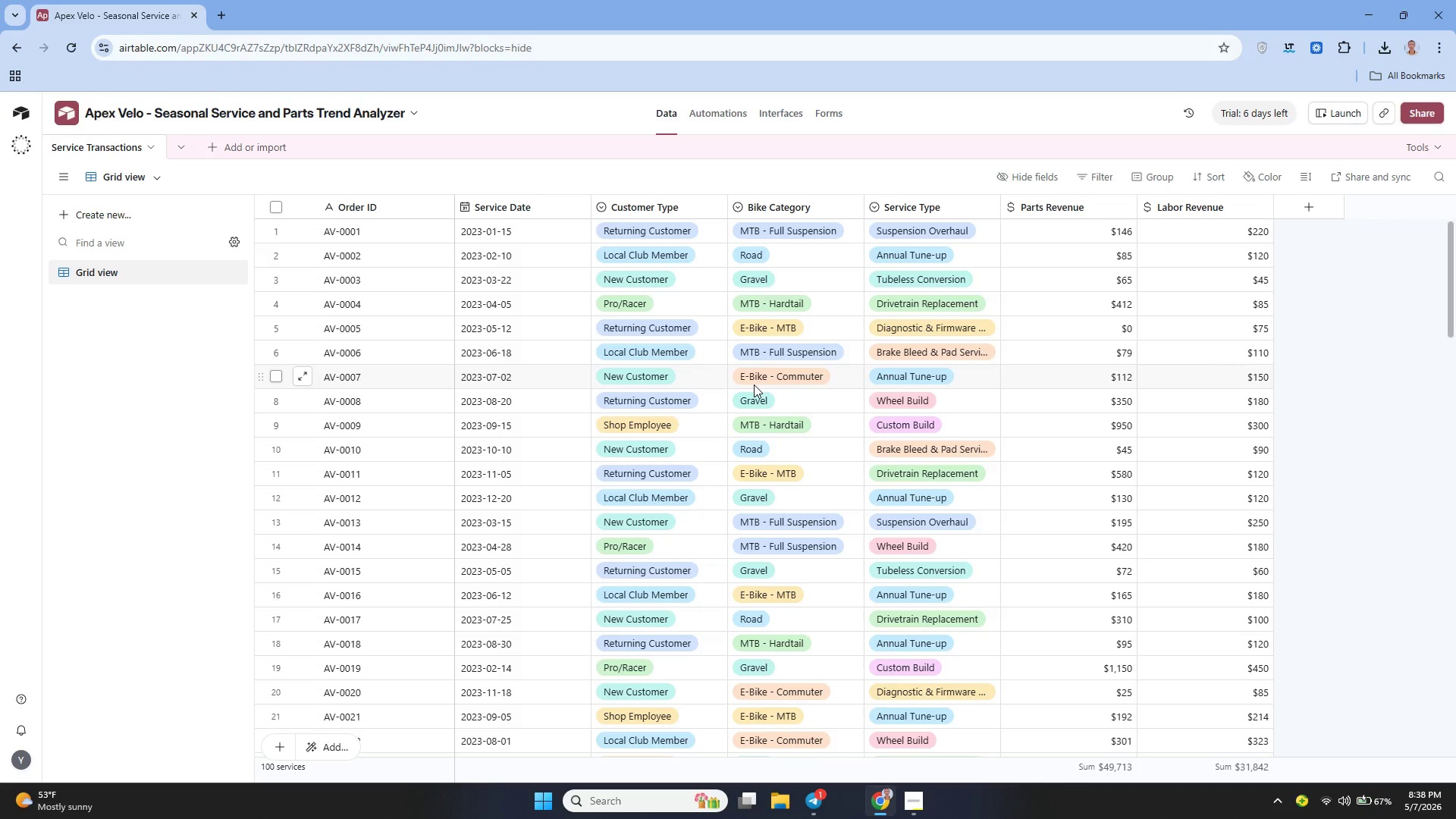 
left_click([207, 141])
 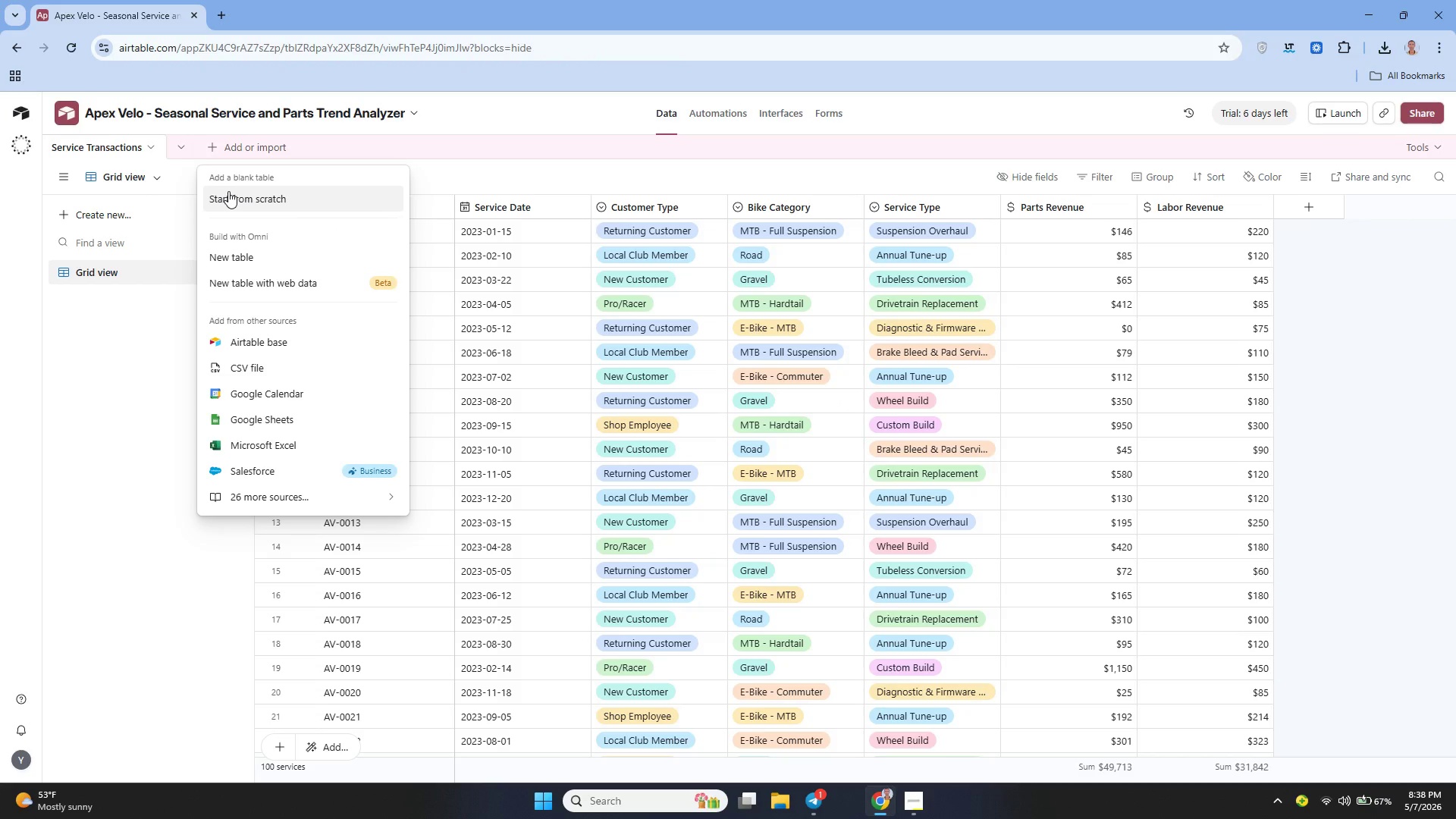 
left_click([228, 191])
 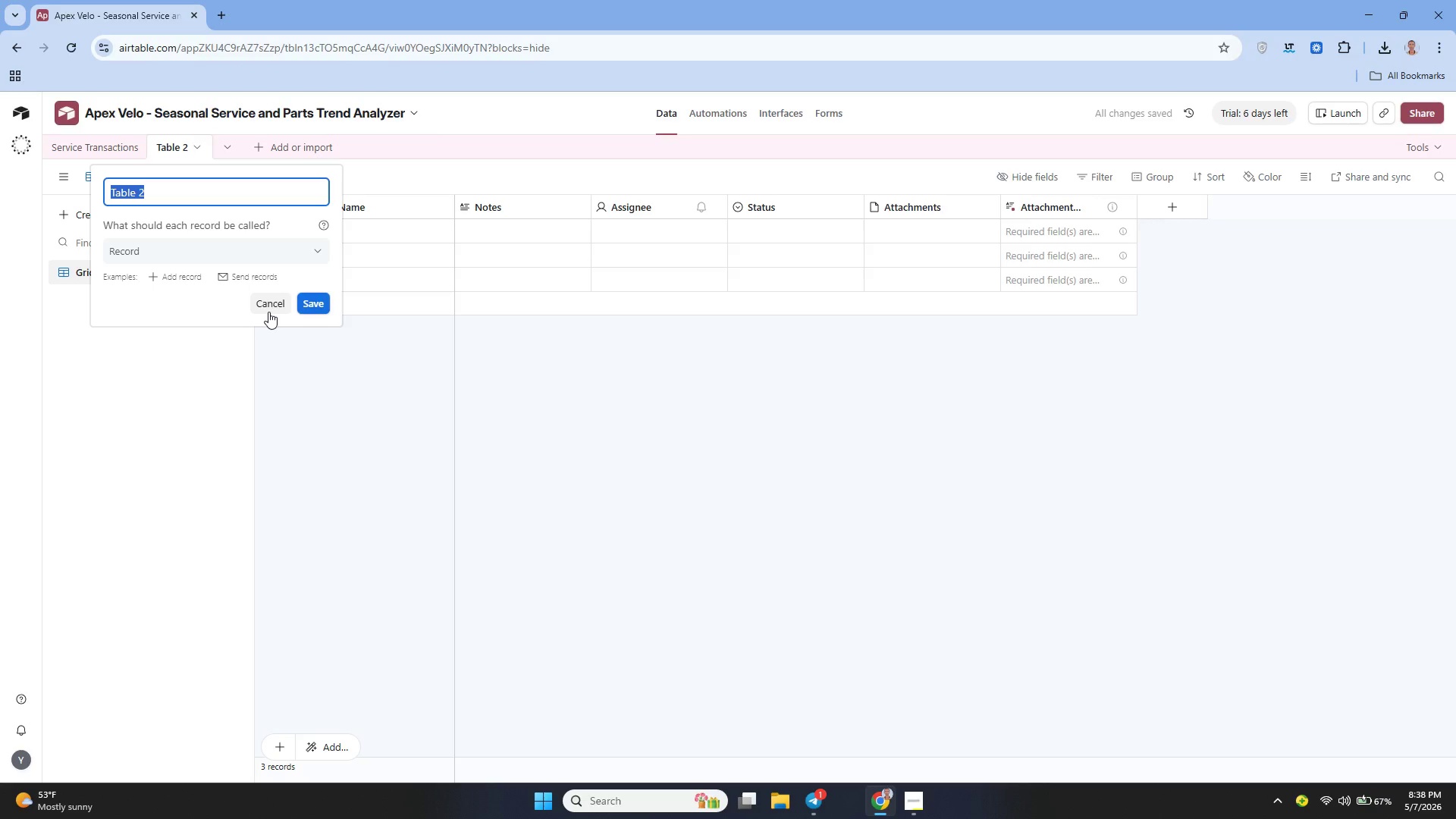 
wait(9.17)
 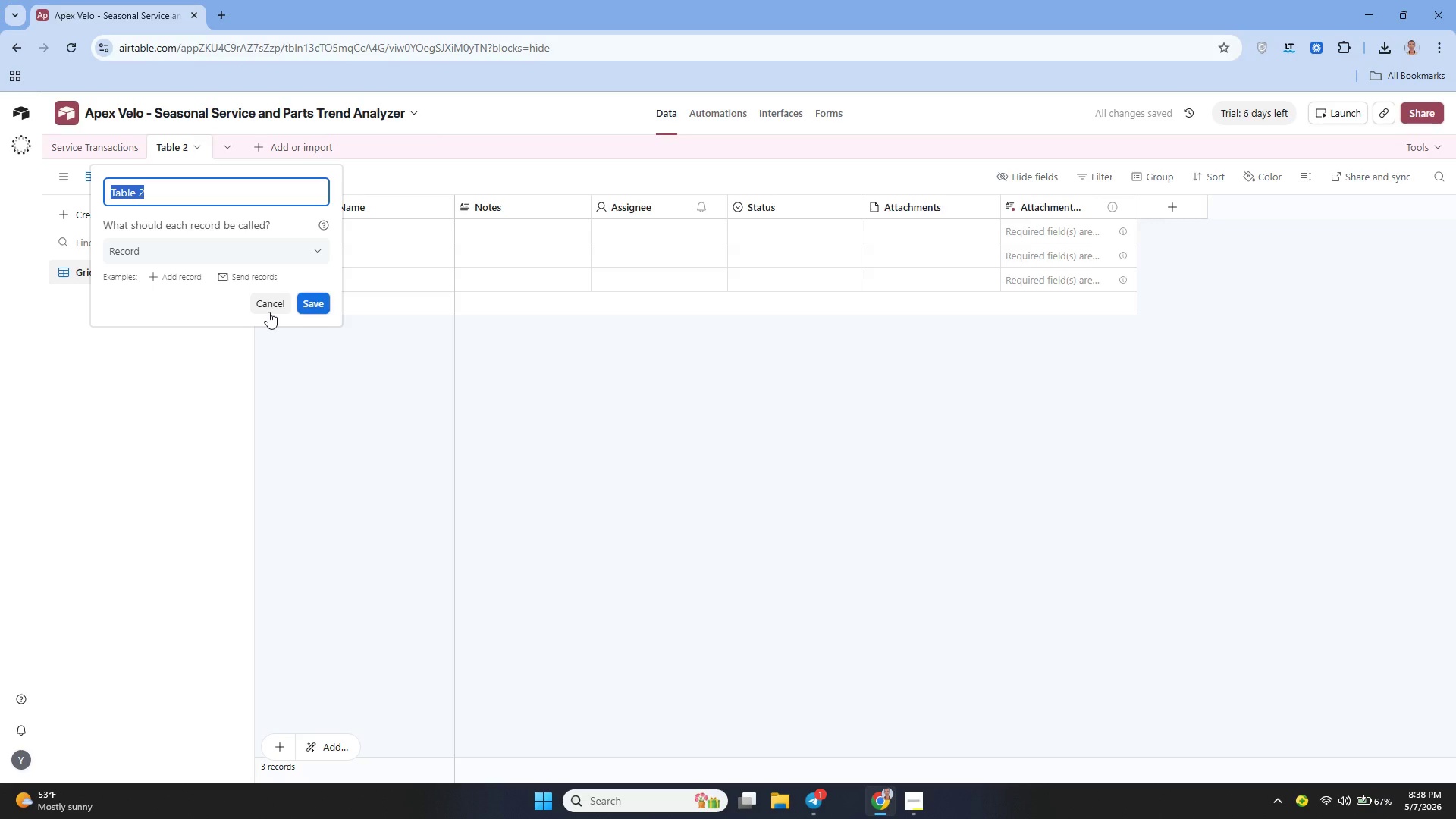 
type(Season)
 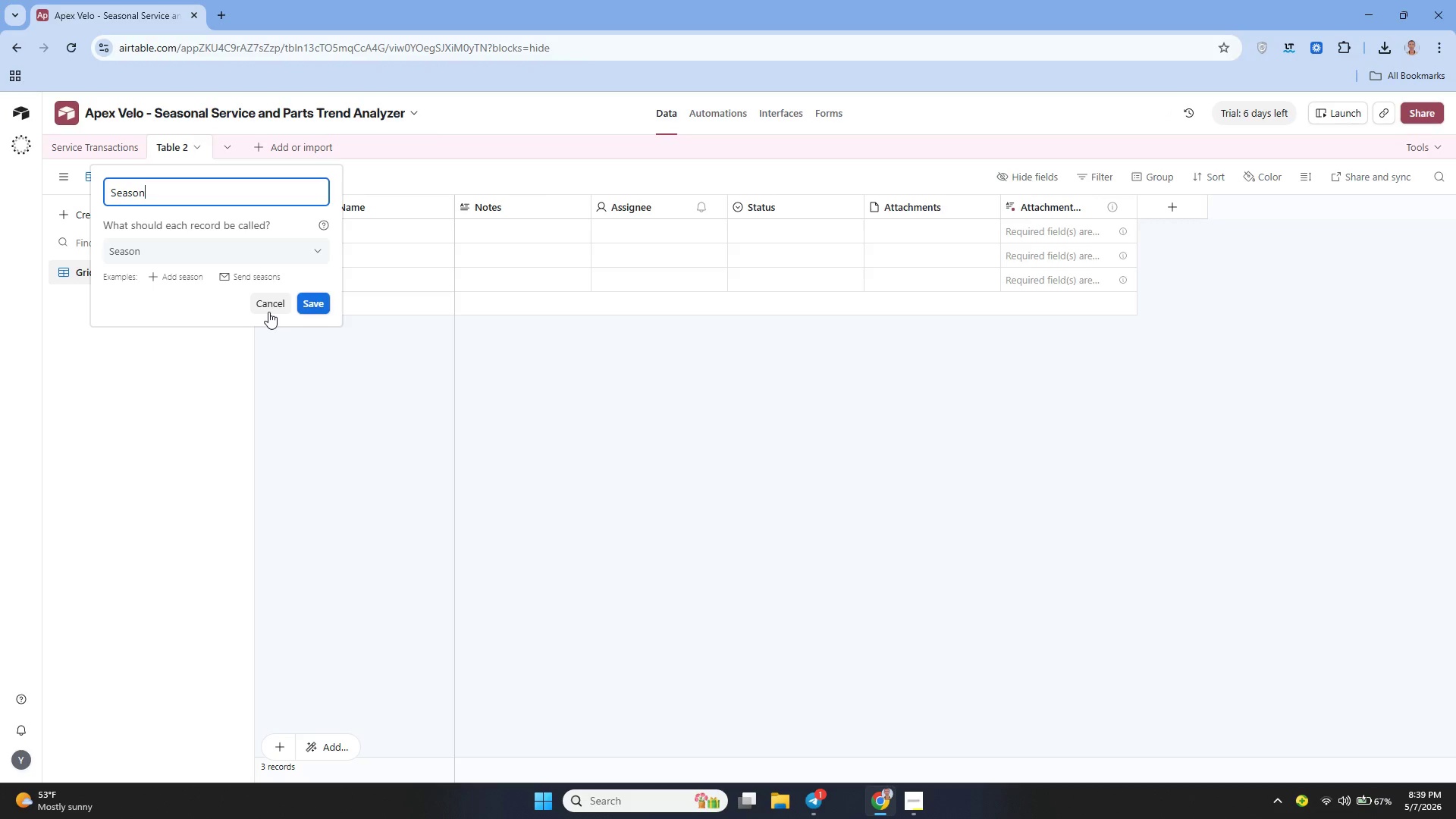 
key(Enter)
 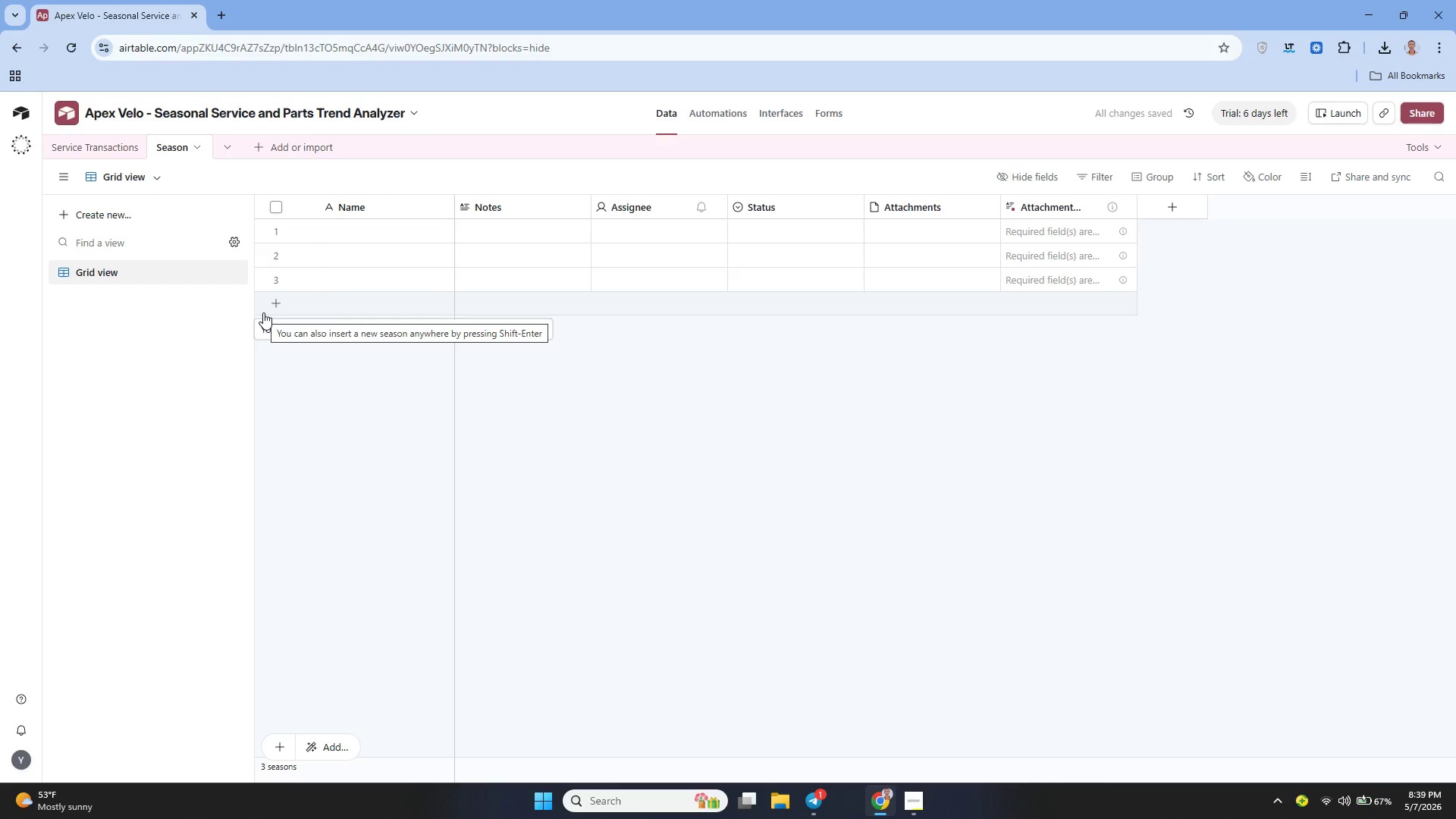 
wait(8.09)
 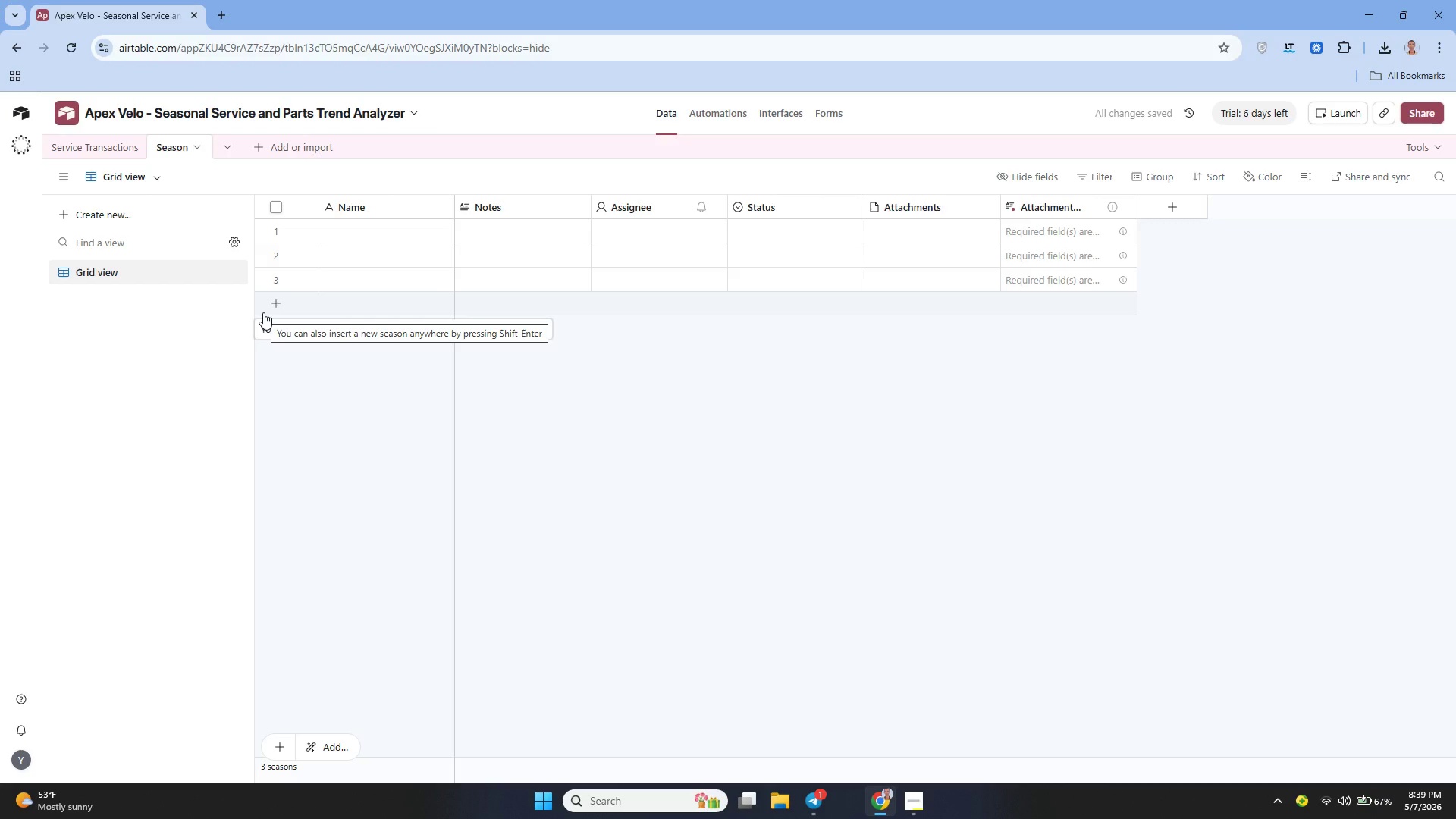 
left_click([441, 202])
 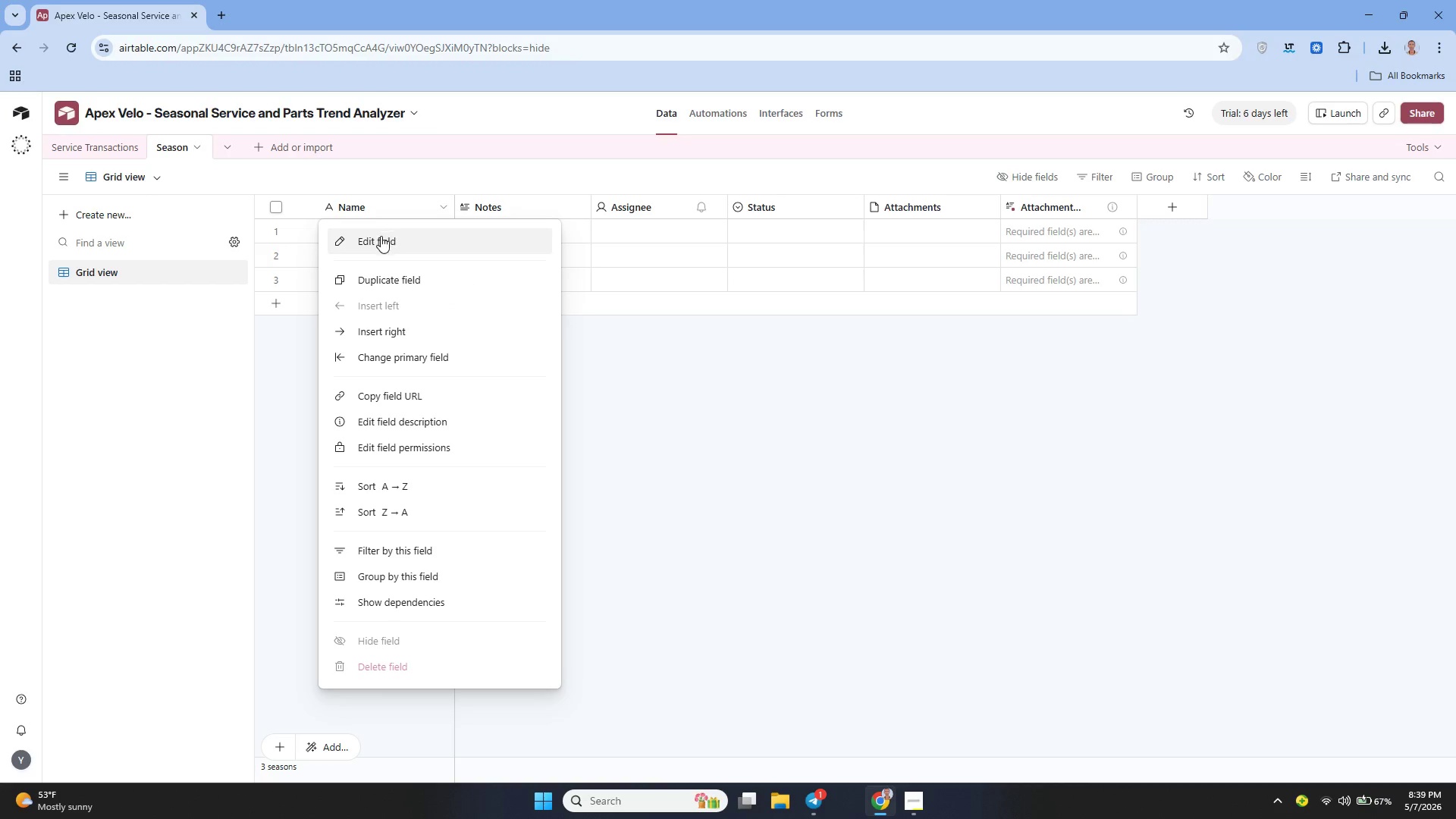 
left_click([380, 236])
 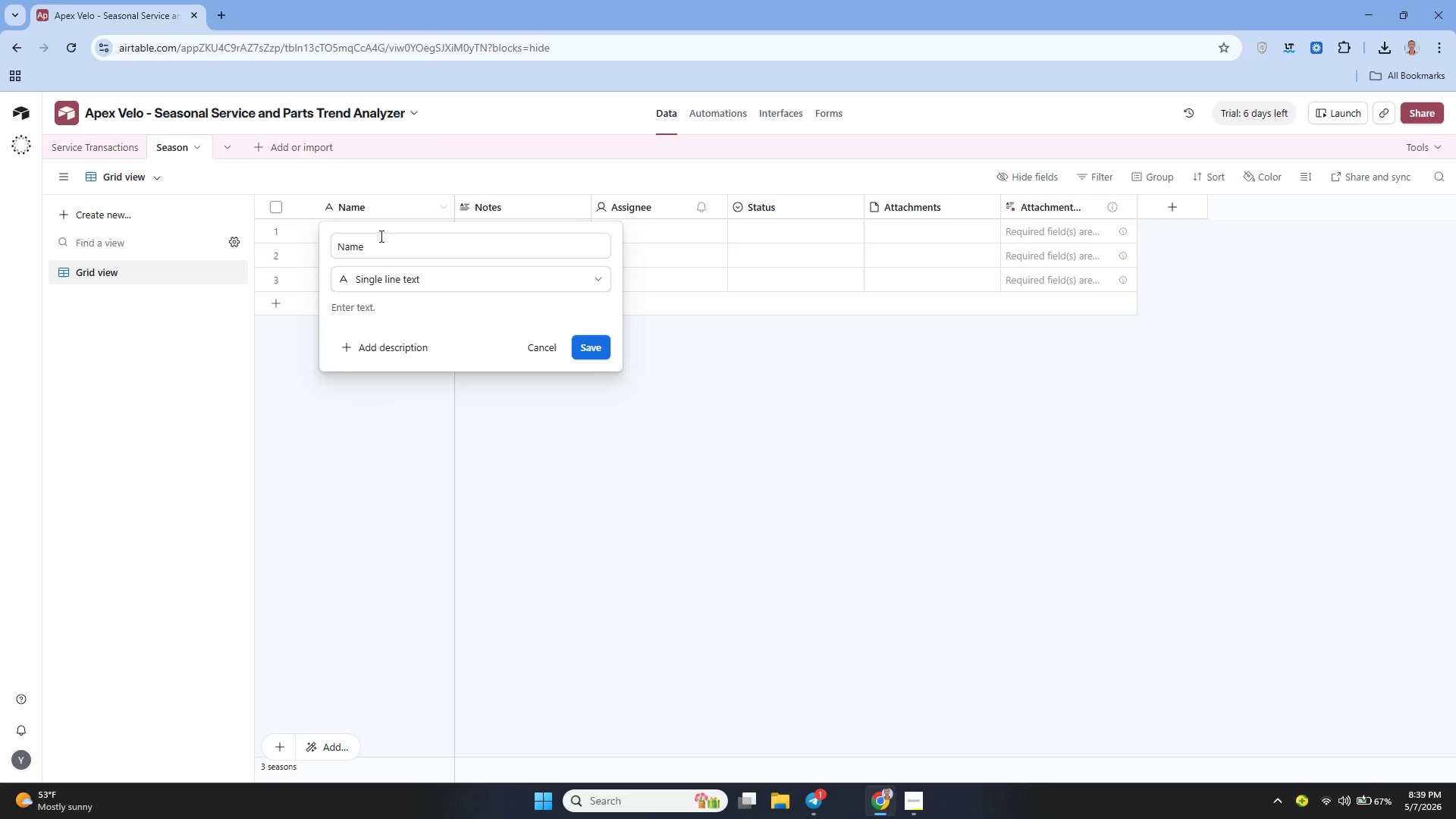 
left_click([380, 236])
 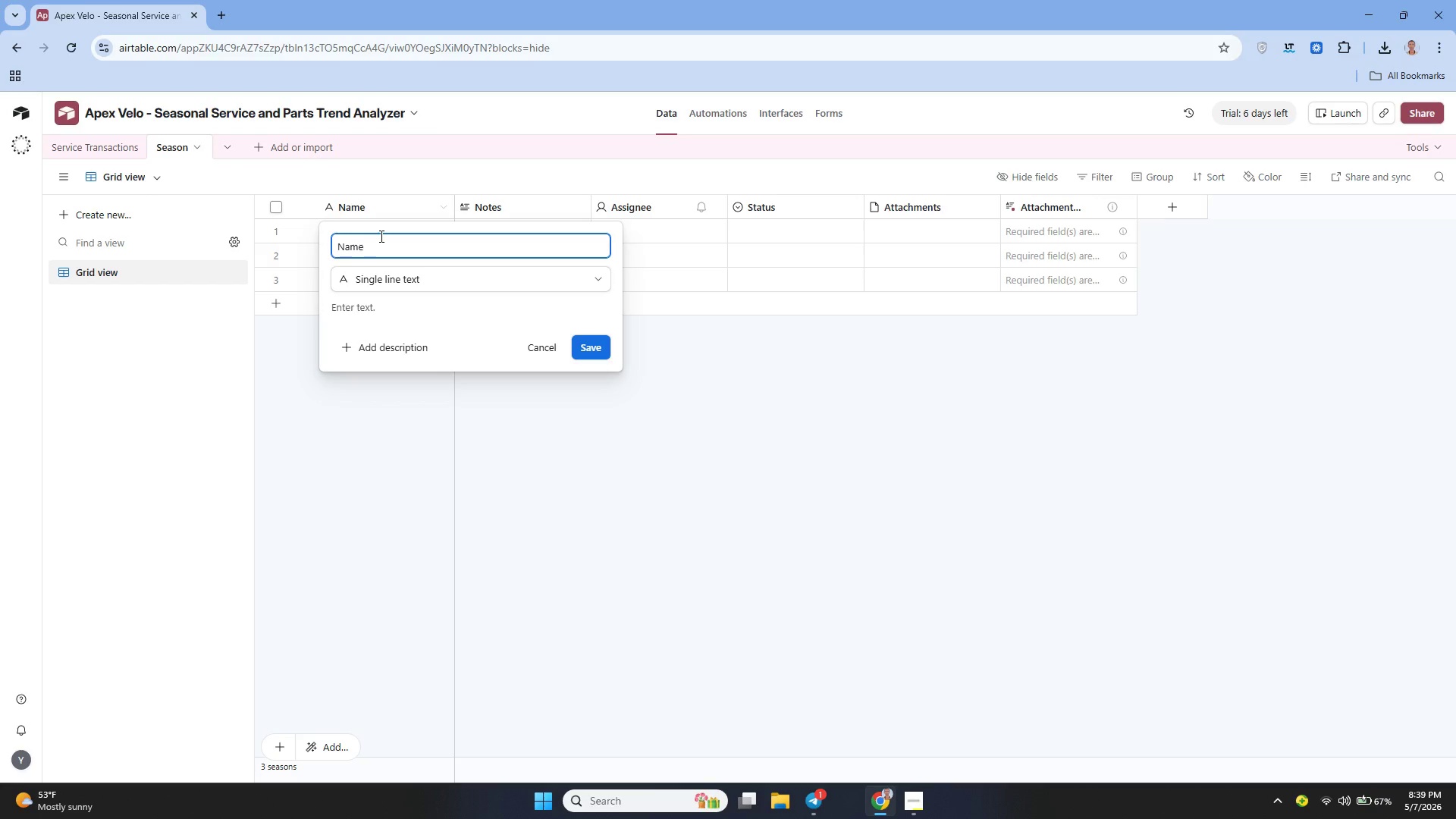 
key(Backspace)
key(Backspace)
key(Backspace)
key(Backspace)
type(Formmua)
key(Backspace)
key(Backspace)
key(Backspace)
type(ula)
 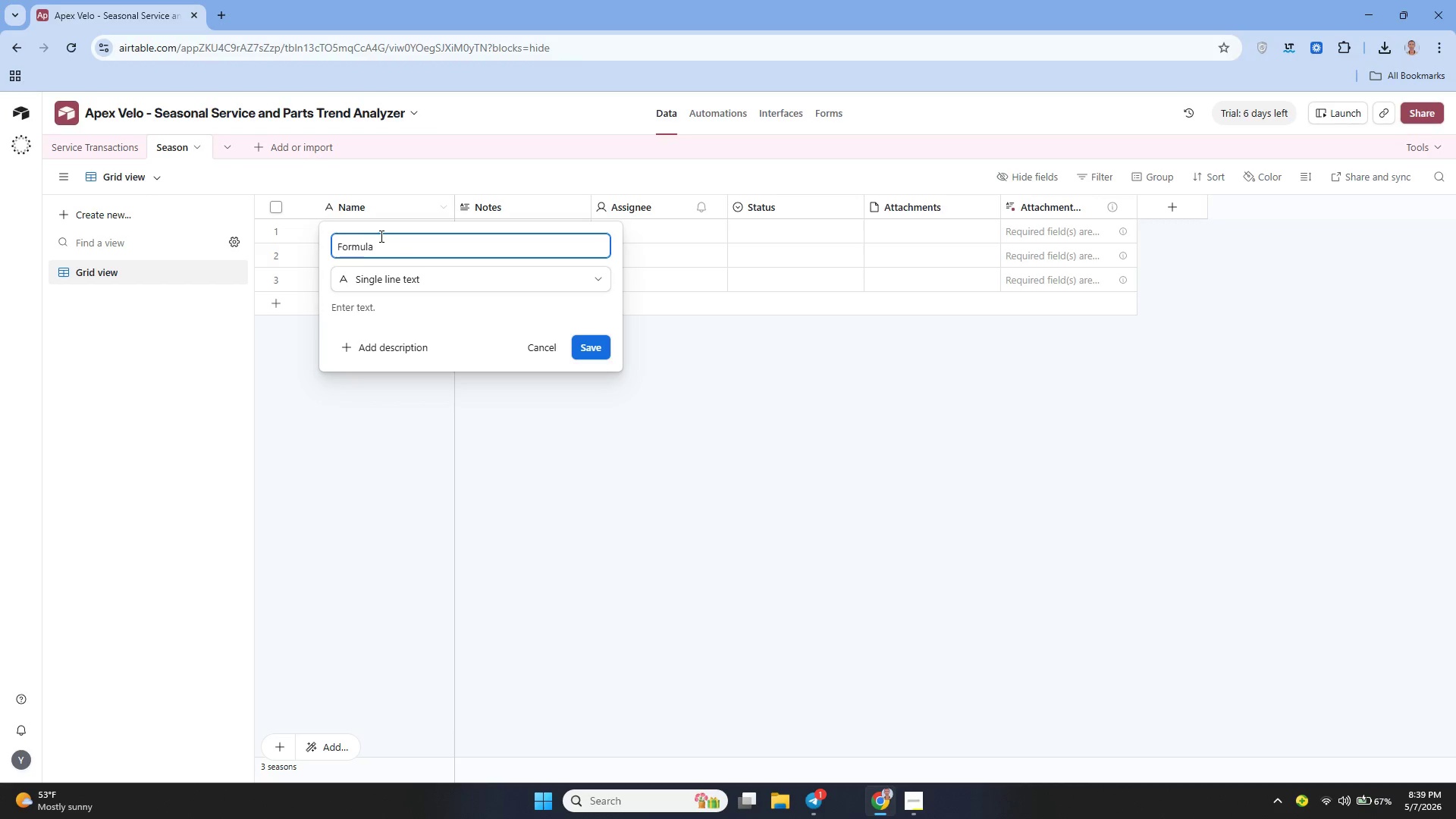 
wait(9.56)
 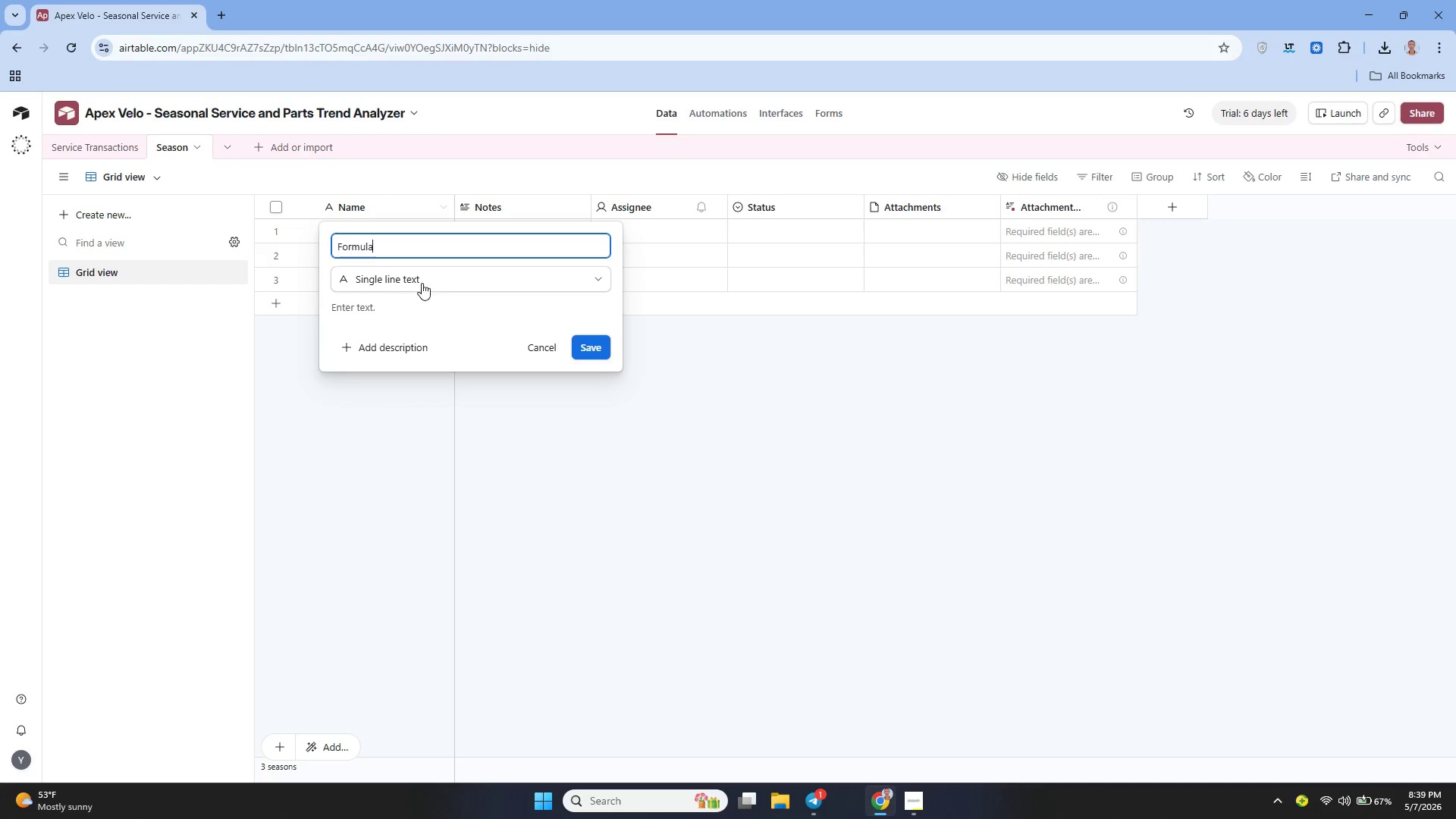 
left_click([538, 357])
 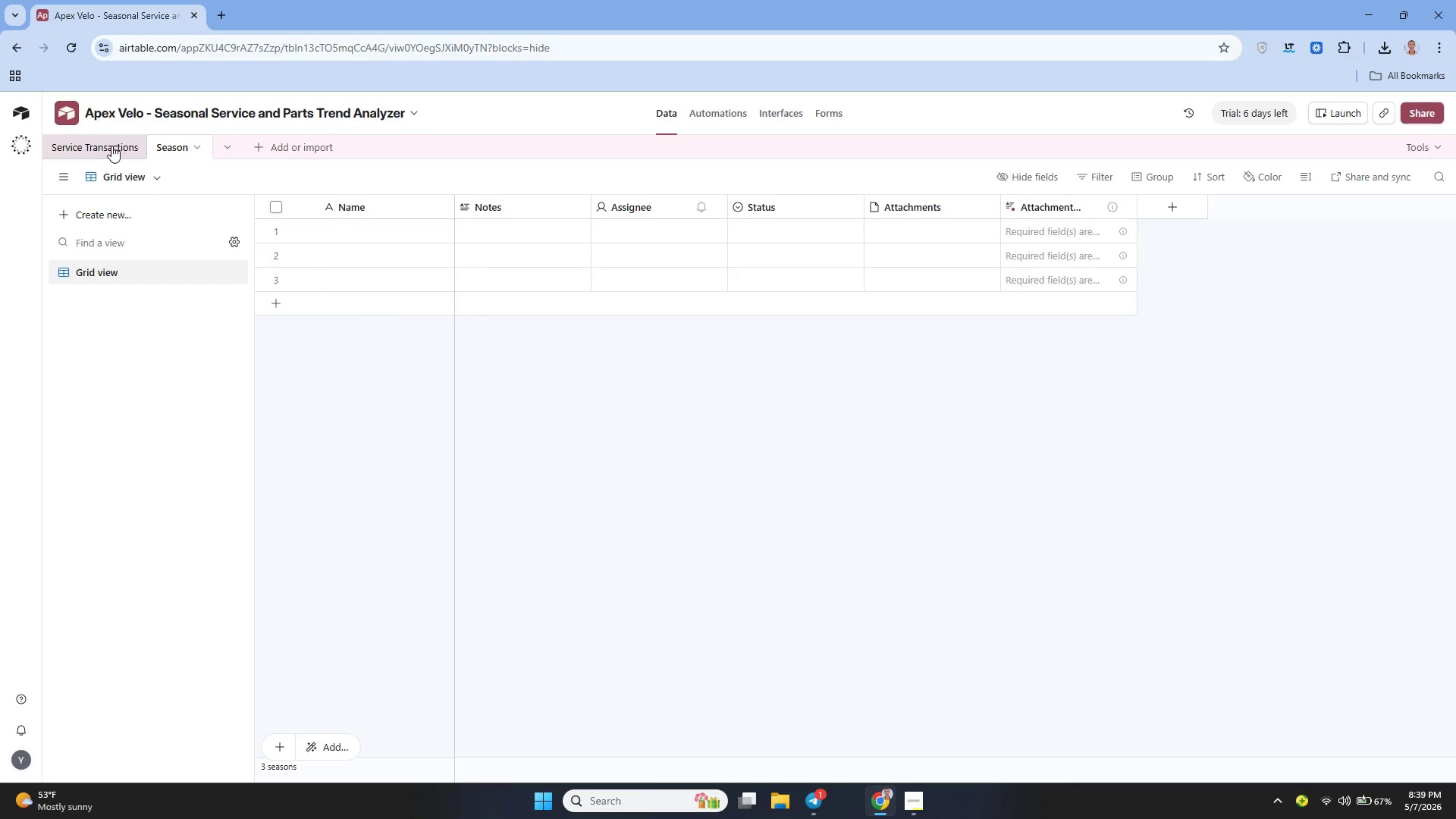 
left_click([111, 146])
 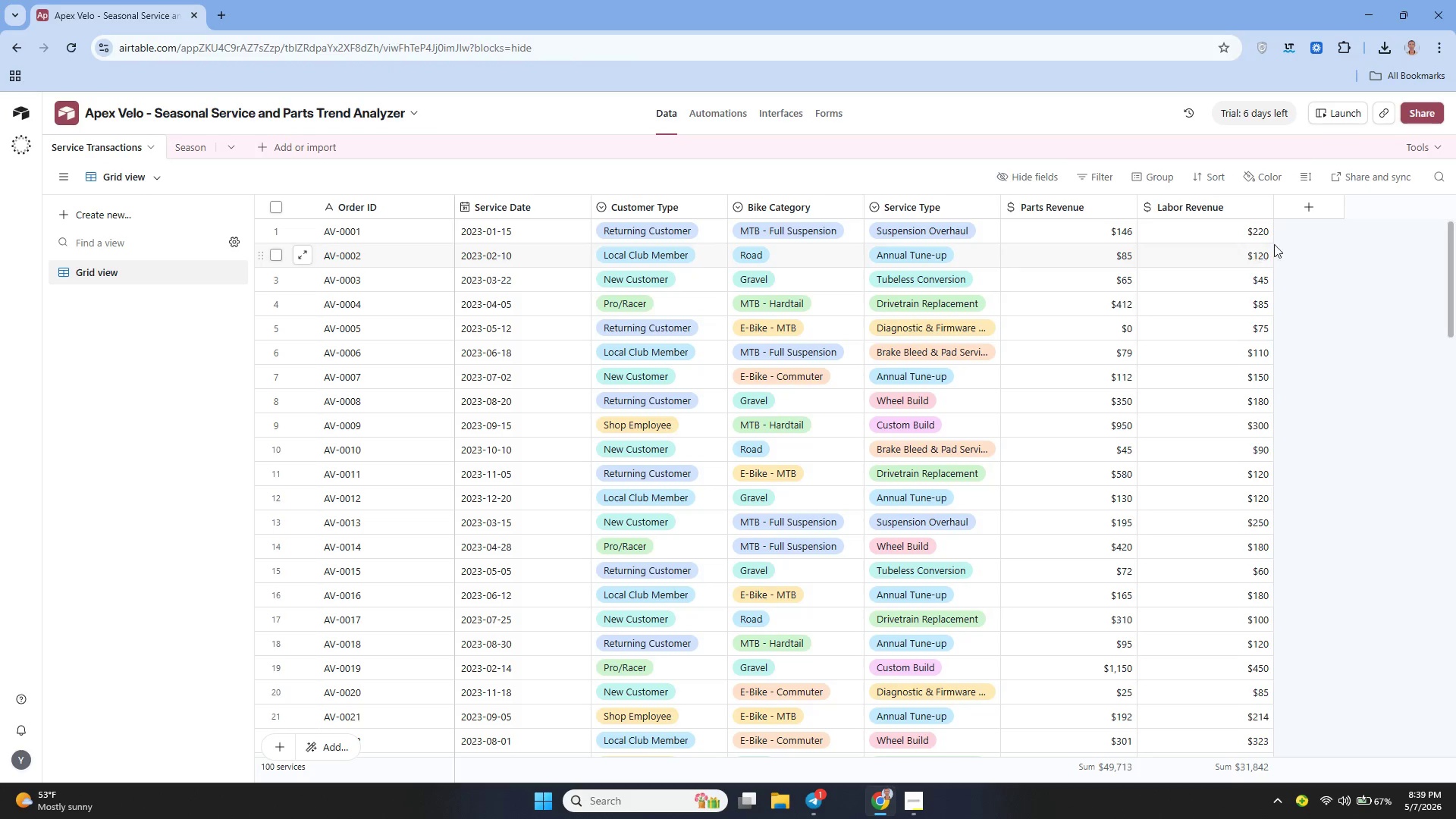 
left_click([1310, 213])
 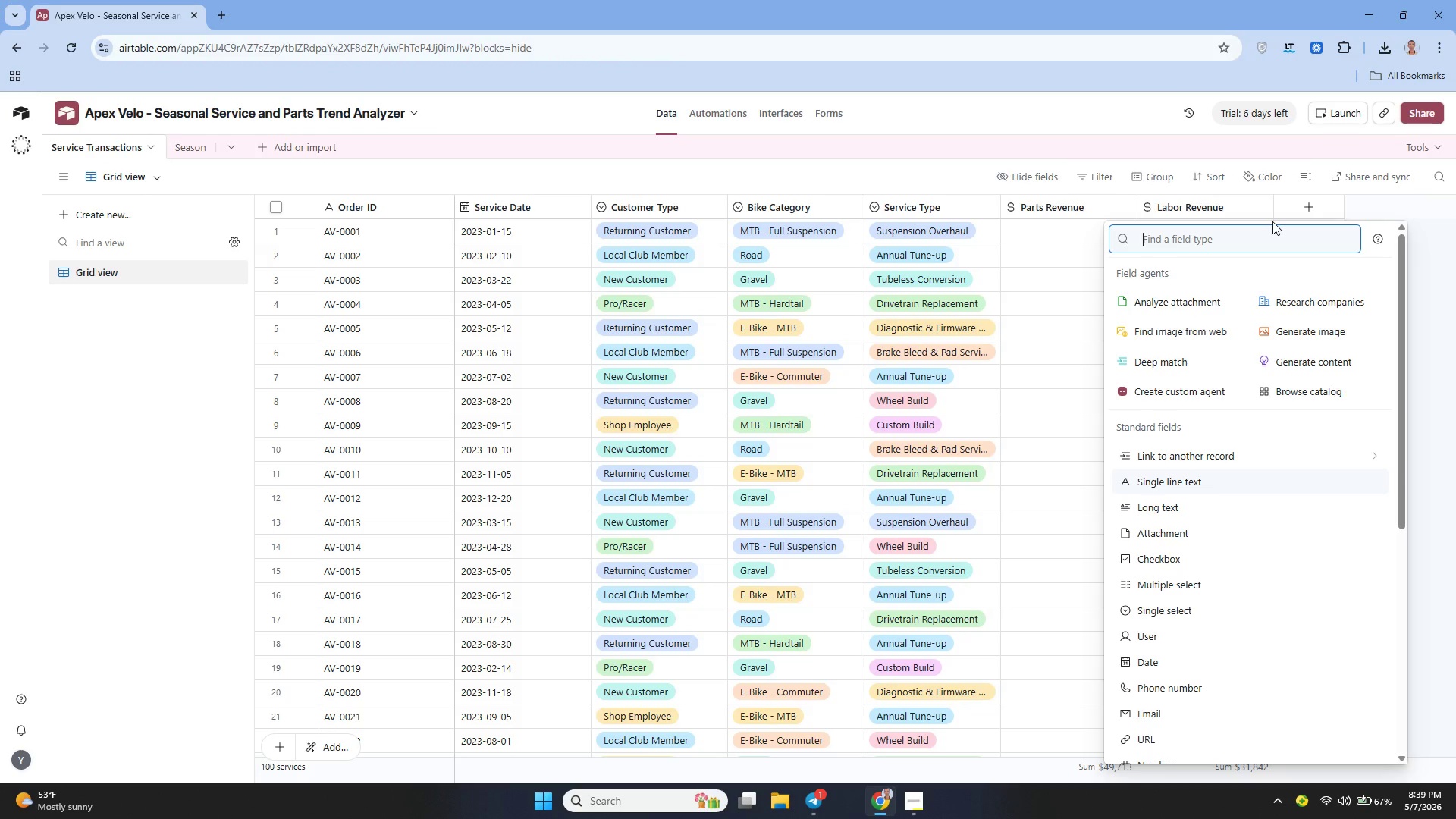 
wait(10.42)
 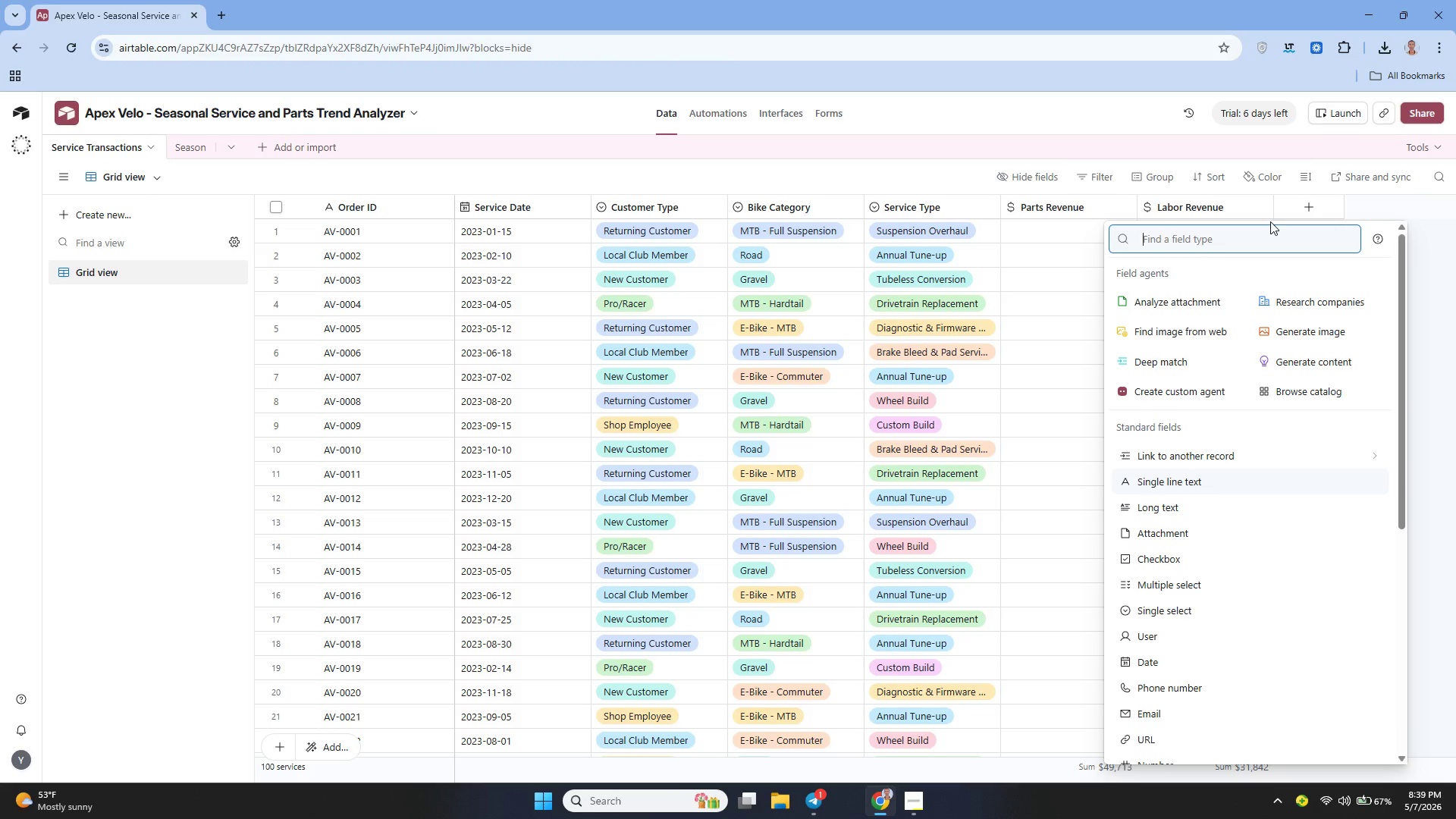 
type(Season)
 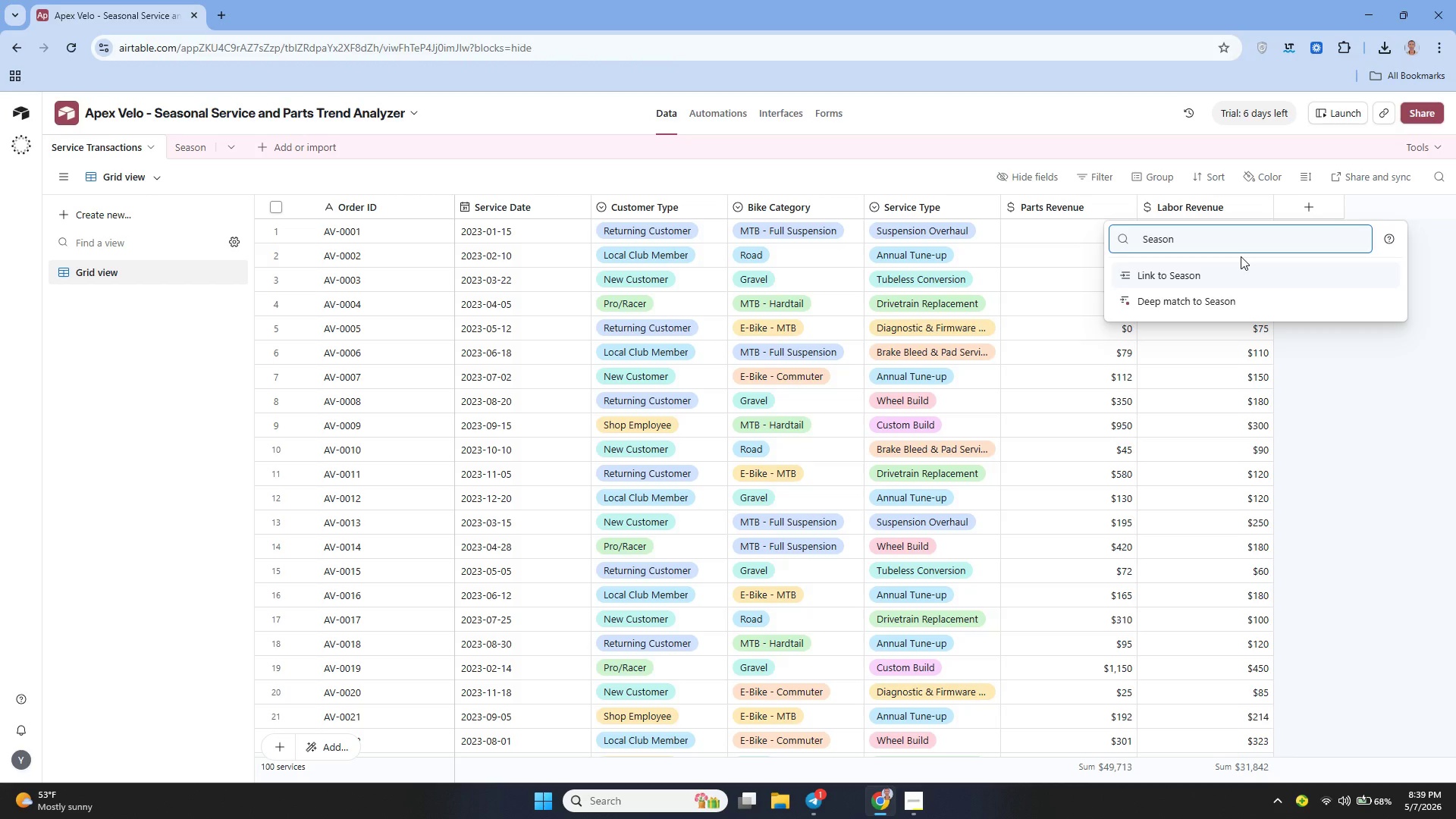 
wait(6.61)
 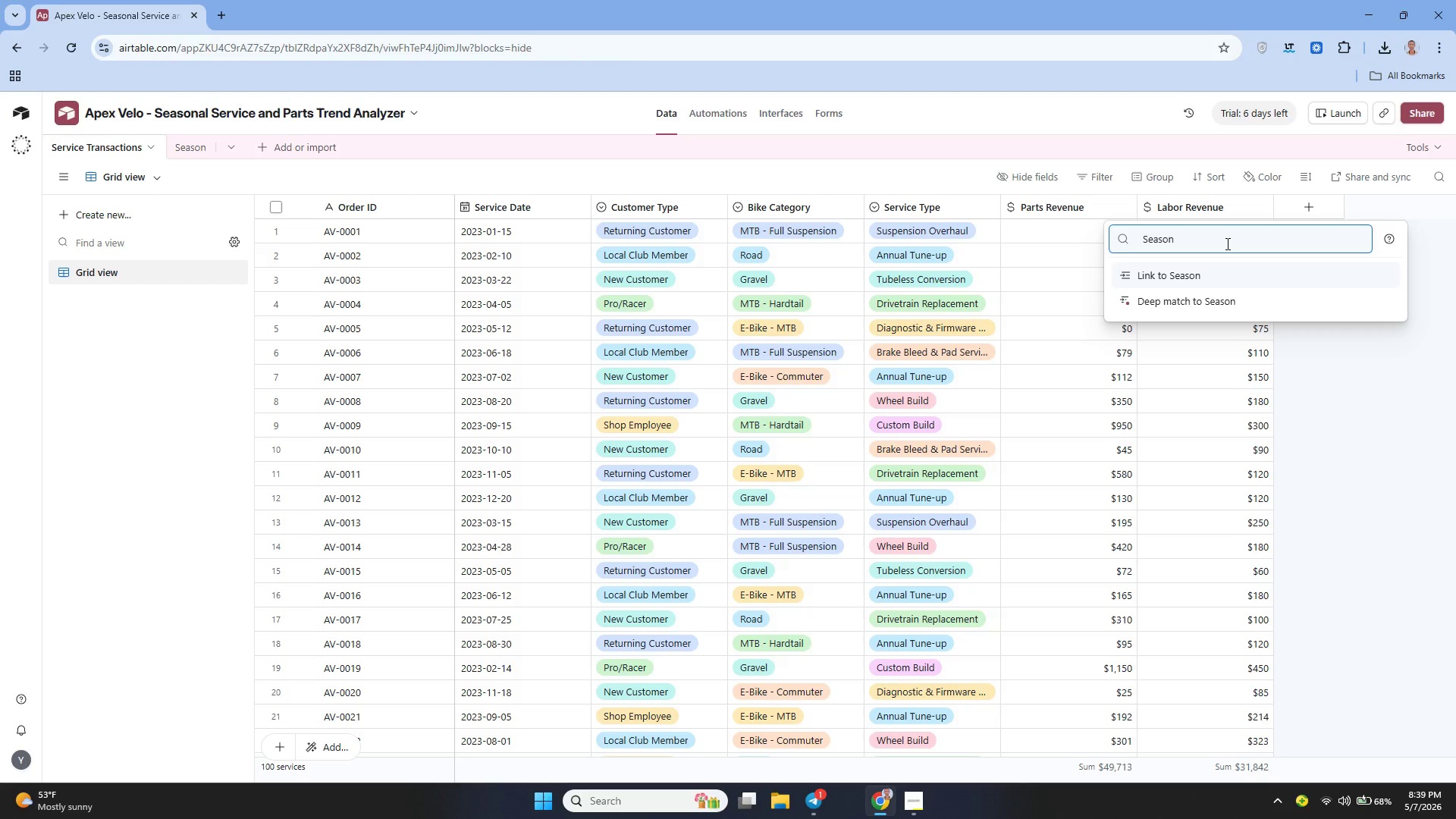 
key(Backspace)
key(Backspace)
key(Backspace)
key(Backspace)
key(Backspace)
key(Backspace)
type(fo)
 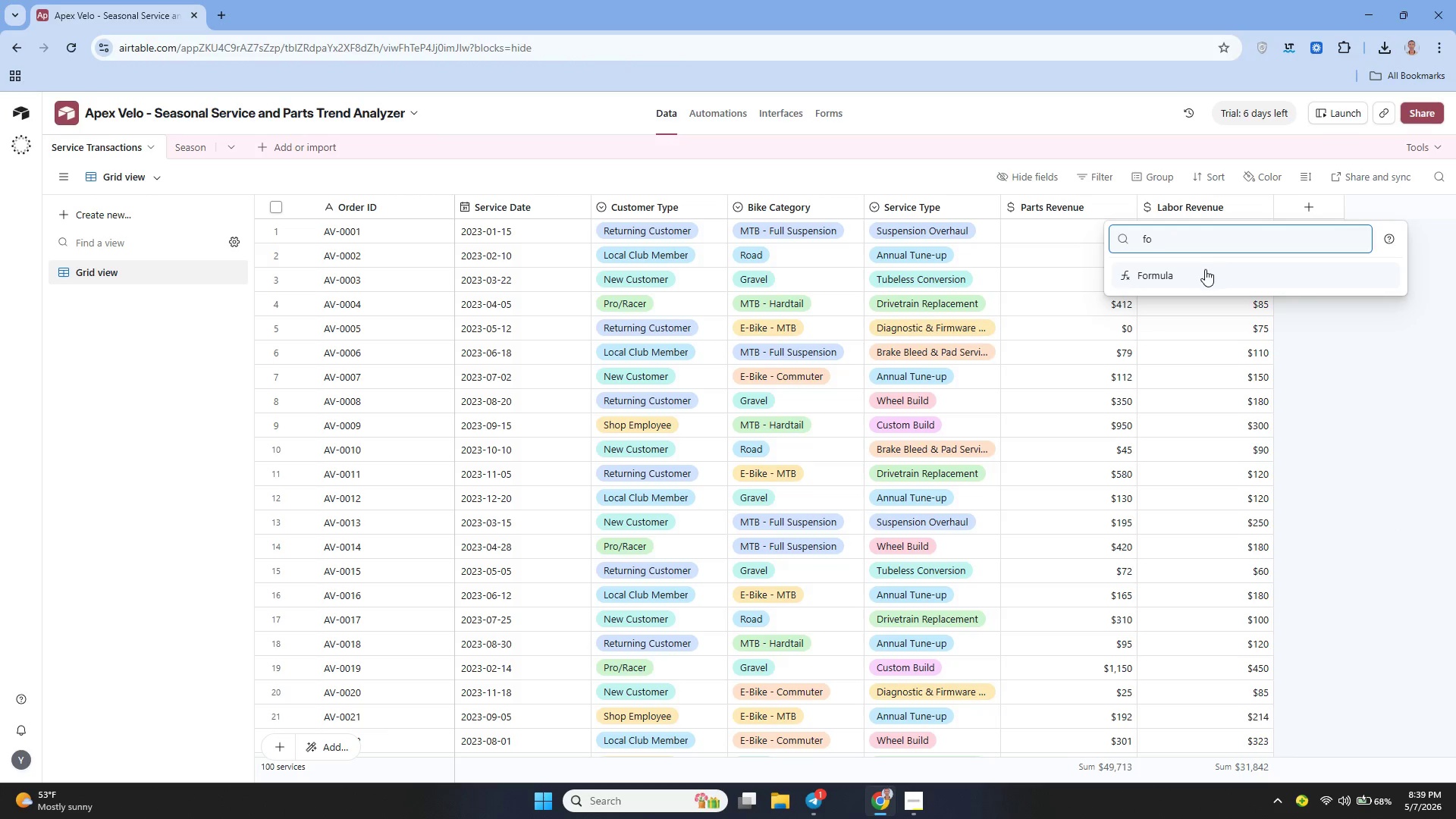 
left_click([1205, 270])
 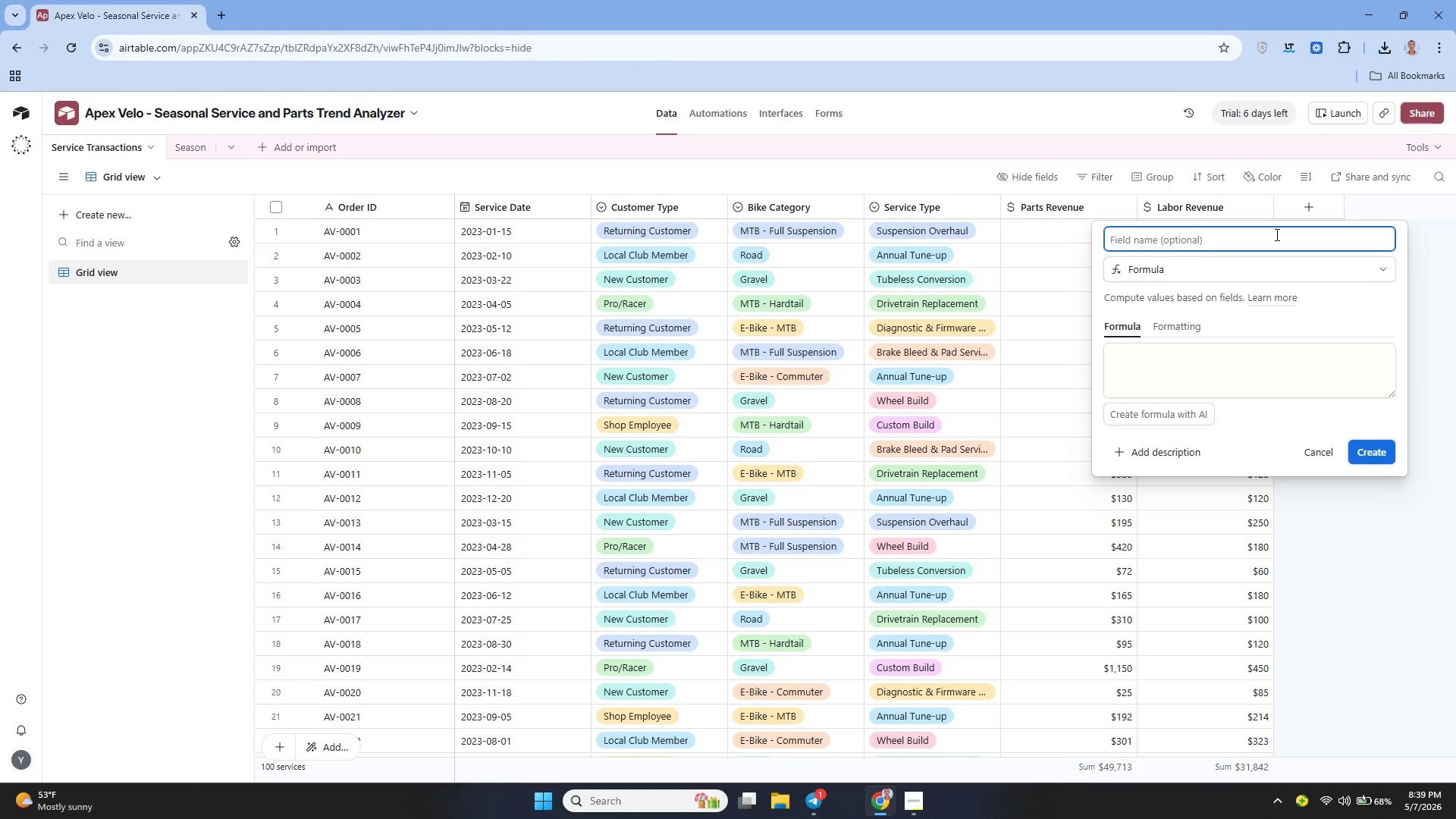 
type(Season)
 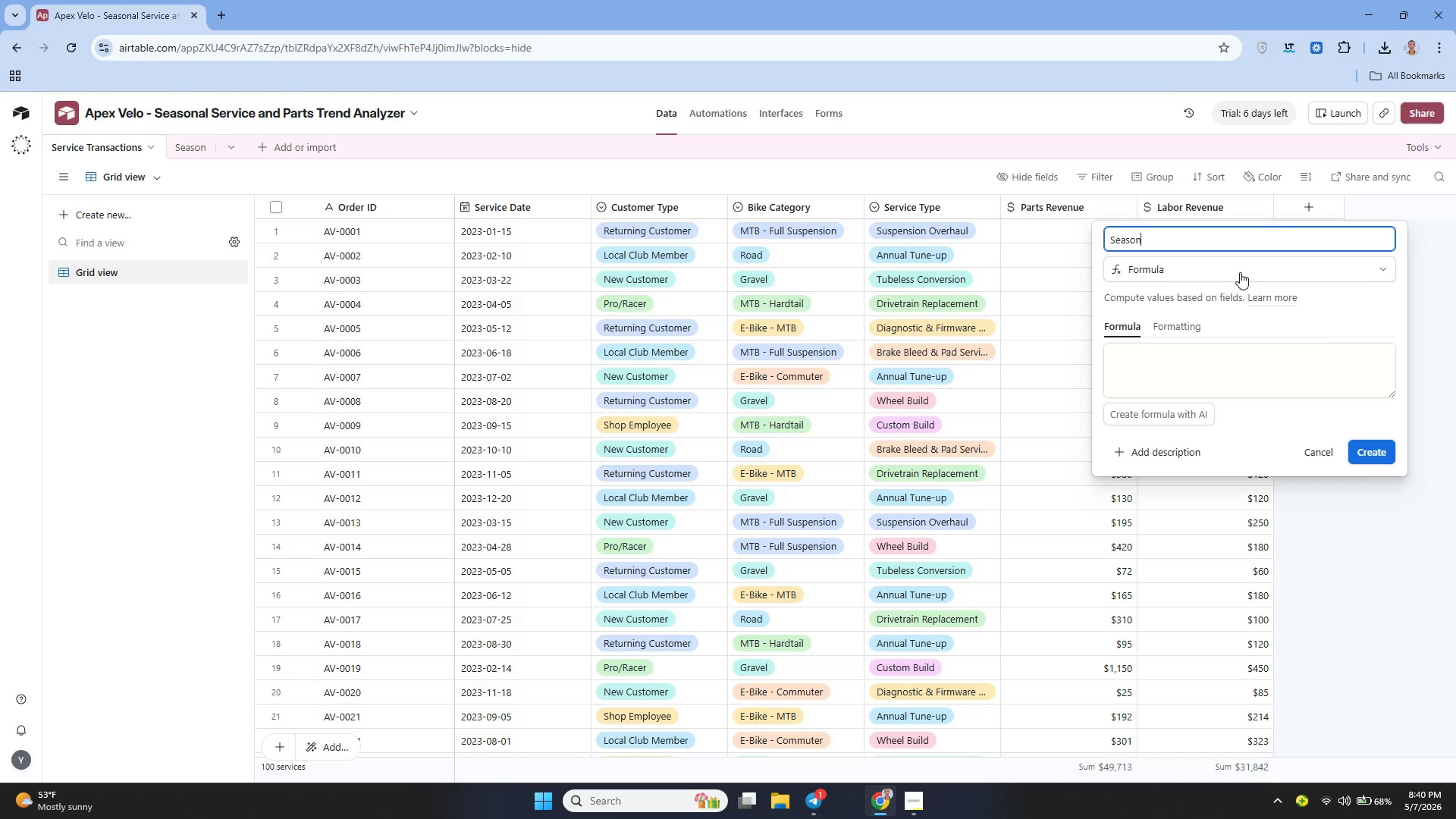 
left_click([1169, 374])
 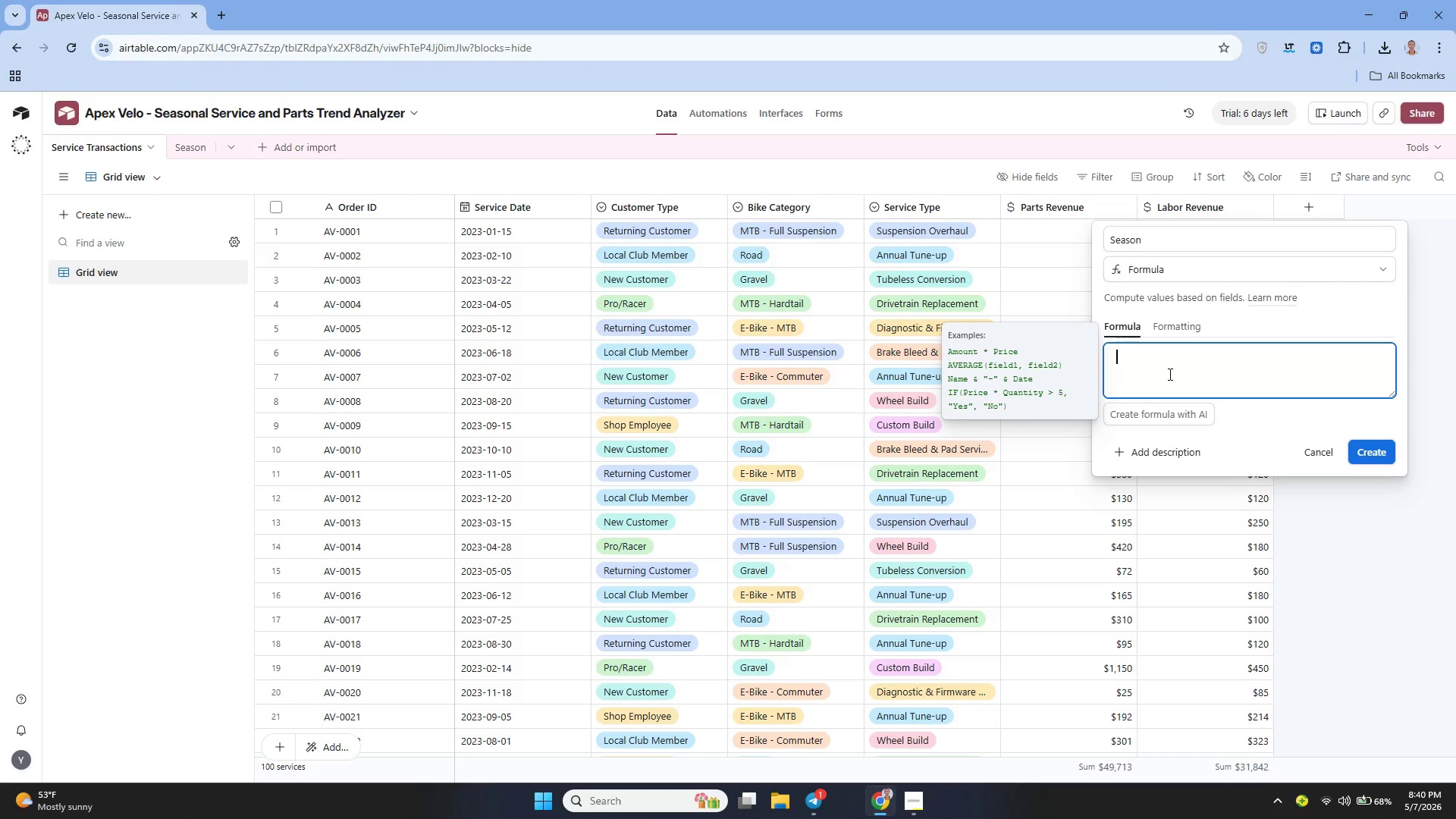 
type(IF()
 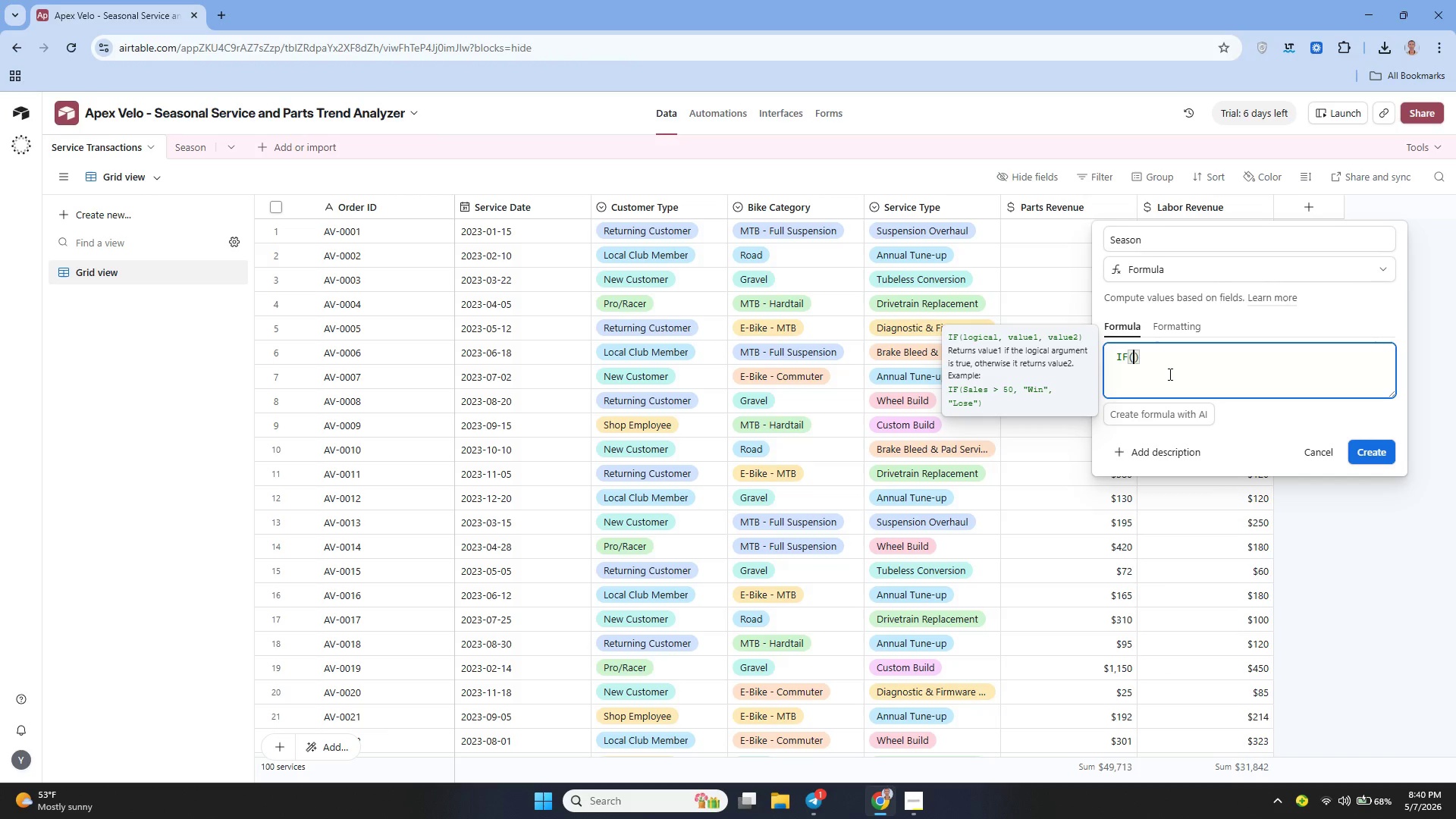 
key(Shift+Enter)
 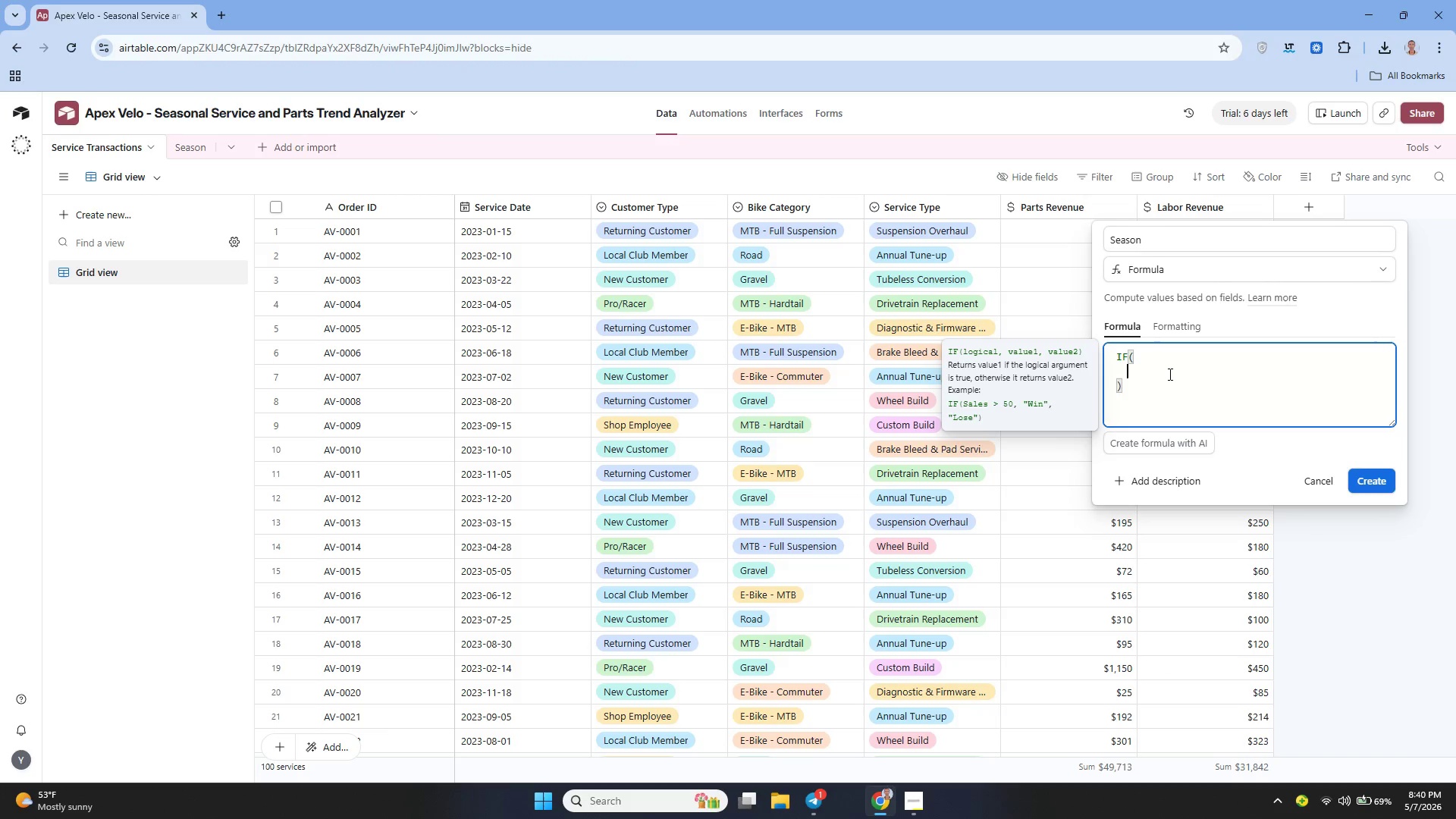 
type(AND()
 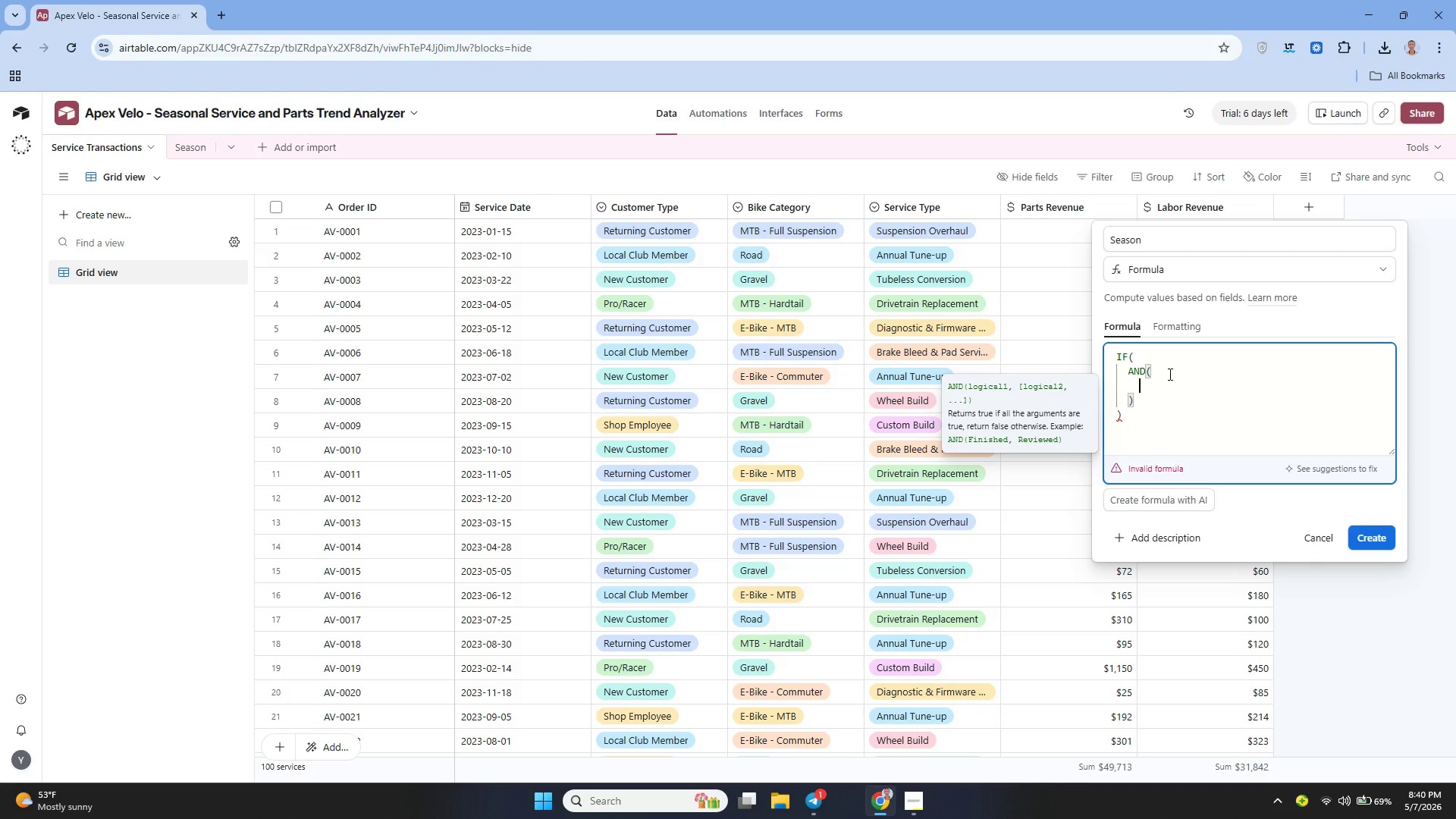 
 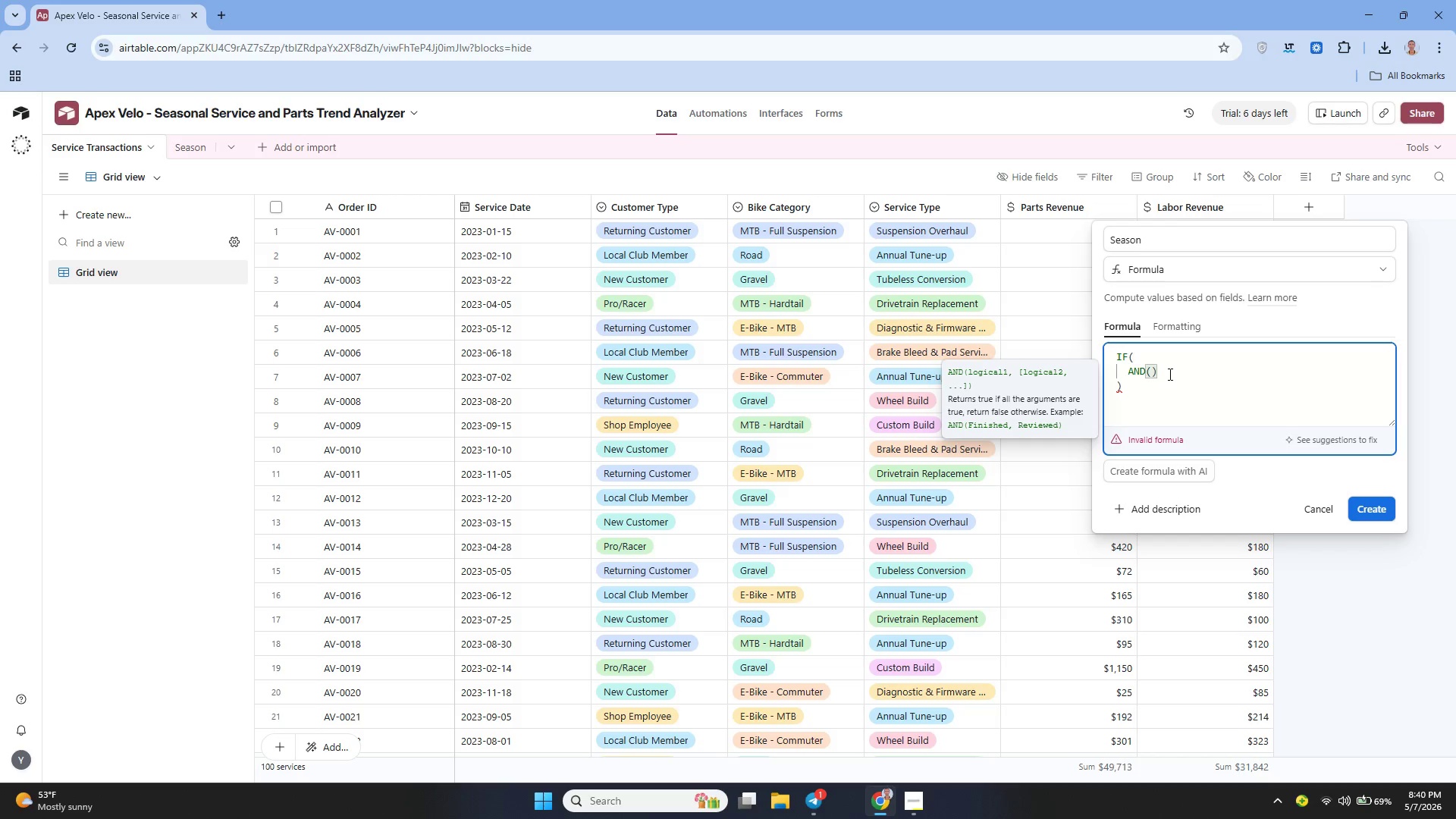 
key(Shift+Enter)
 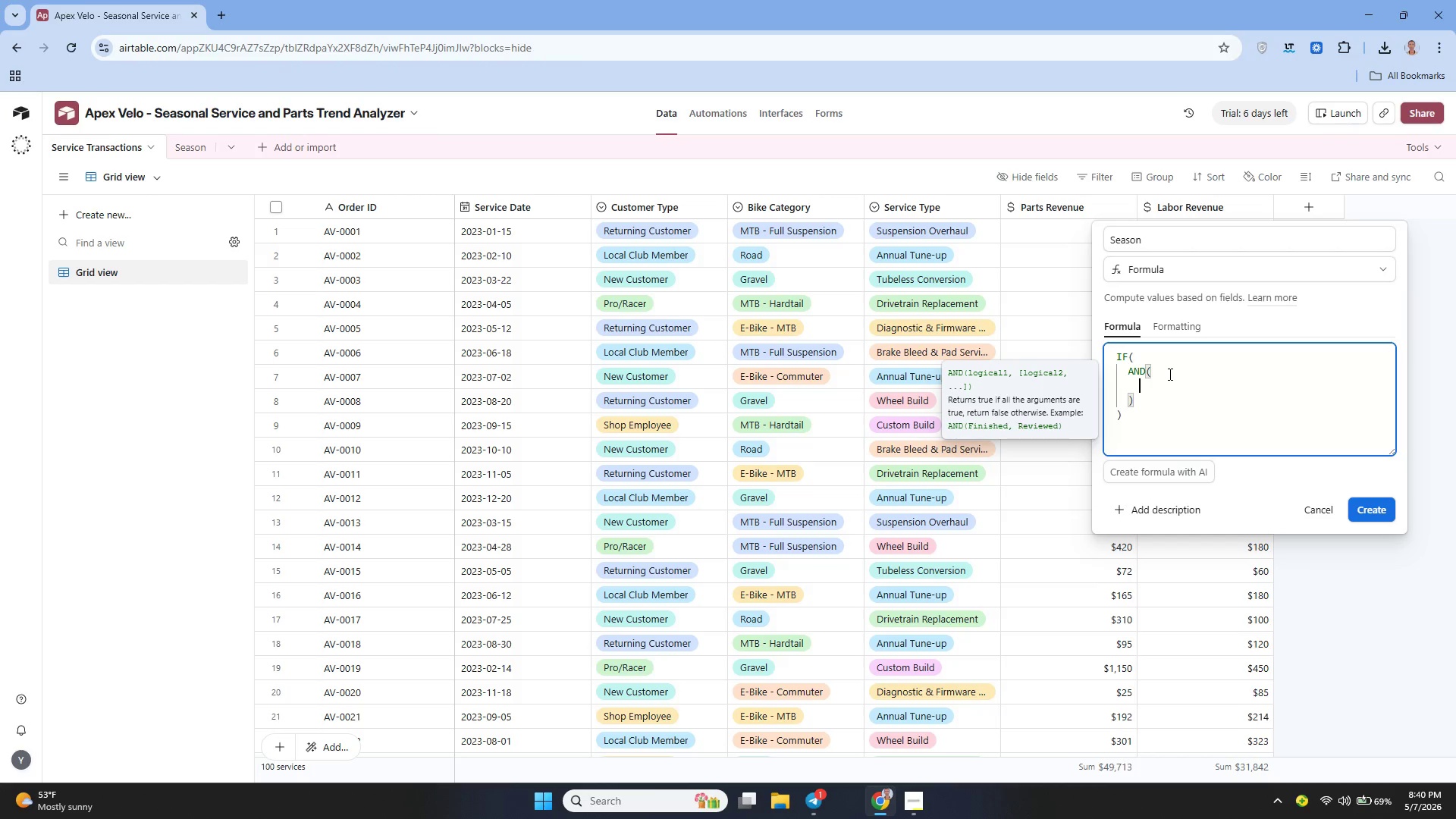 
type(MONTH({Service Date)
 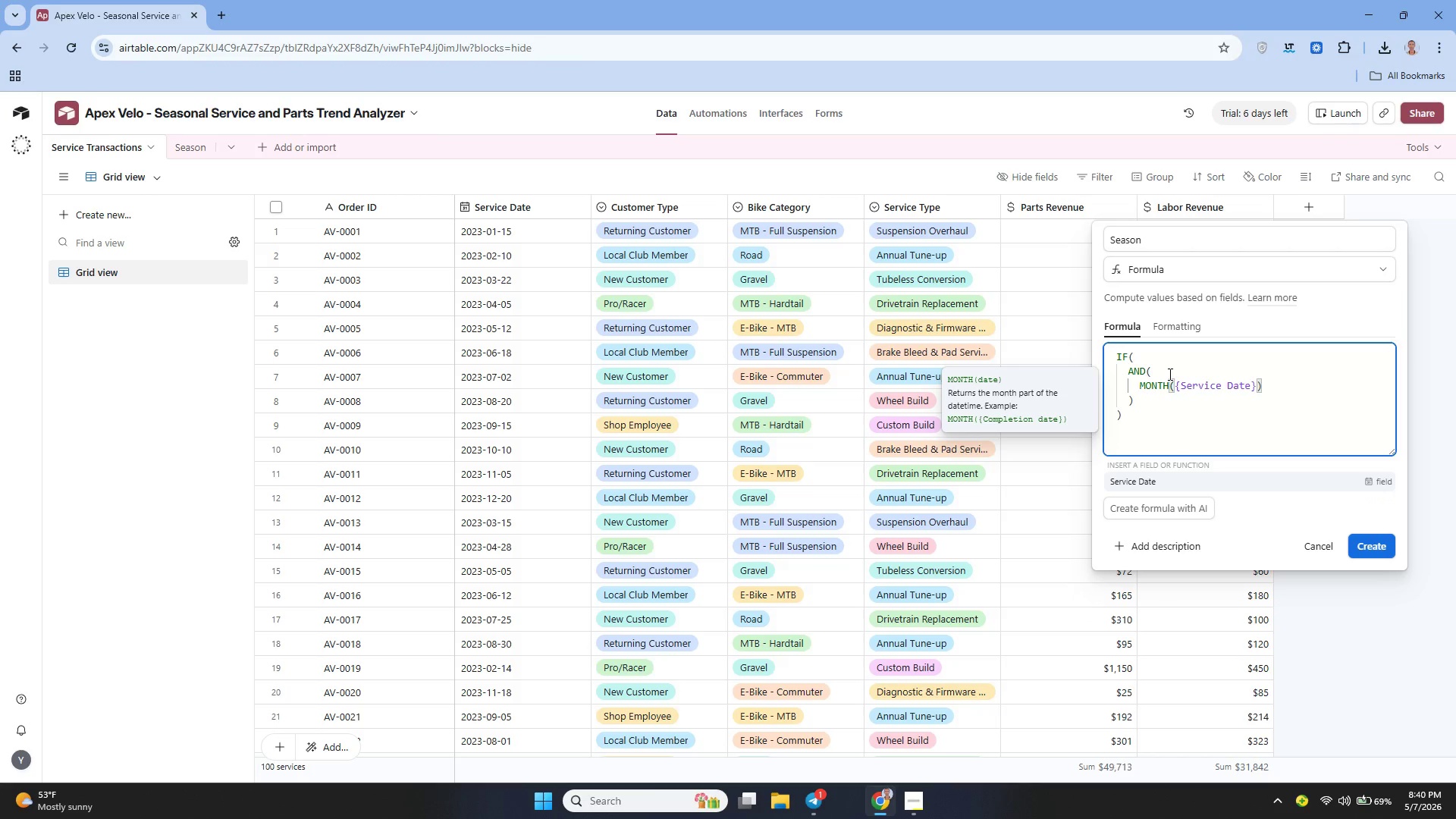 
key(ArrowRight)
 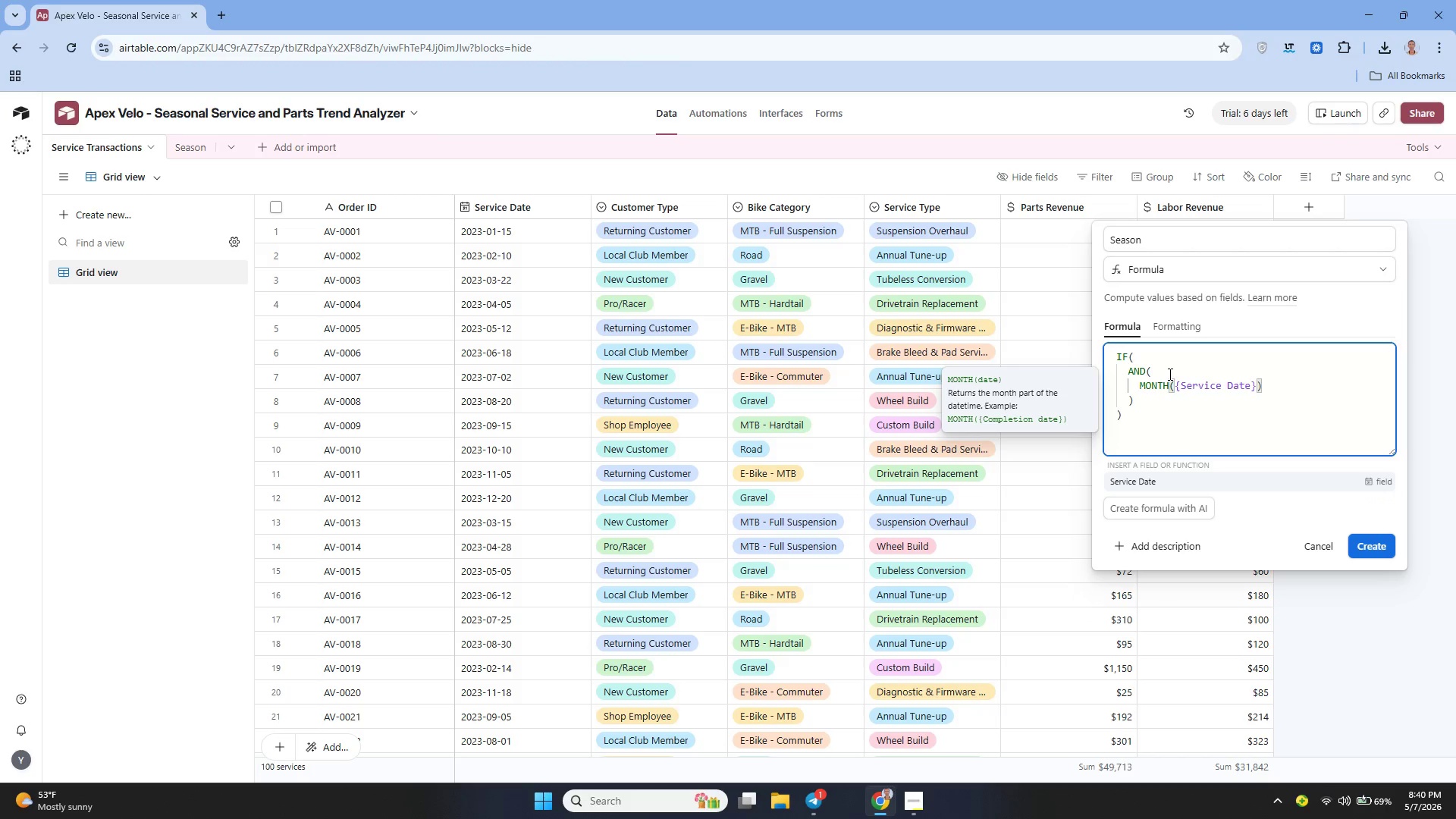 
key(ArrowRight)
 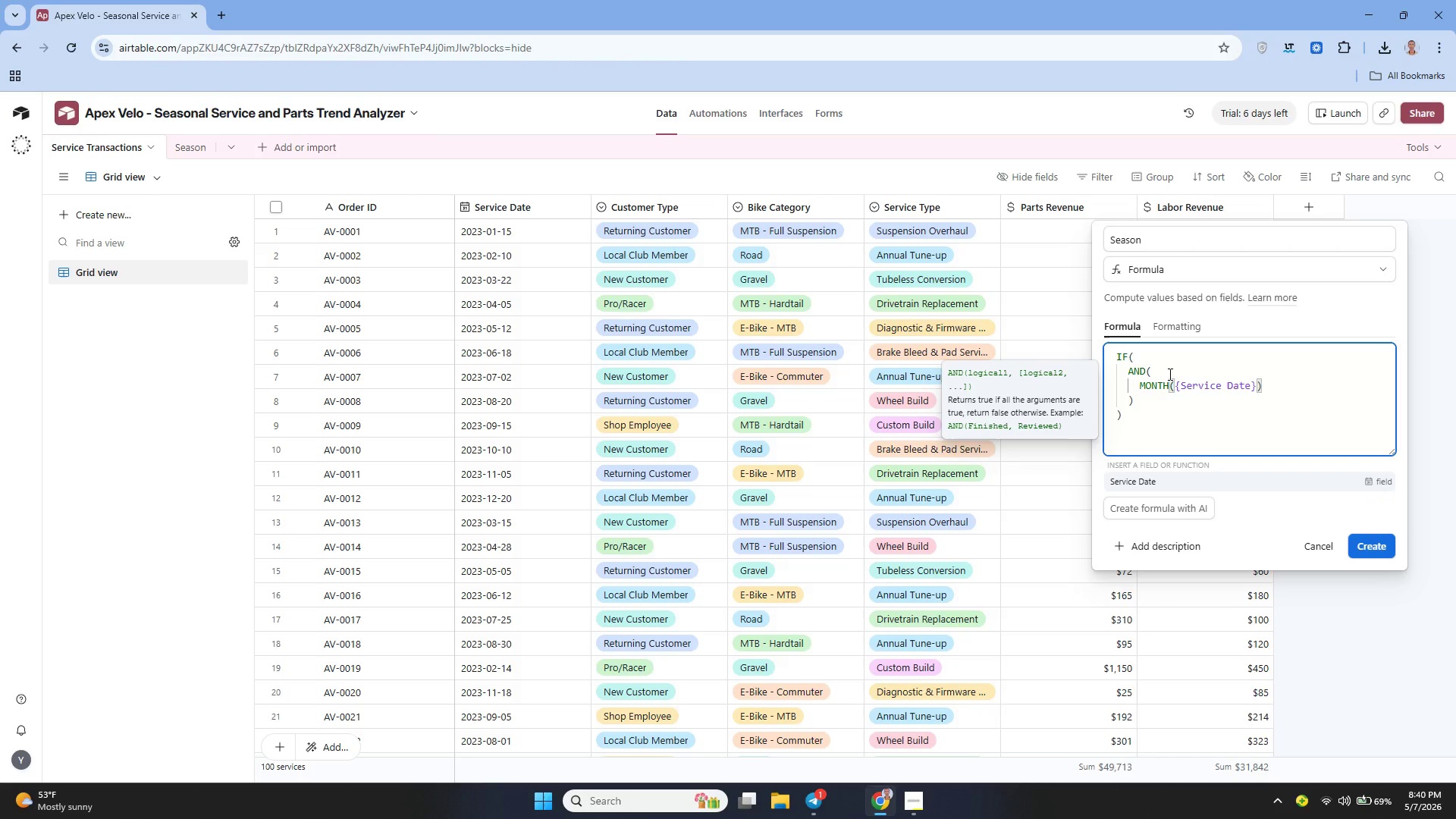 
key(Space)
 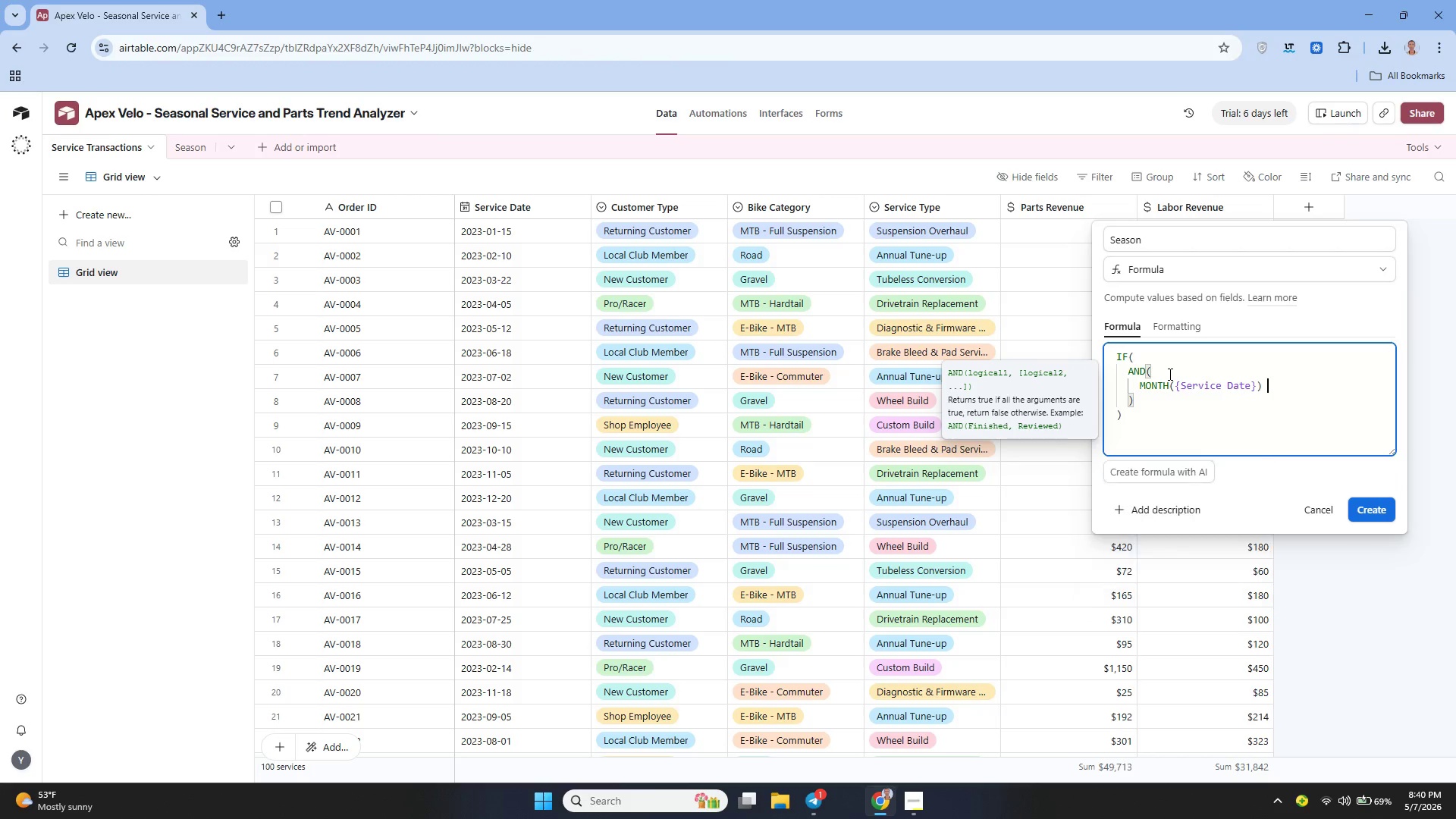 
key(Shift+Period)
 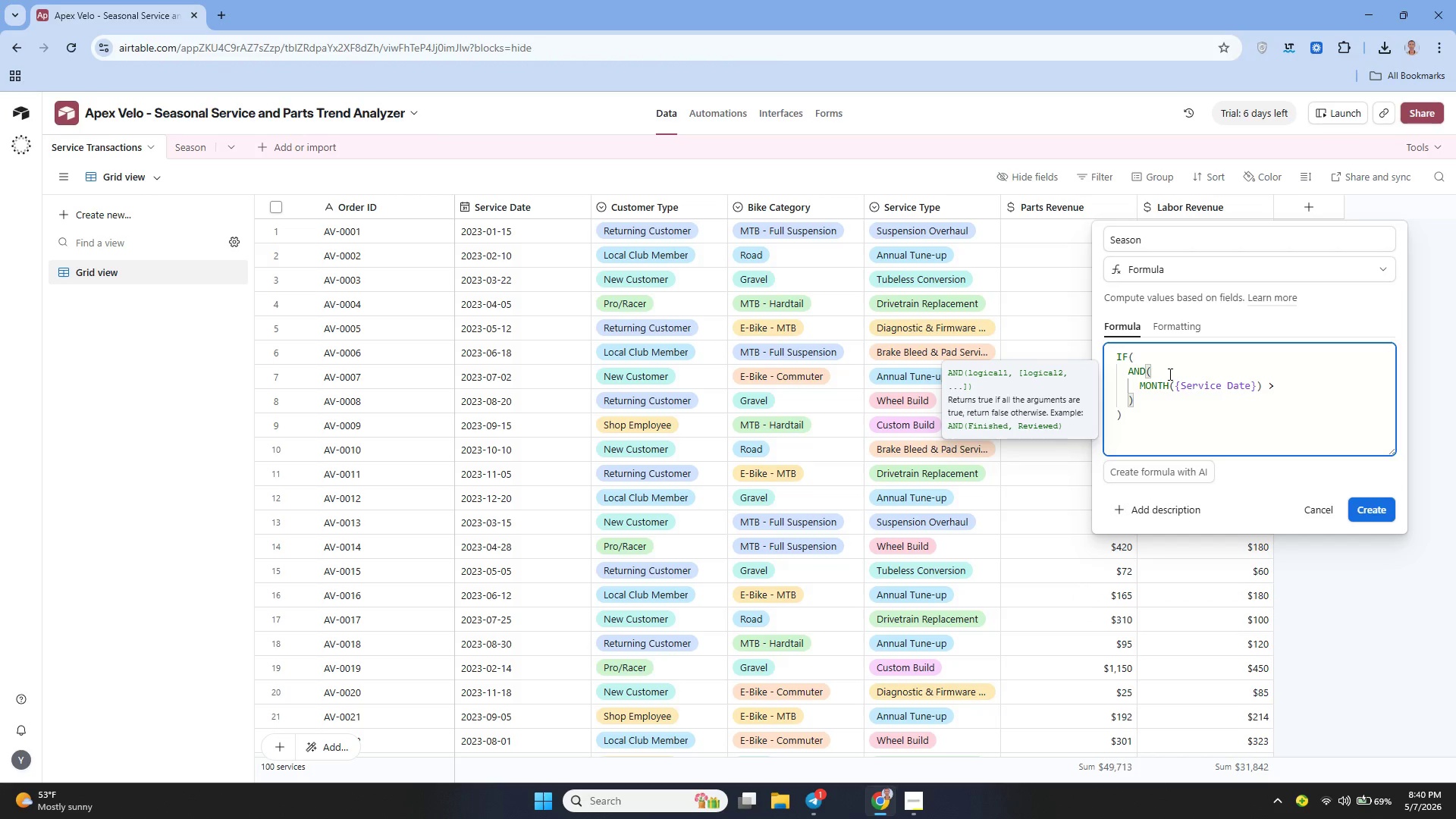 
key(Equal)
 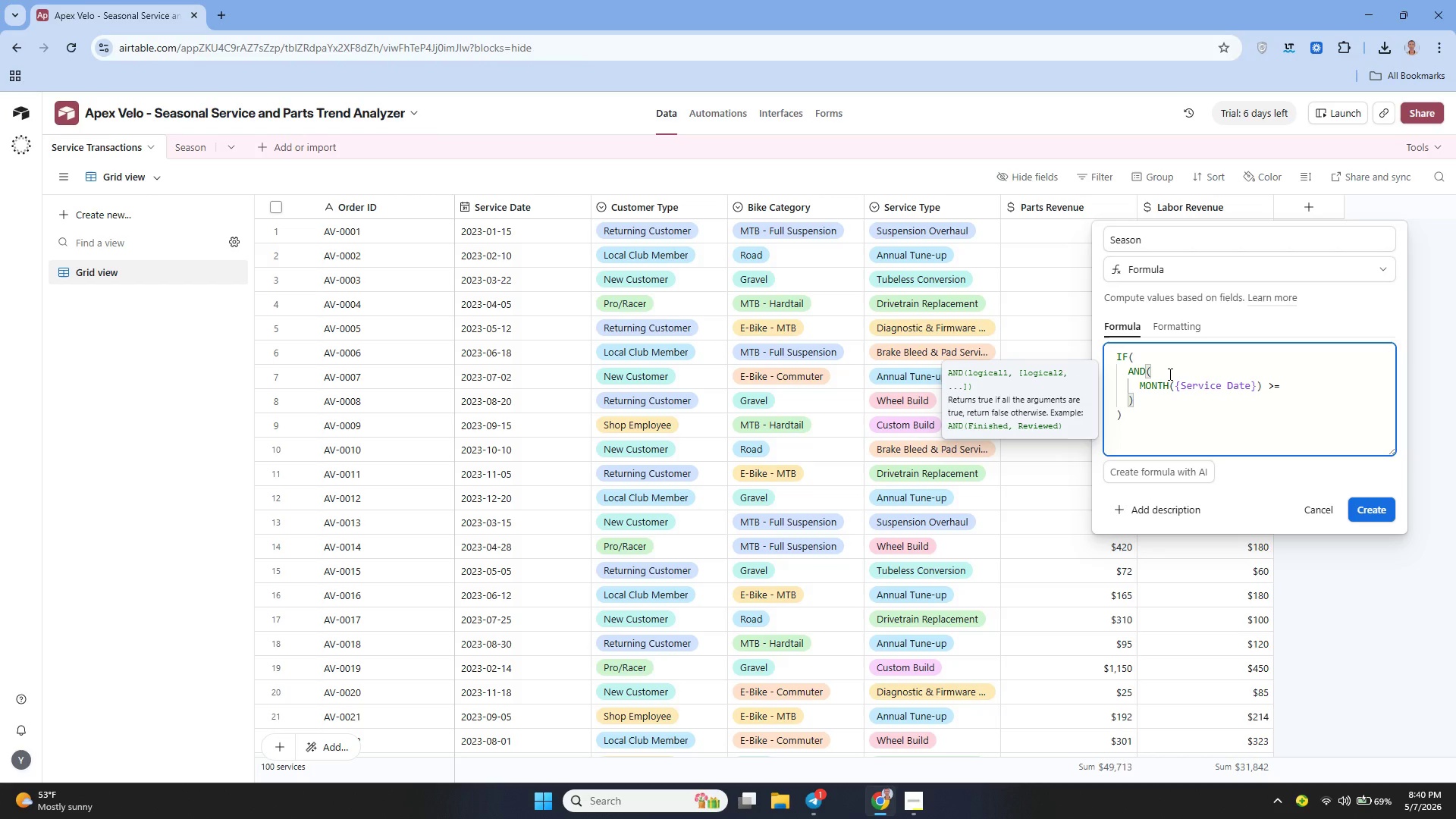 
key(Space)
 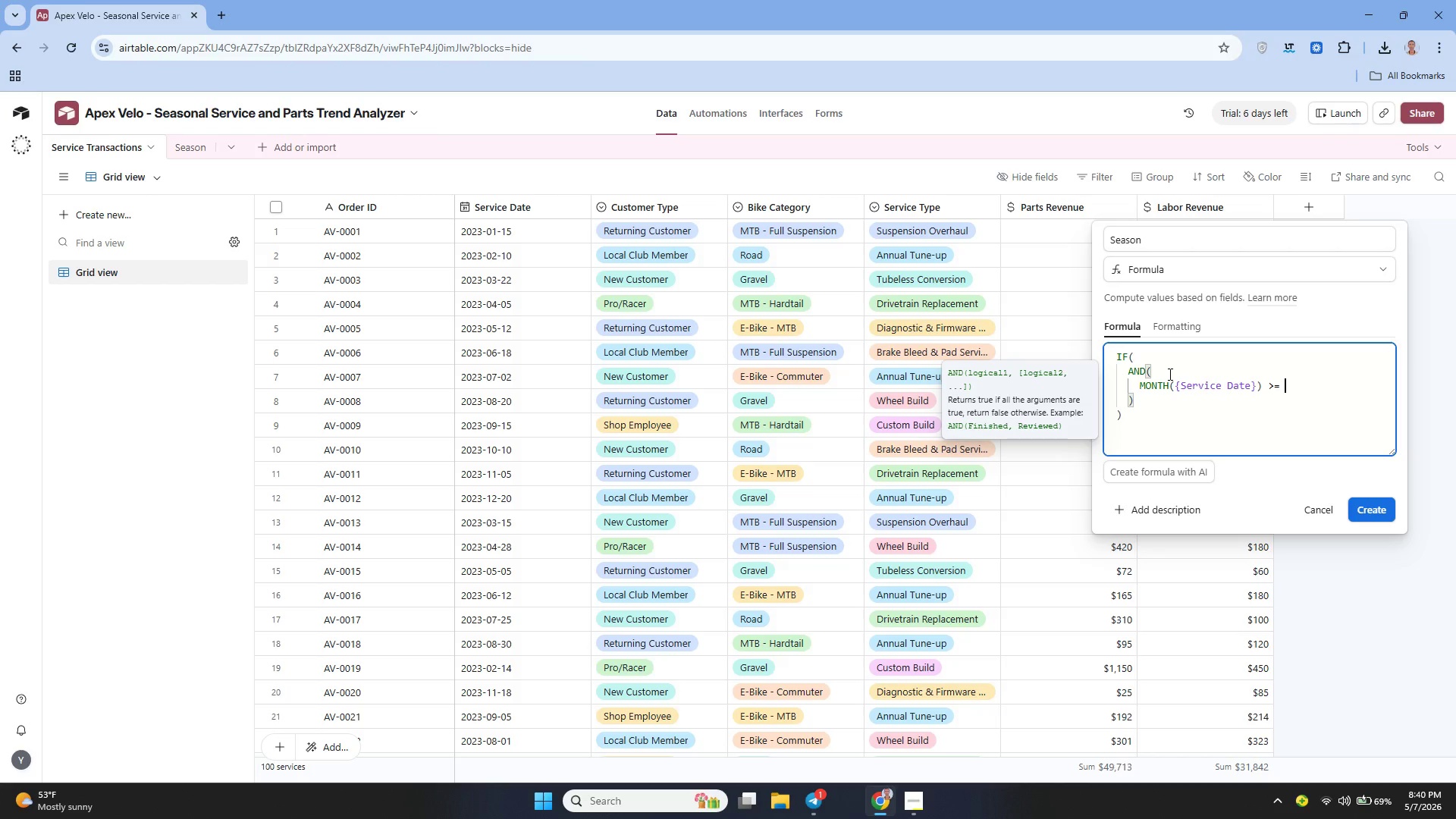 
key(3)
 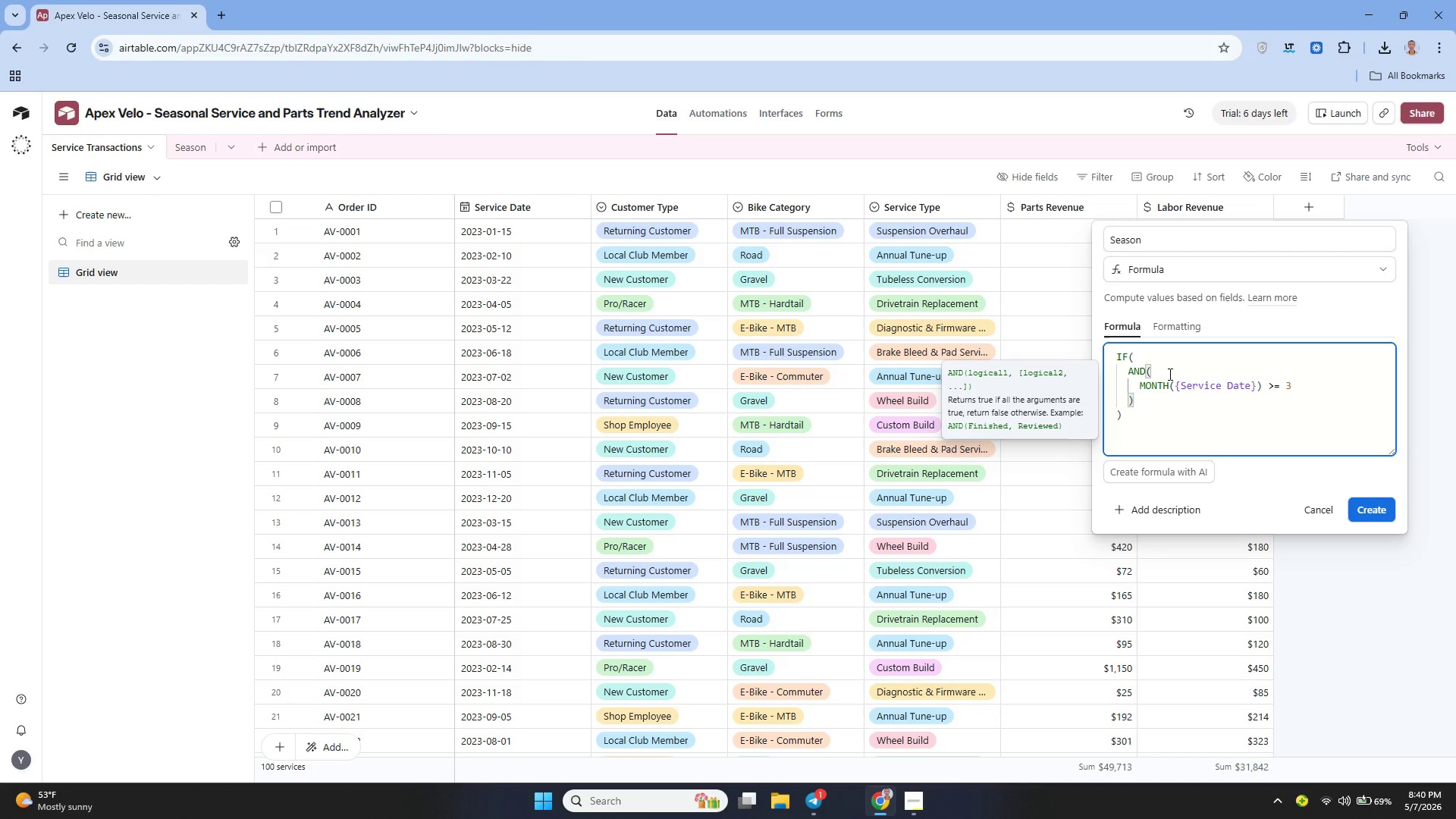 
key(Period)
 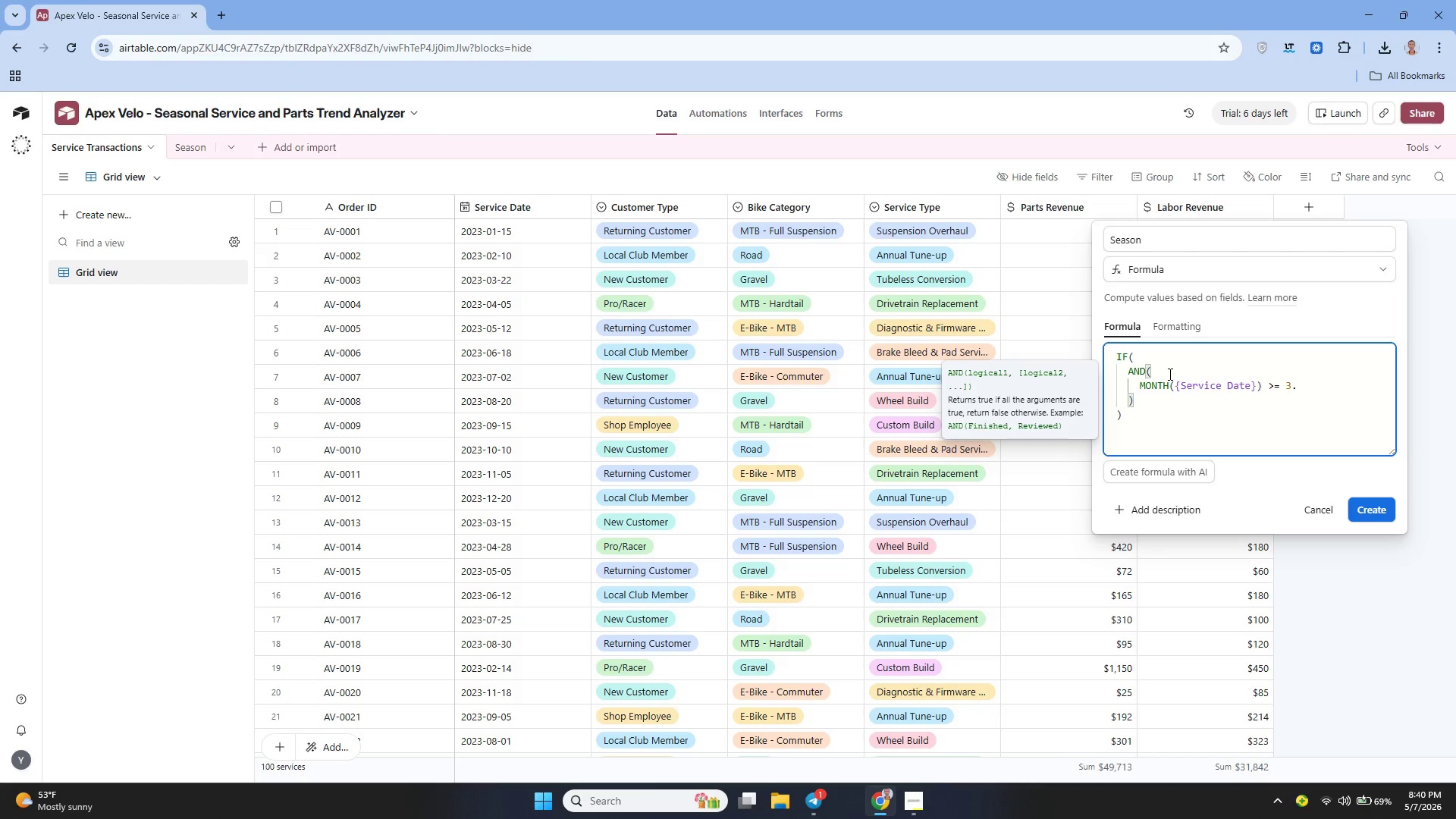 
key(Backspace)
 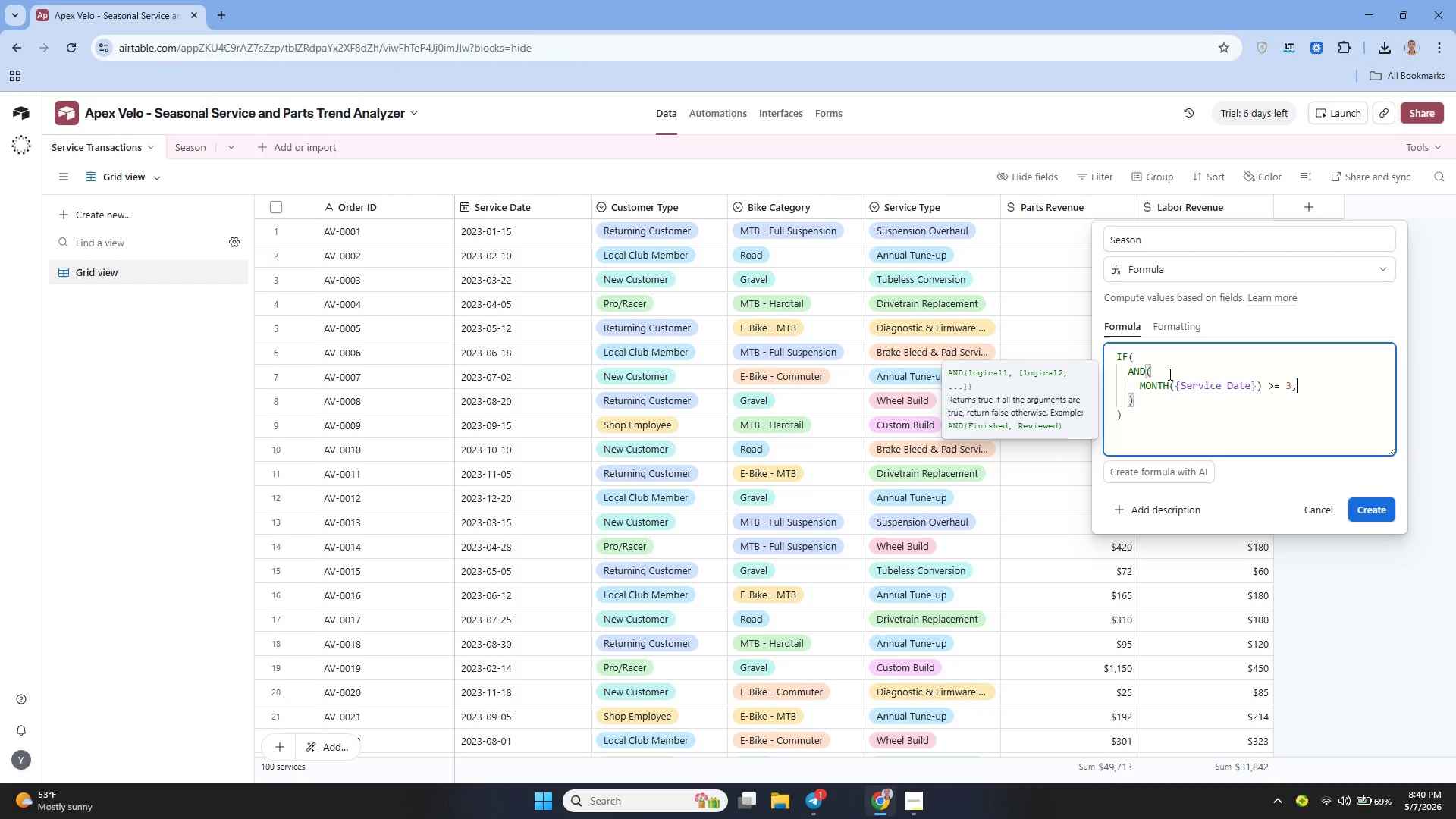 
key(Comma)
 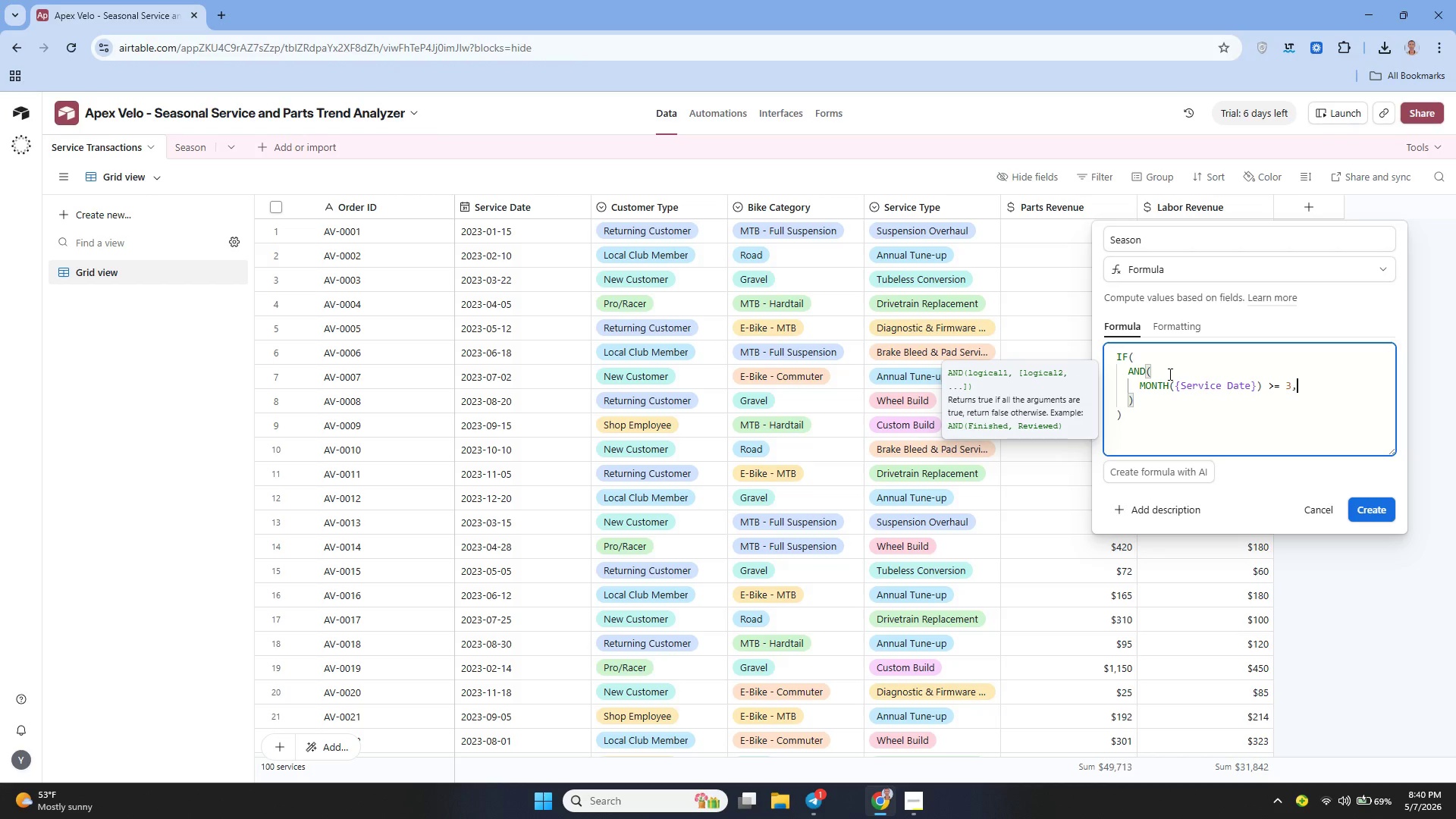 
key(Space)
 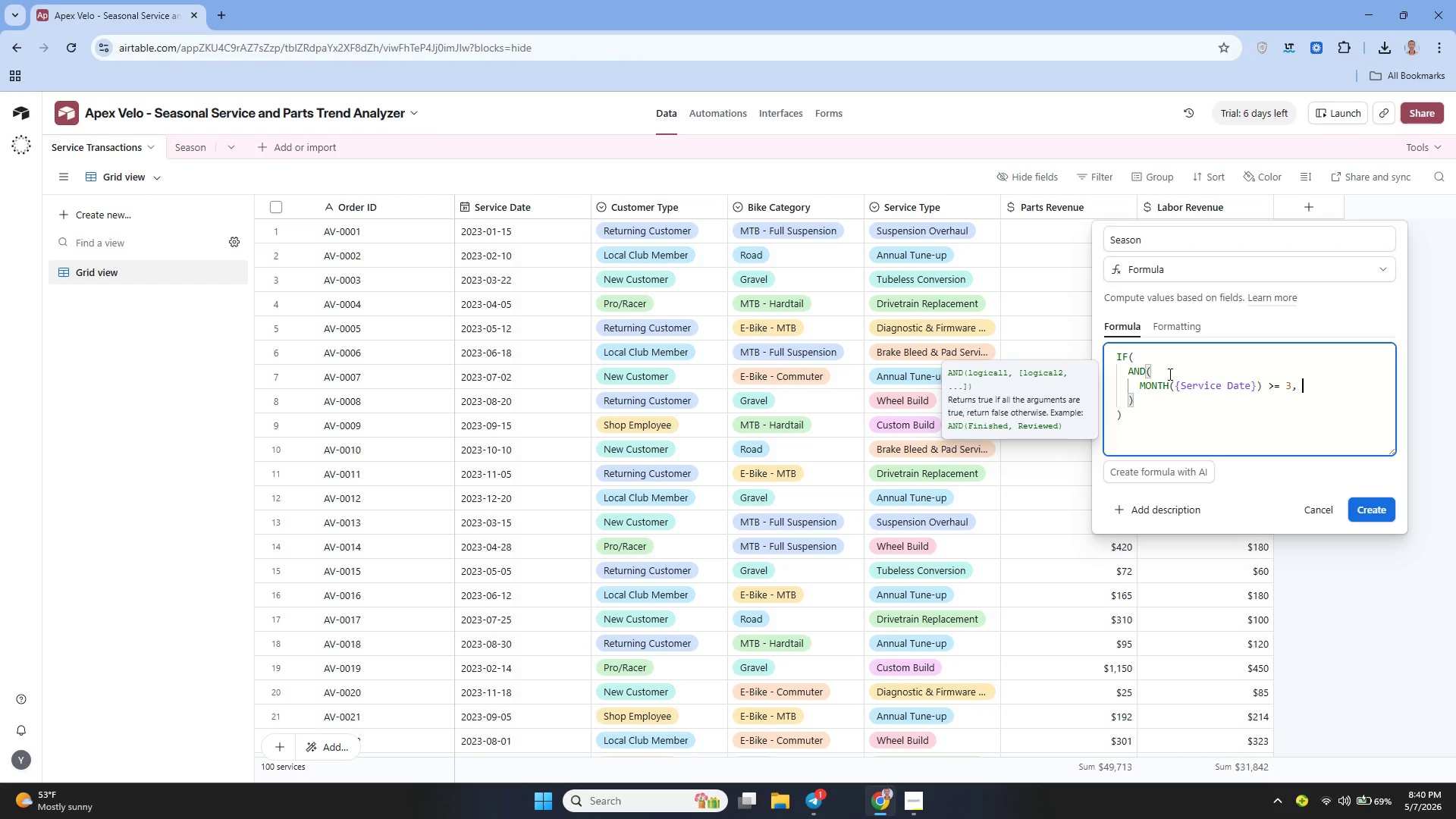 
key(Backspace)
 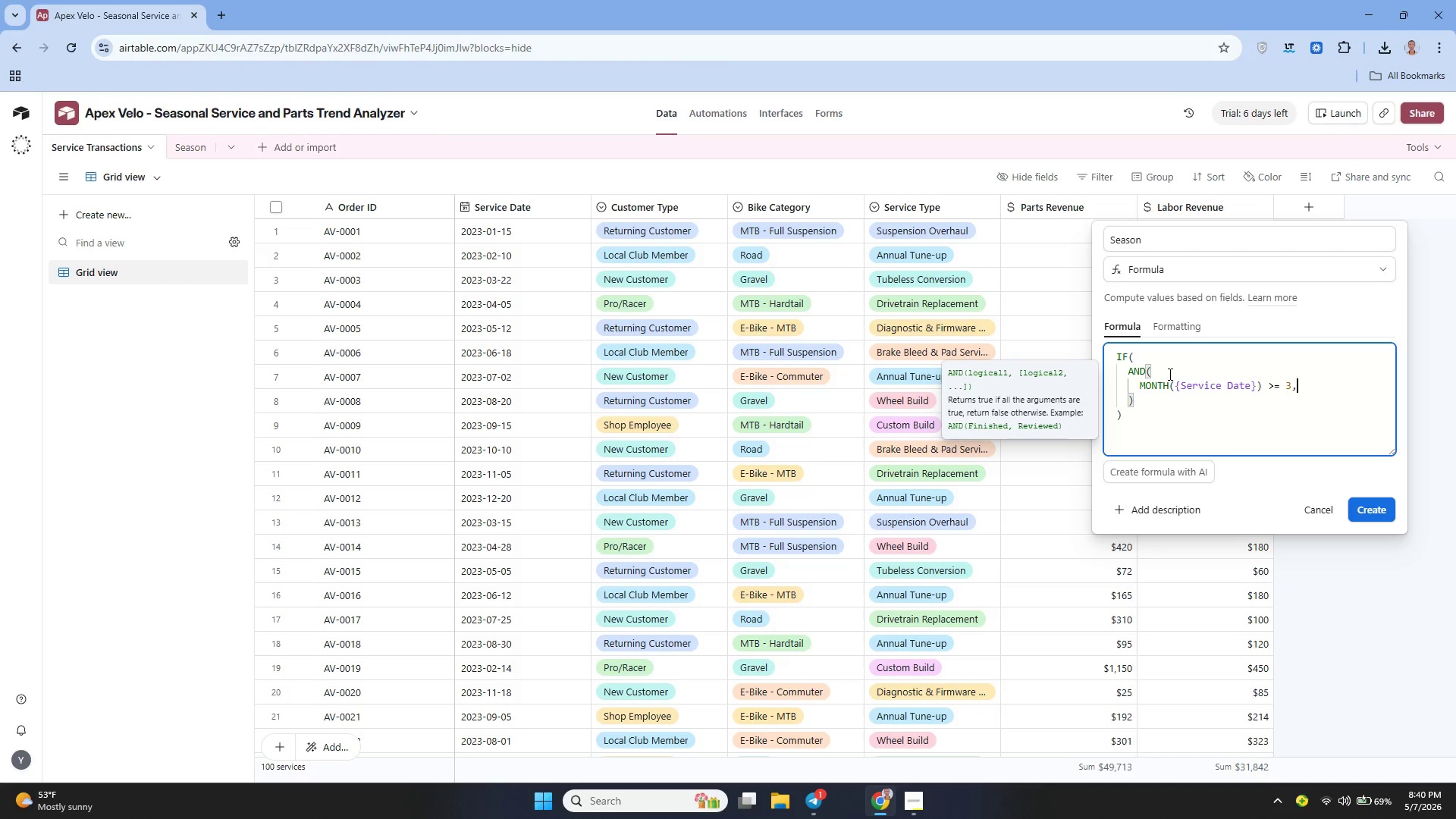 
key(Shift+Enter)
 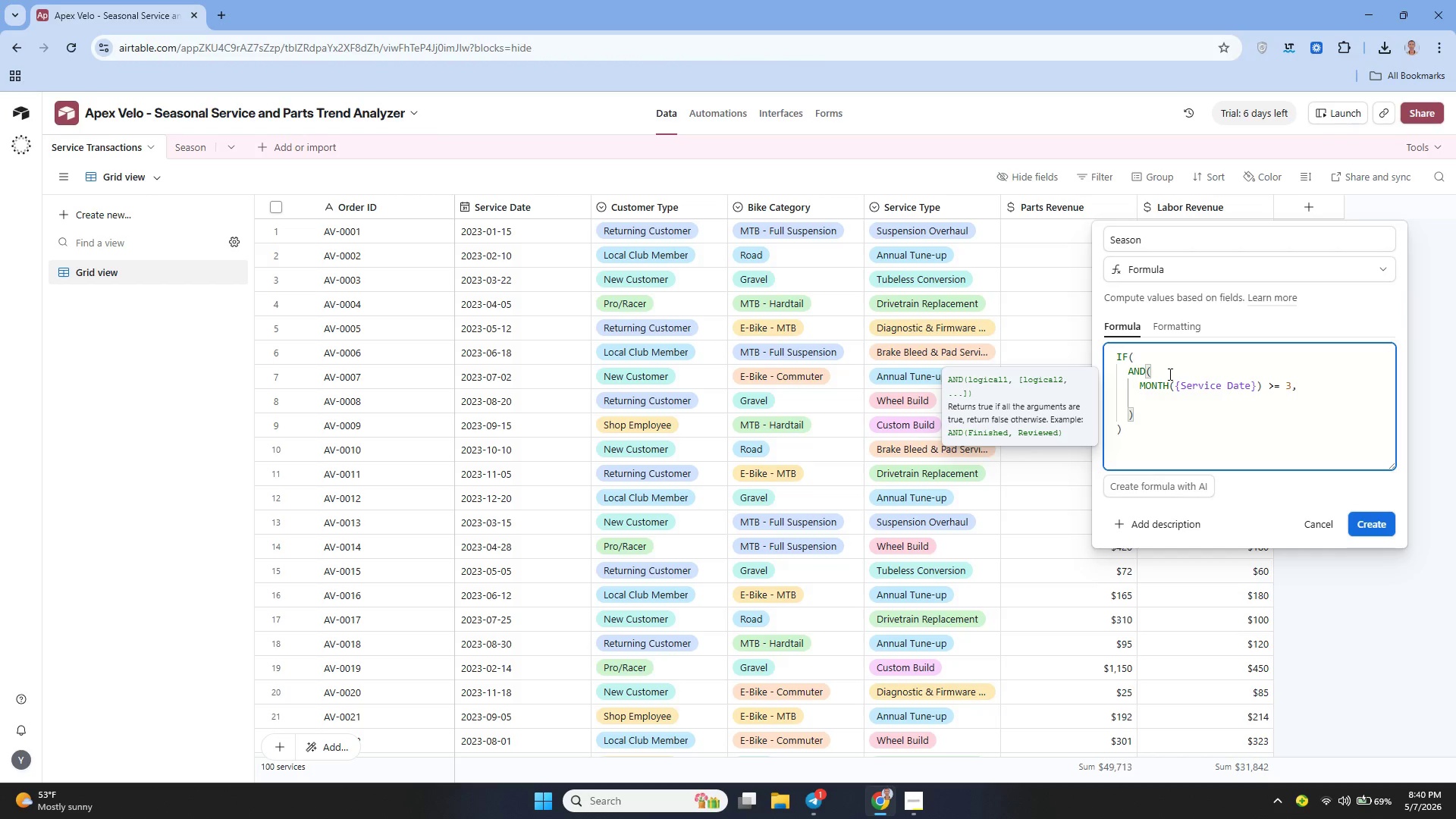 
type(MONTH)
 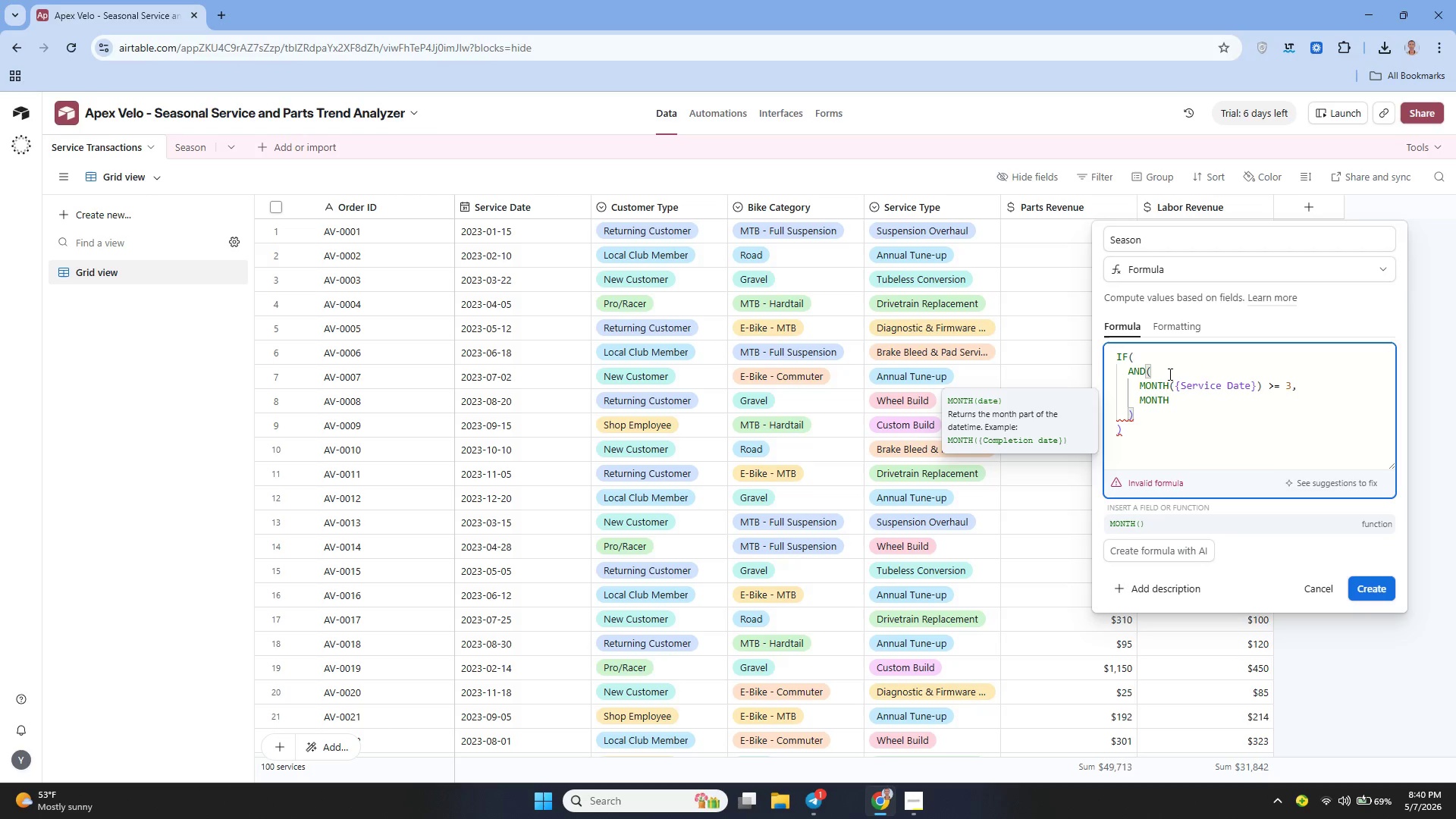 
type(())
 